 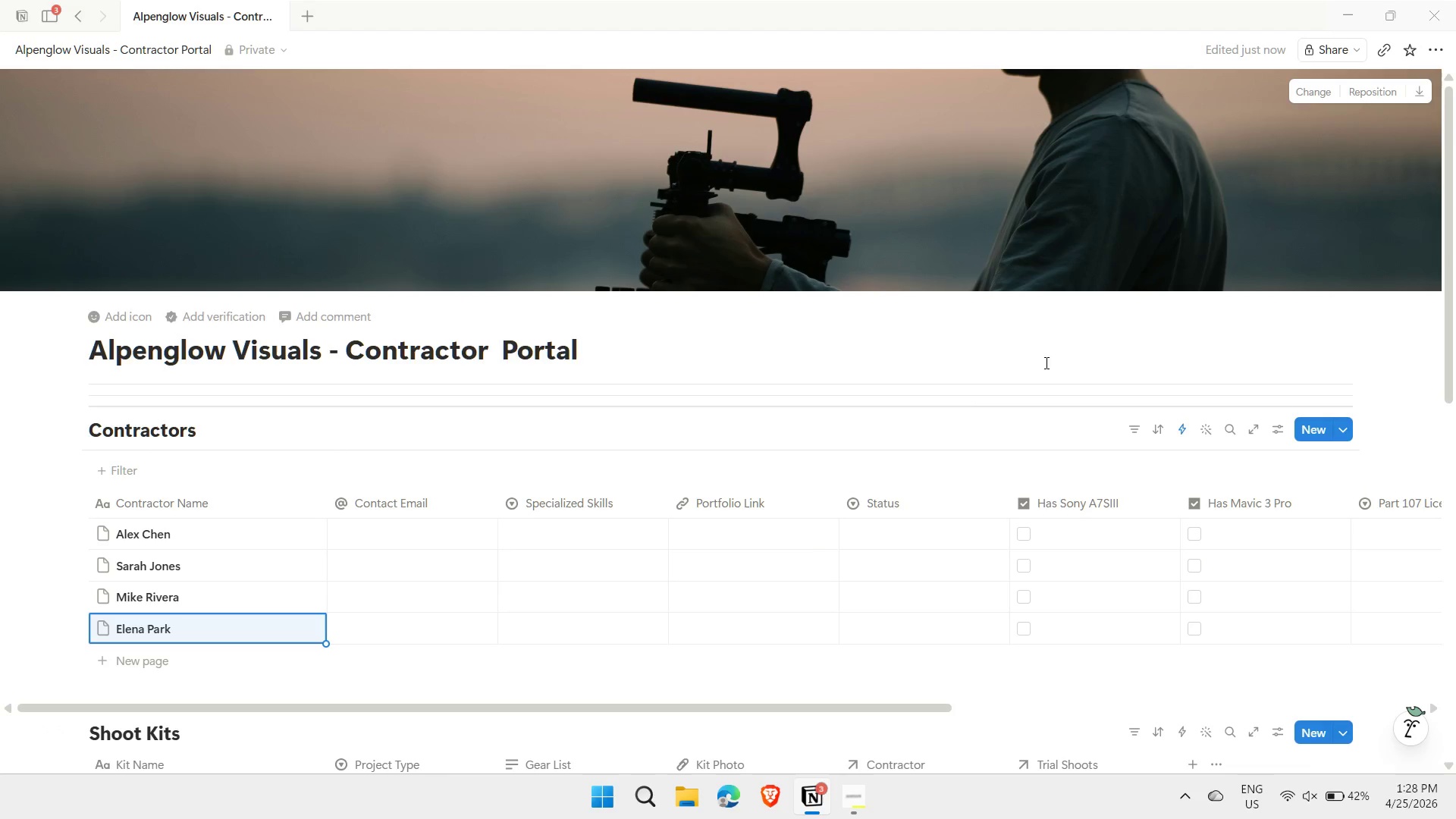 
key(Shift+ShiftLeft)
 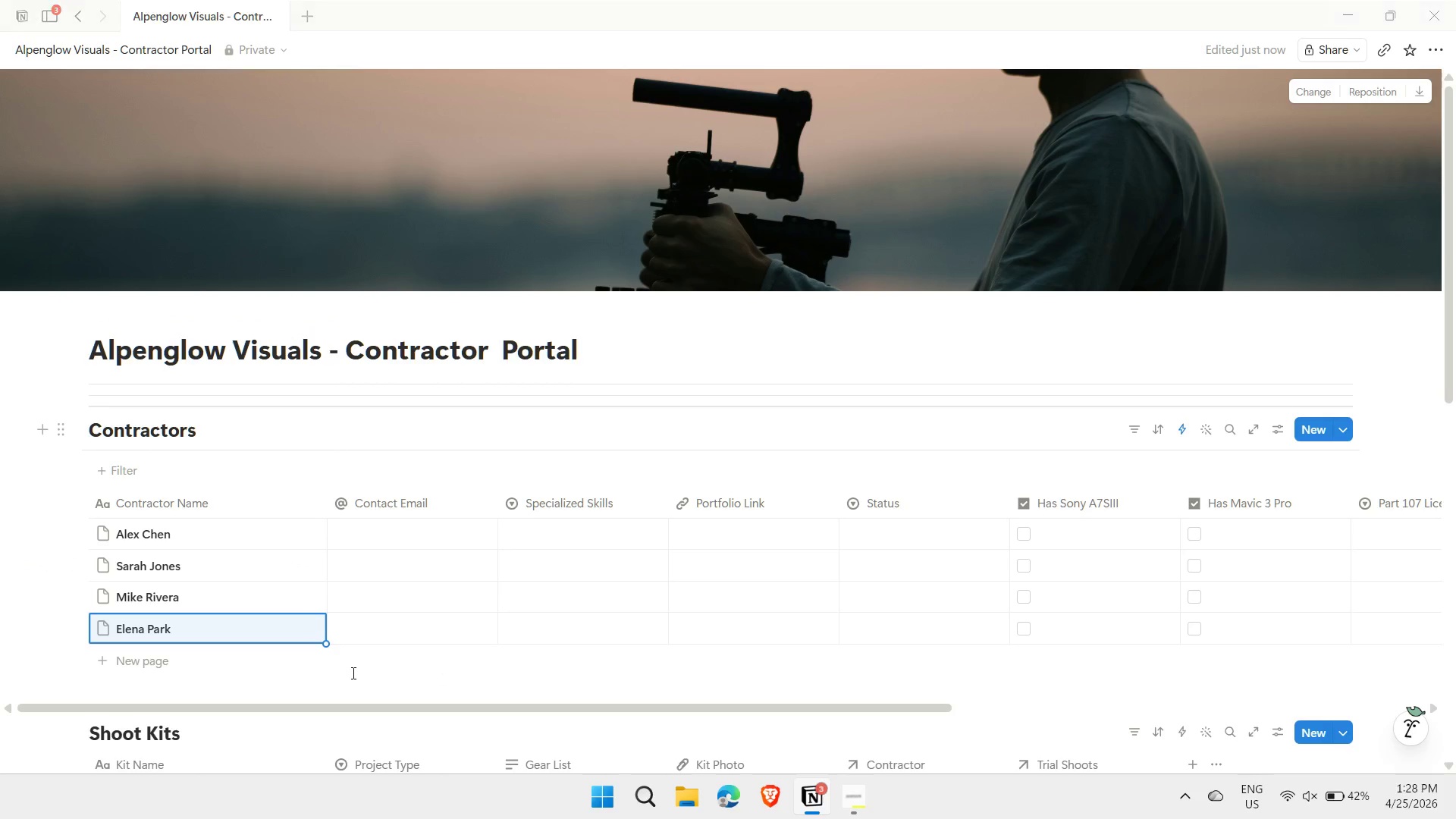 
key(Shift+Enter)
 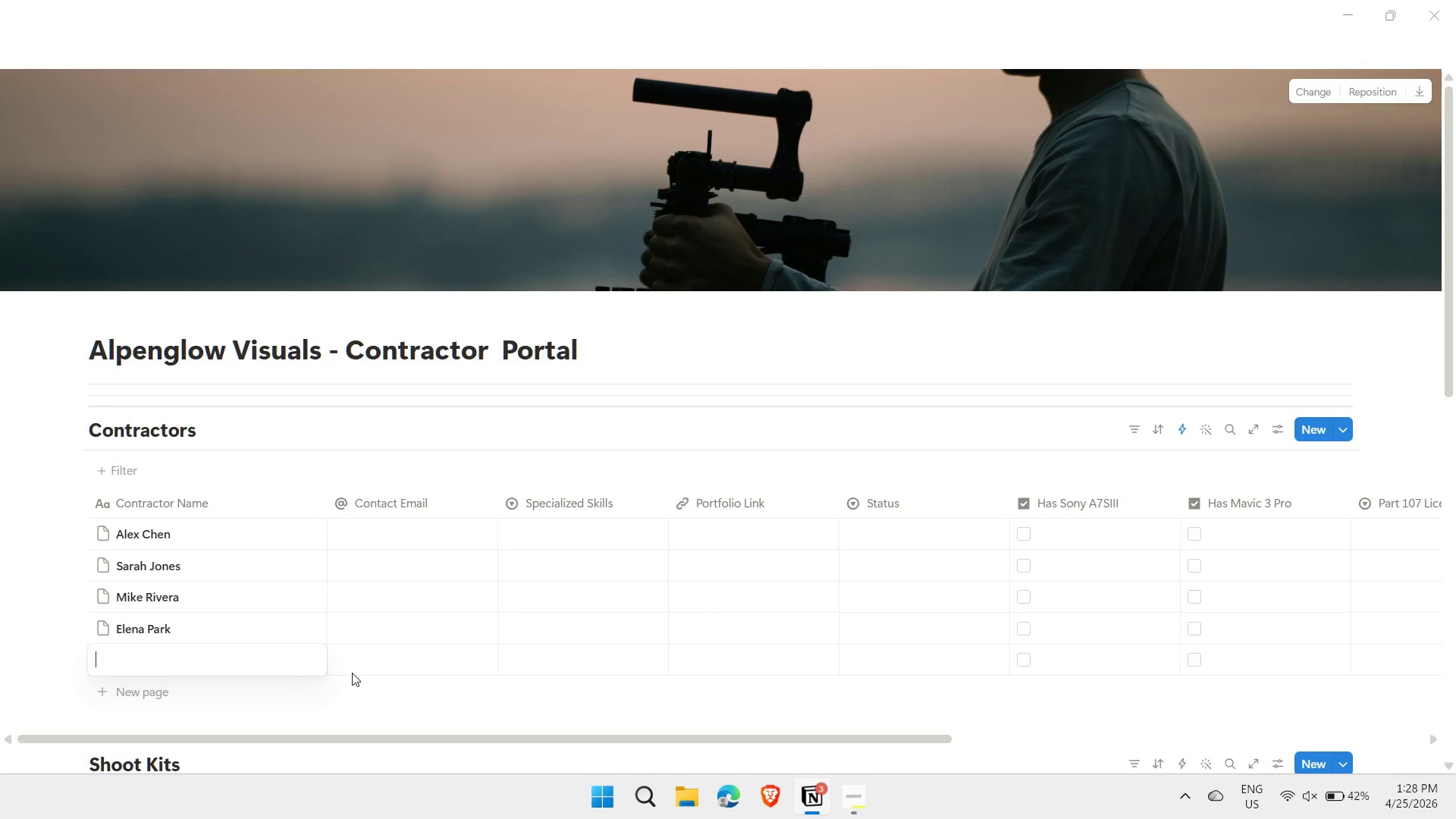 
type(Chris E)
key(Backspace)
type(Wong)
 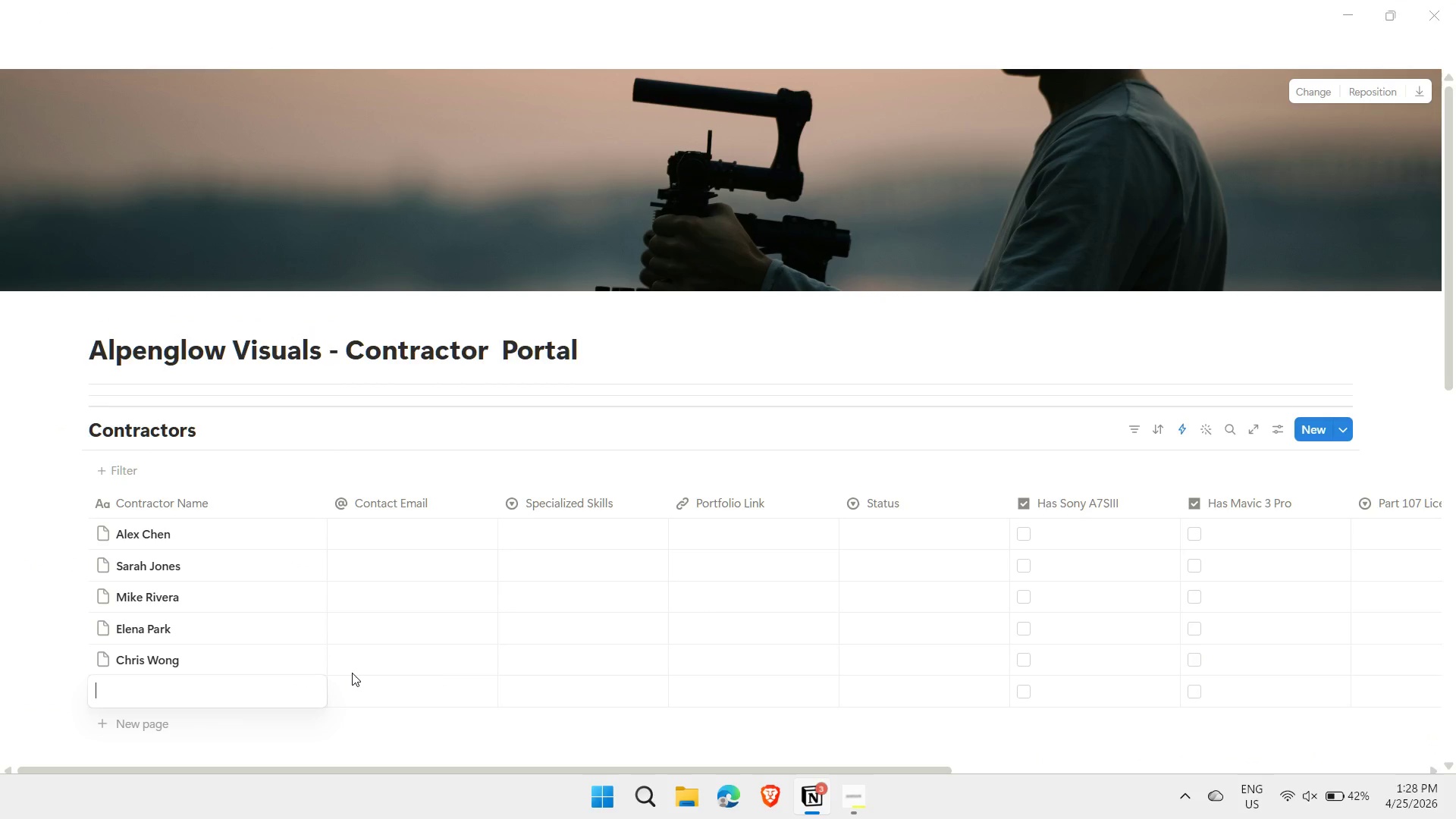 
key(Shift+Enter)
 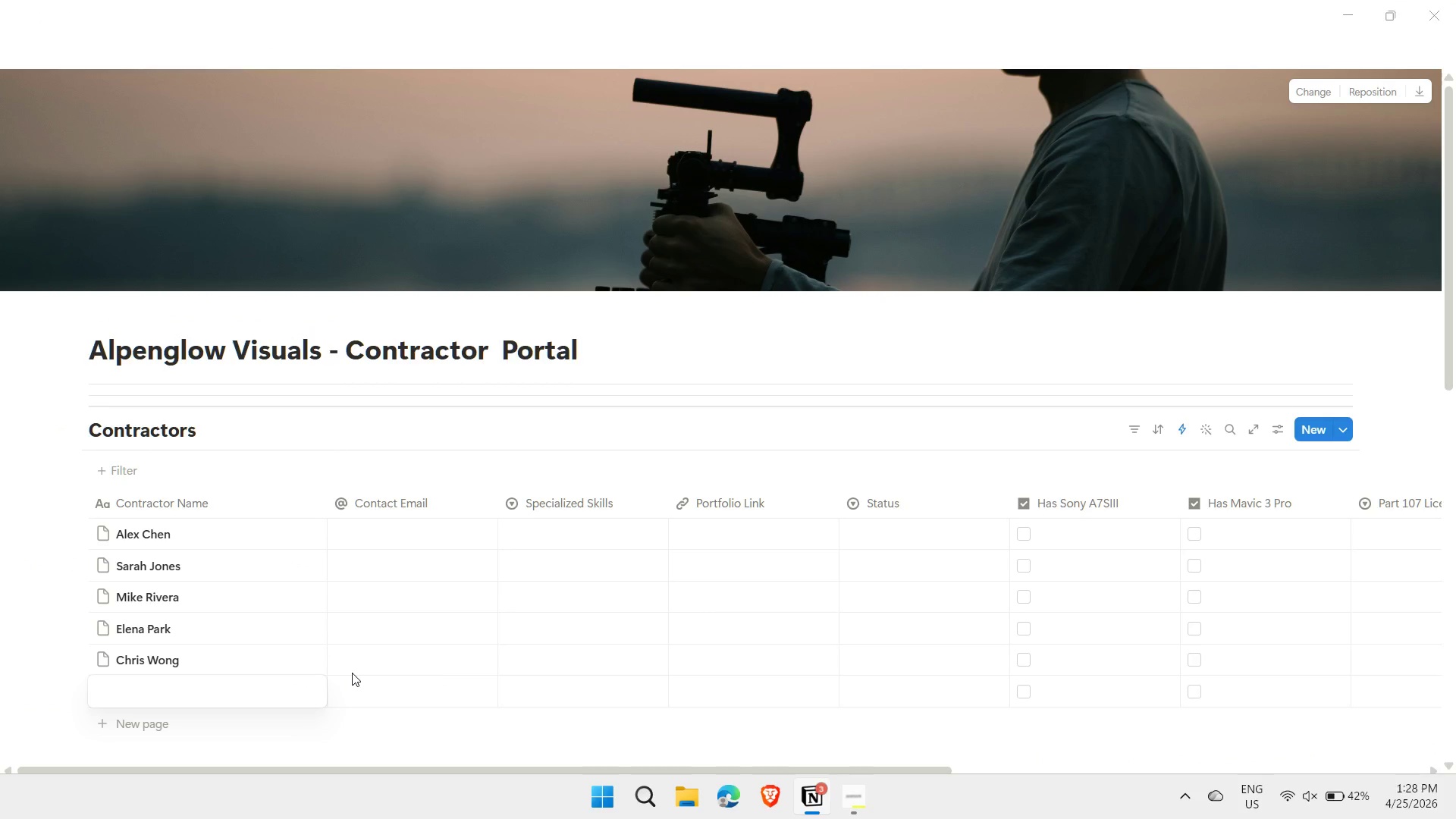 
type(Ka)
key(Backspace)
key(Backspace)
type(Jamie Smith)
 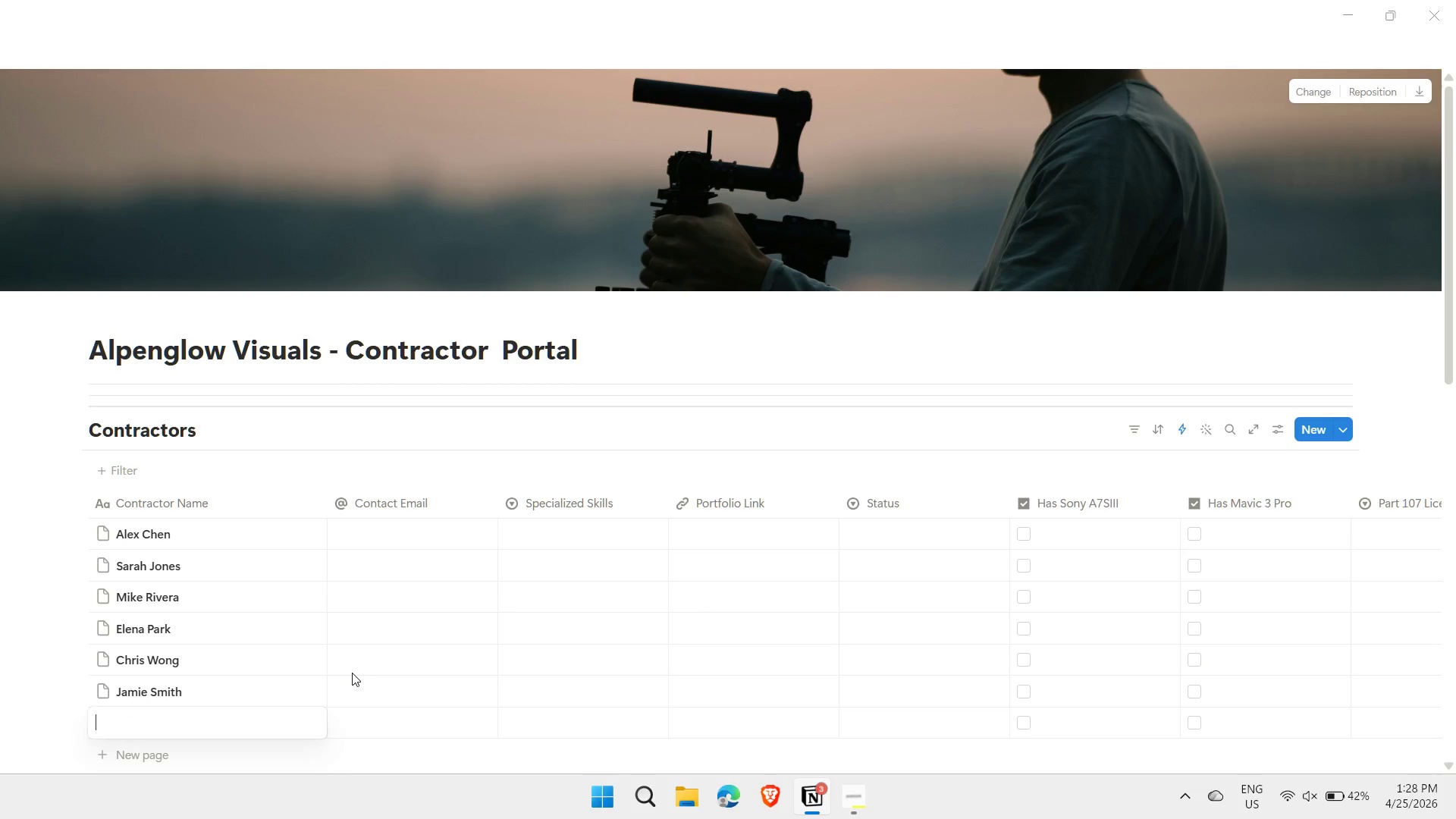 
key(Shift+Enter)
 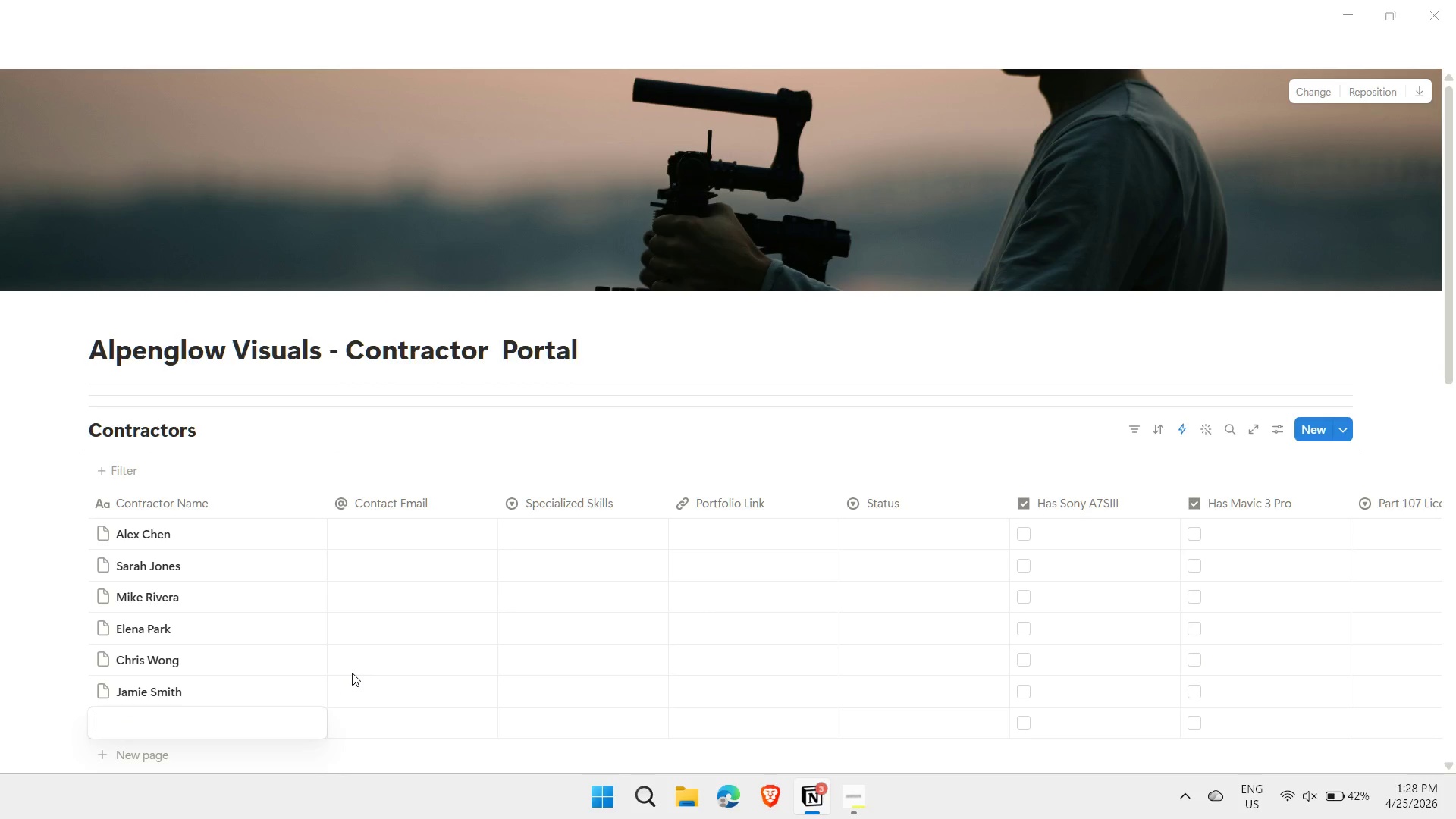 
type(Taylor Kim)
 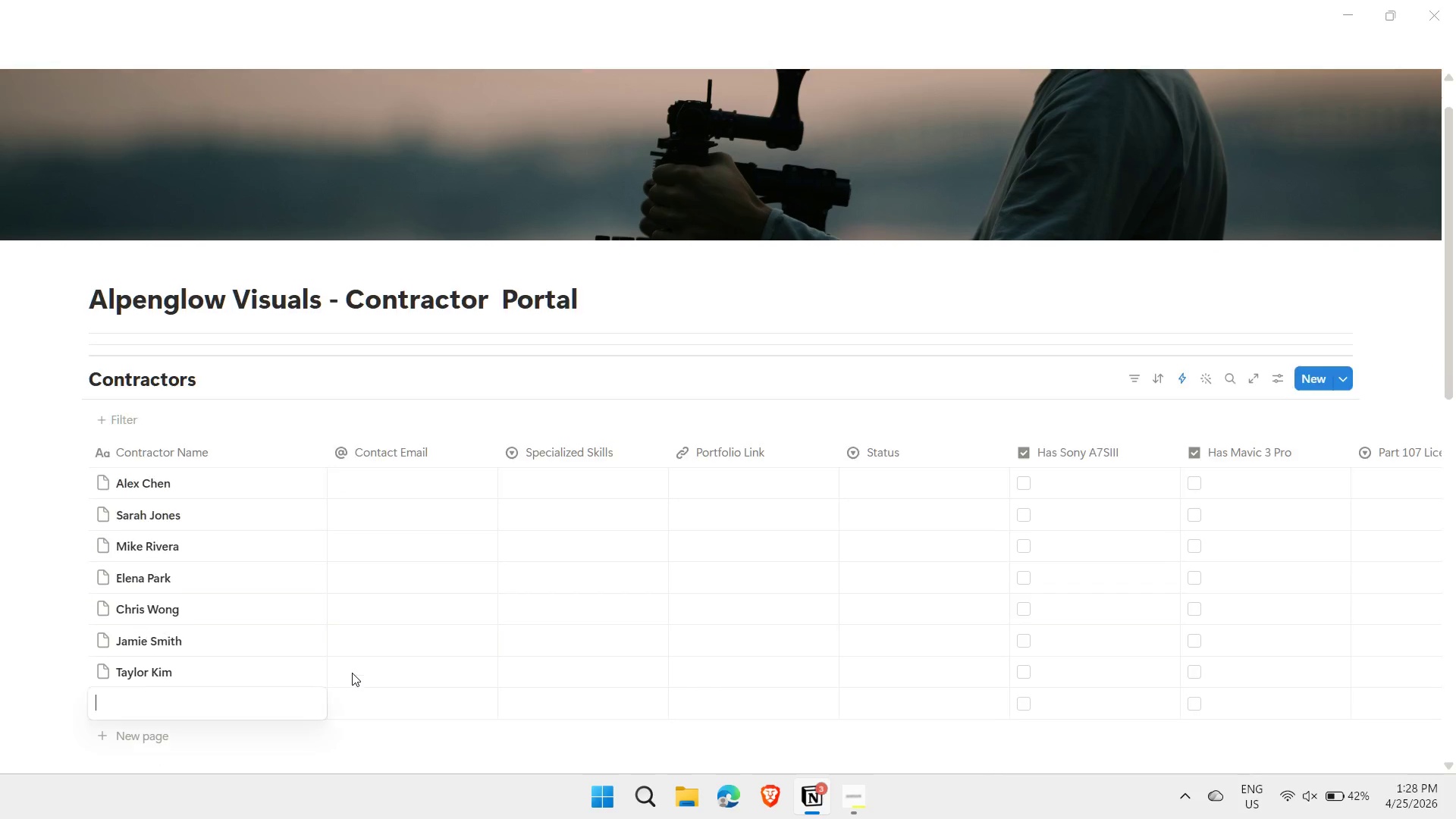 
key(Shift+Enter)
 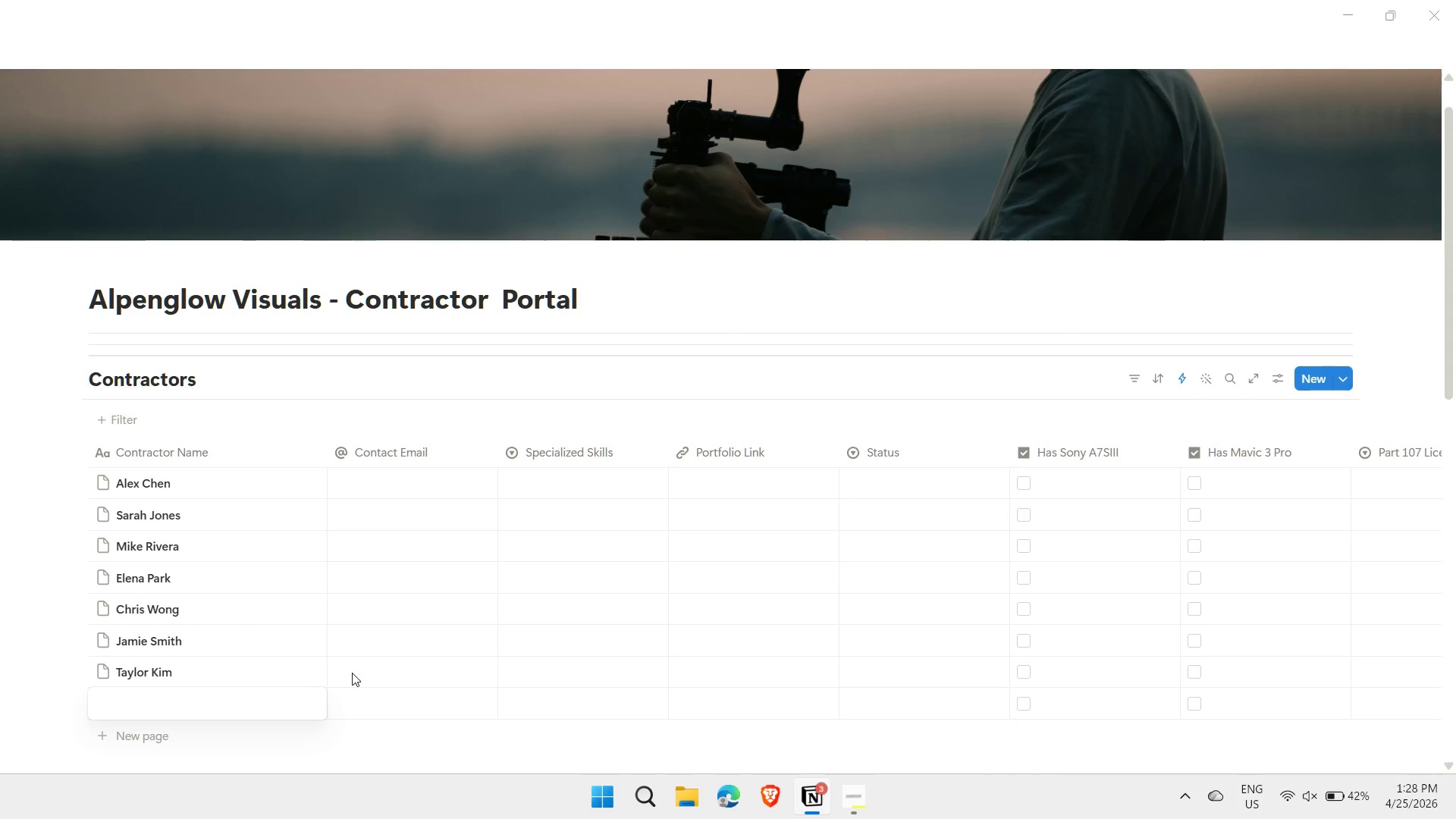 
type(Jordan Lee)
 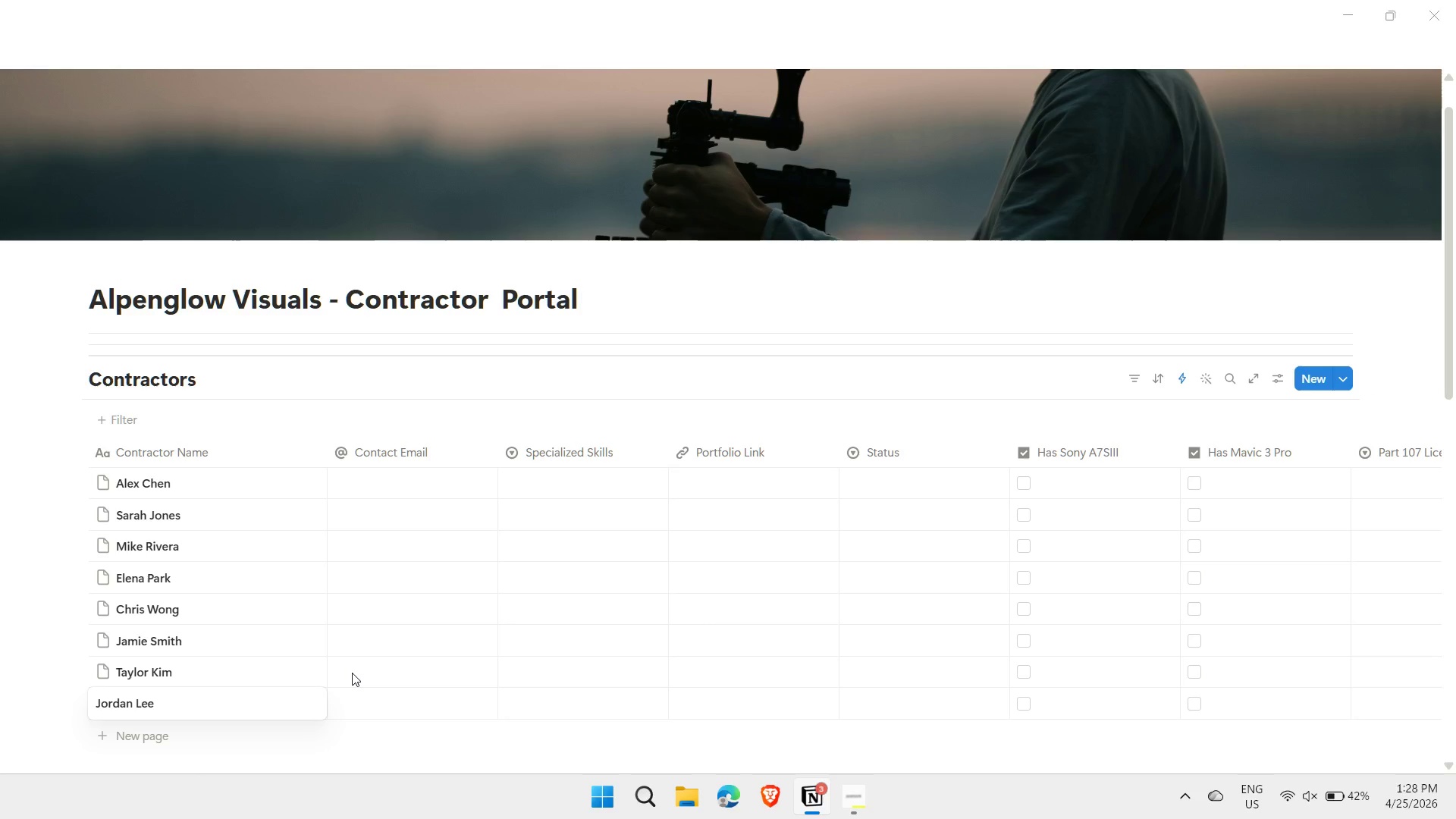 
key(Shift+ShiftLeft)
 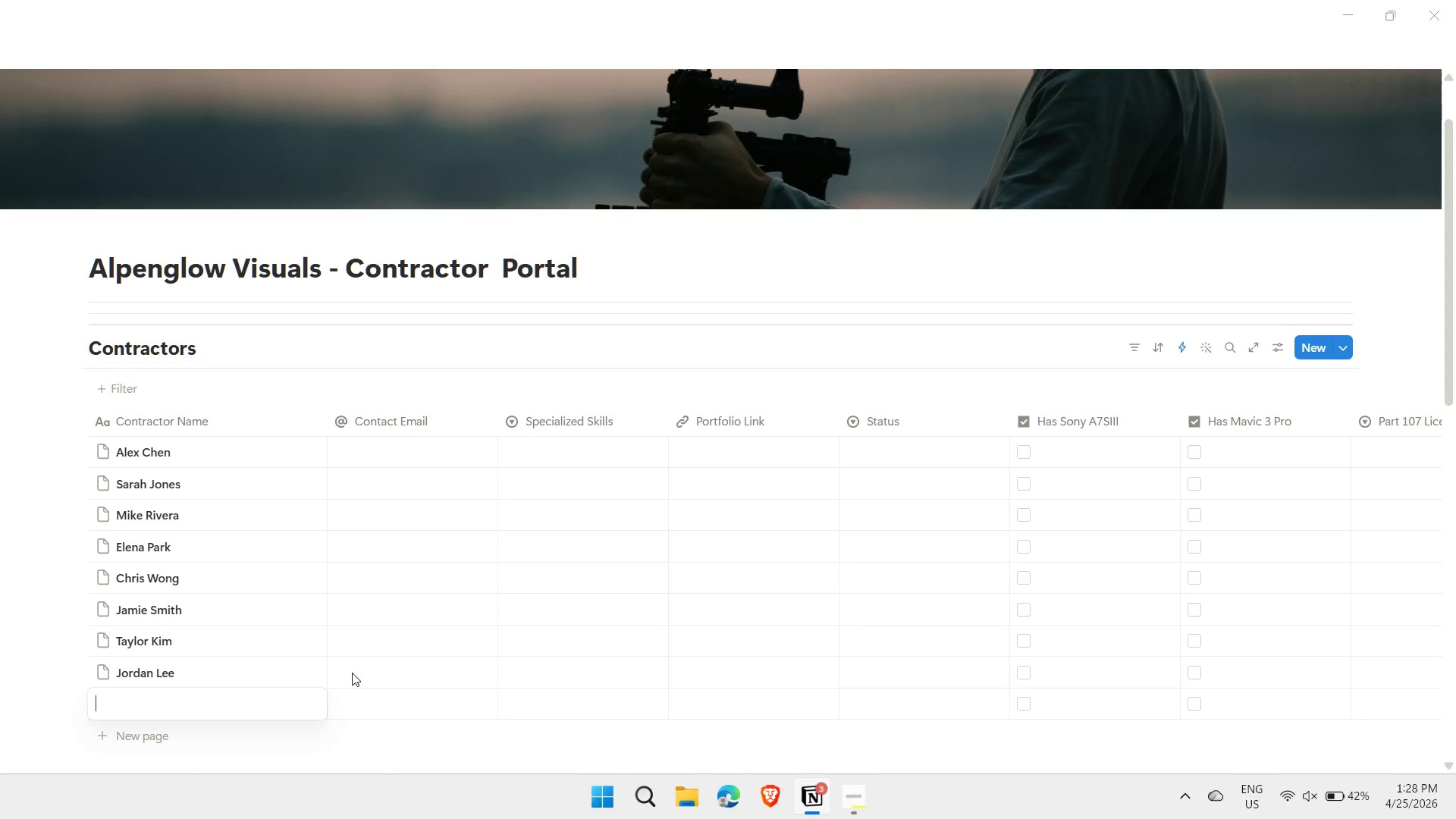 
key(Shift+Enter)
 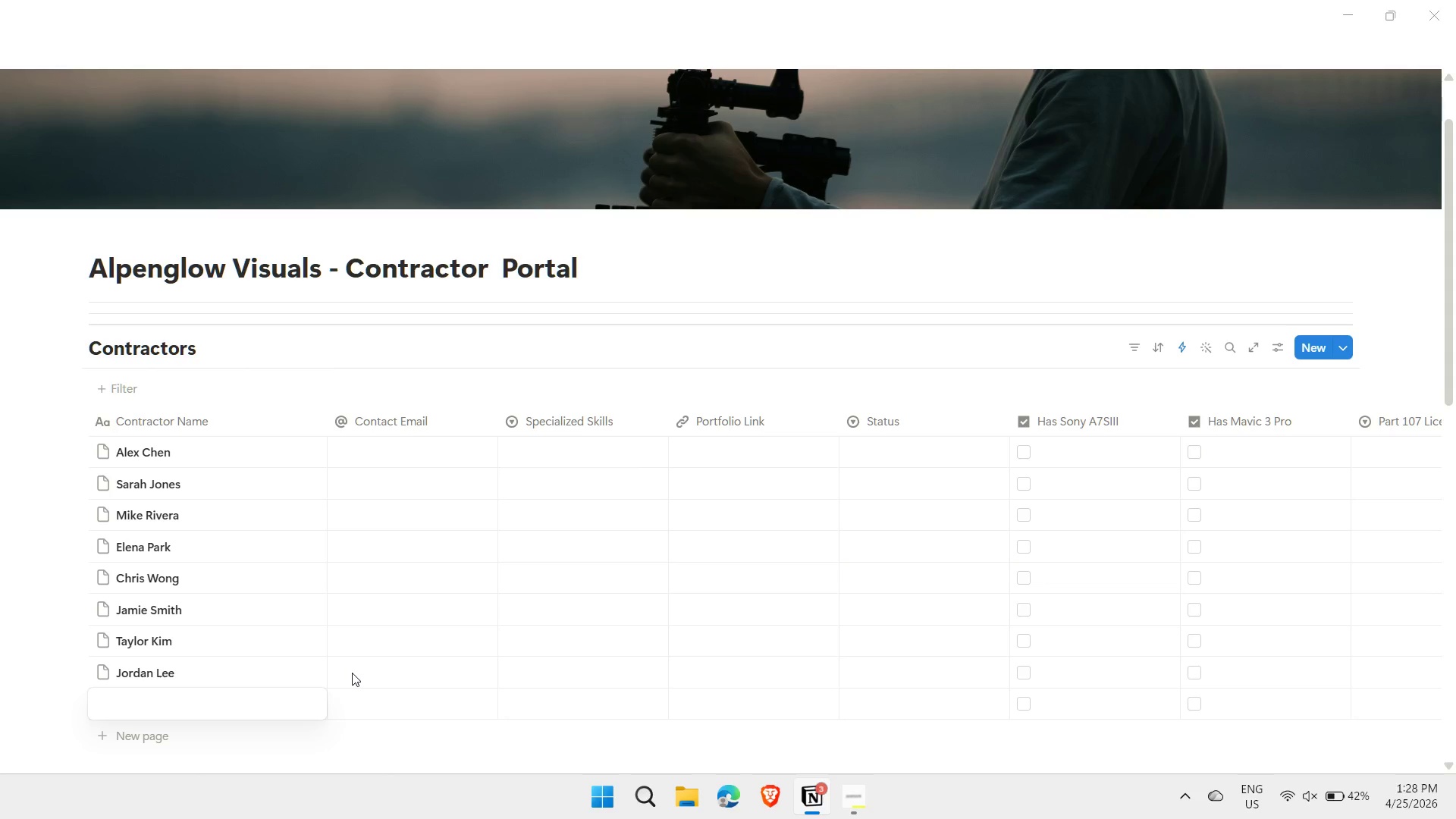 
type(Casey Brown)
 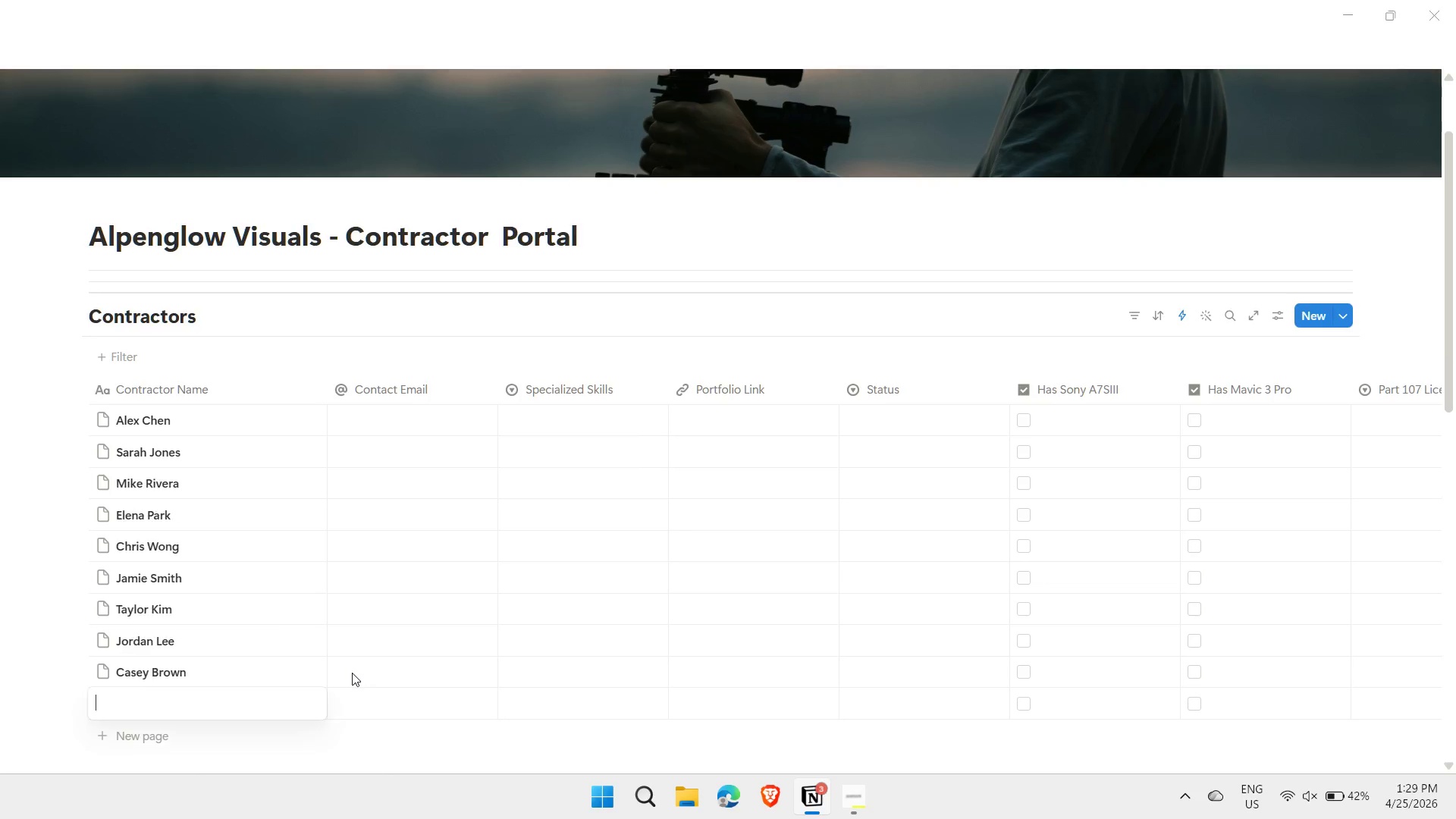 
key(Shift+Enter)
 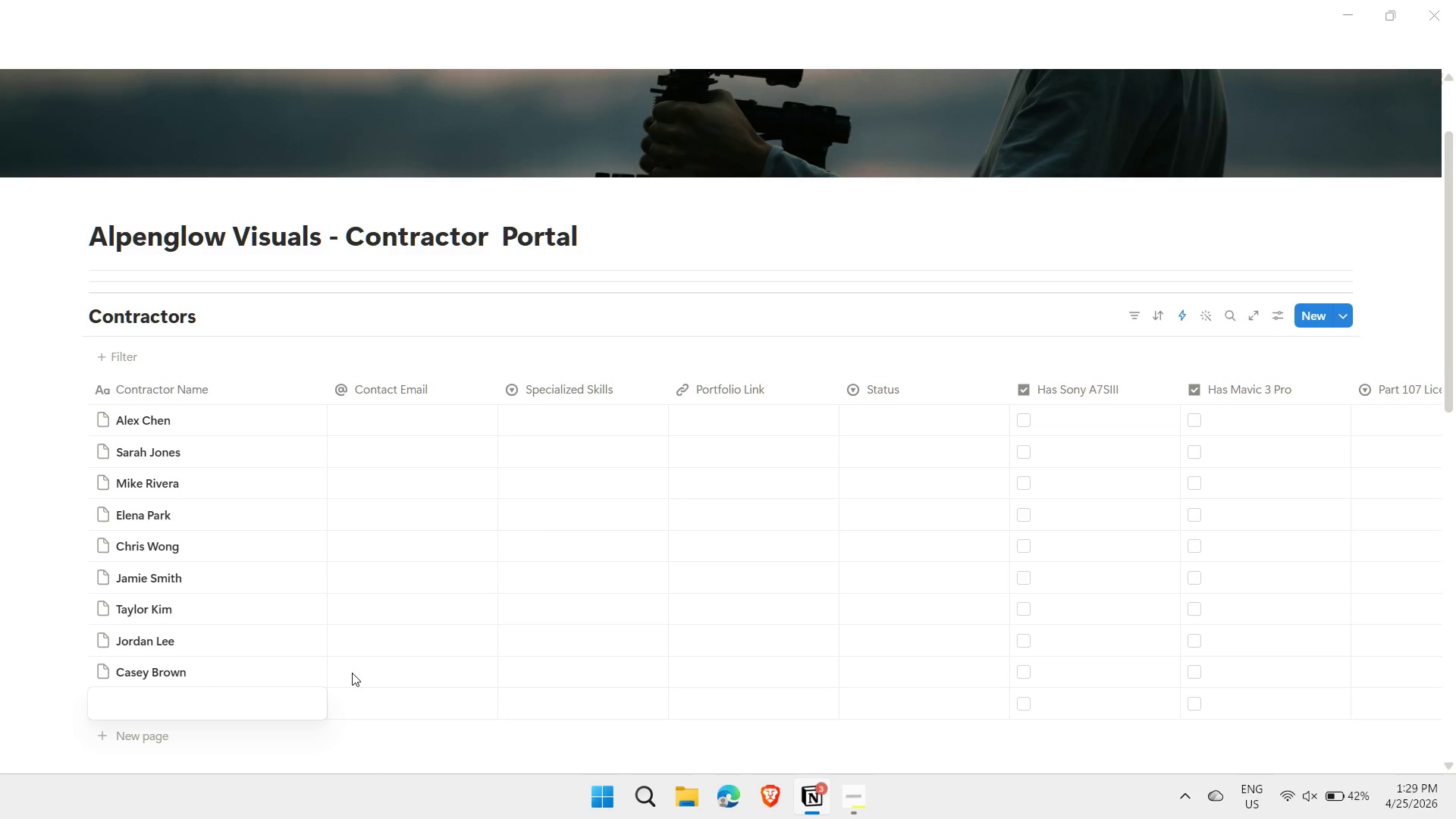 
type(riley Riely )
key(Backspace)
key(Backspace)
key(Backspace)
key(Backspace)
type(ley F)
key(Backspace)
type(Green)
 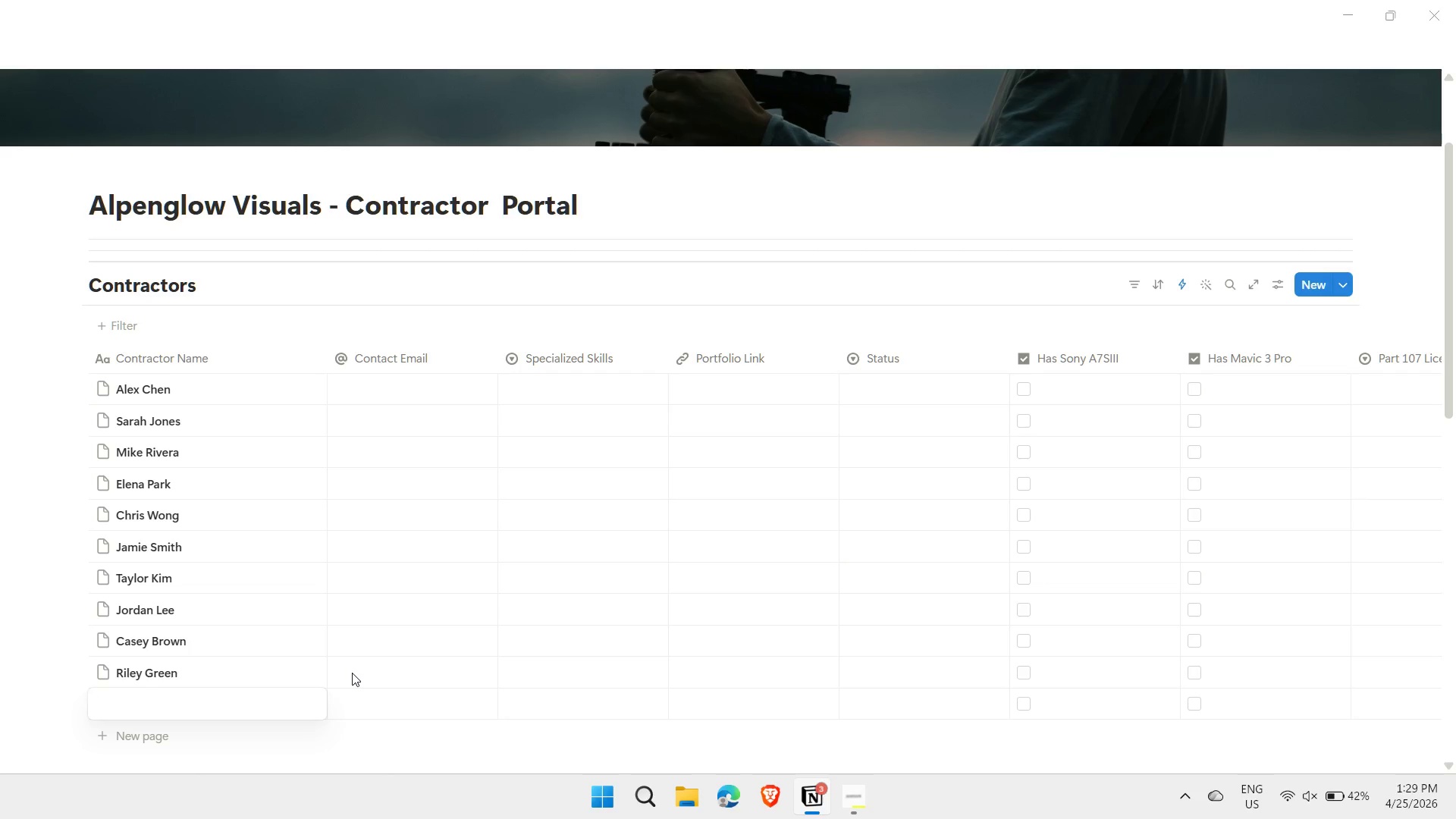 
 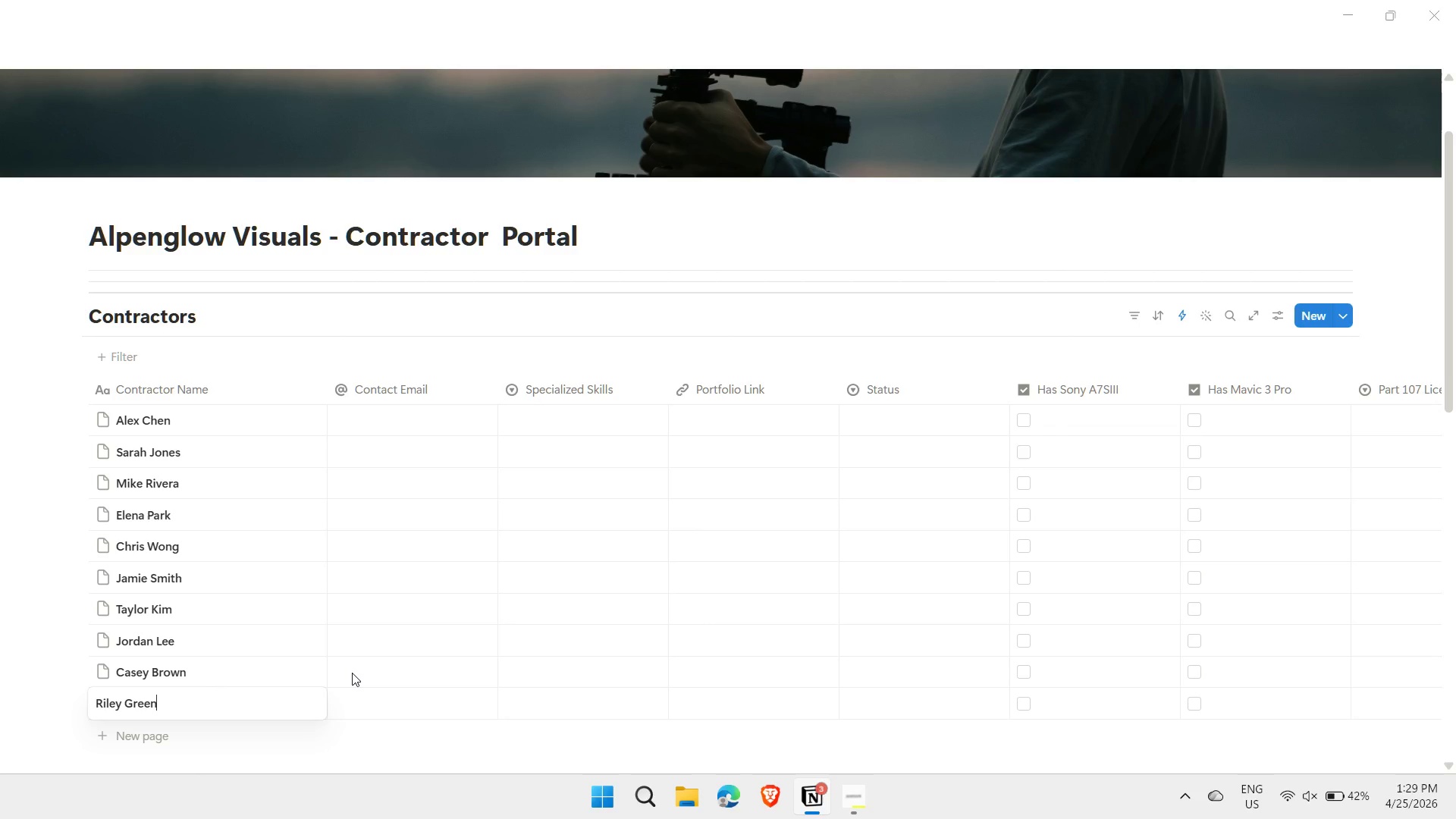 
key(Shift+Enter)
 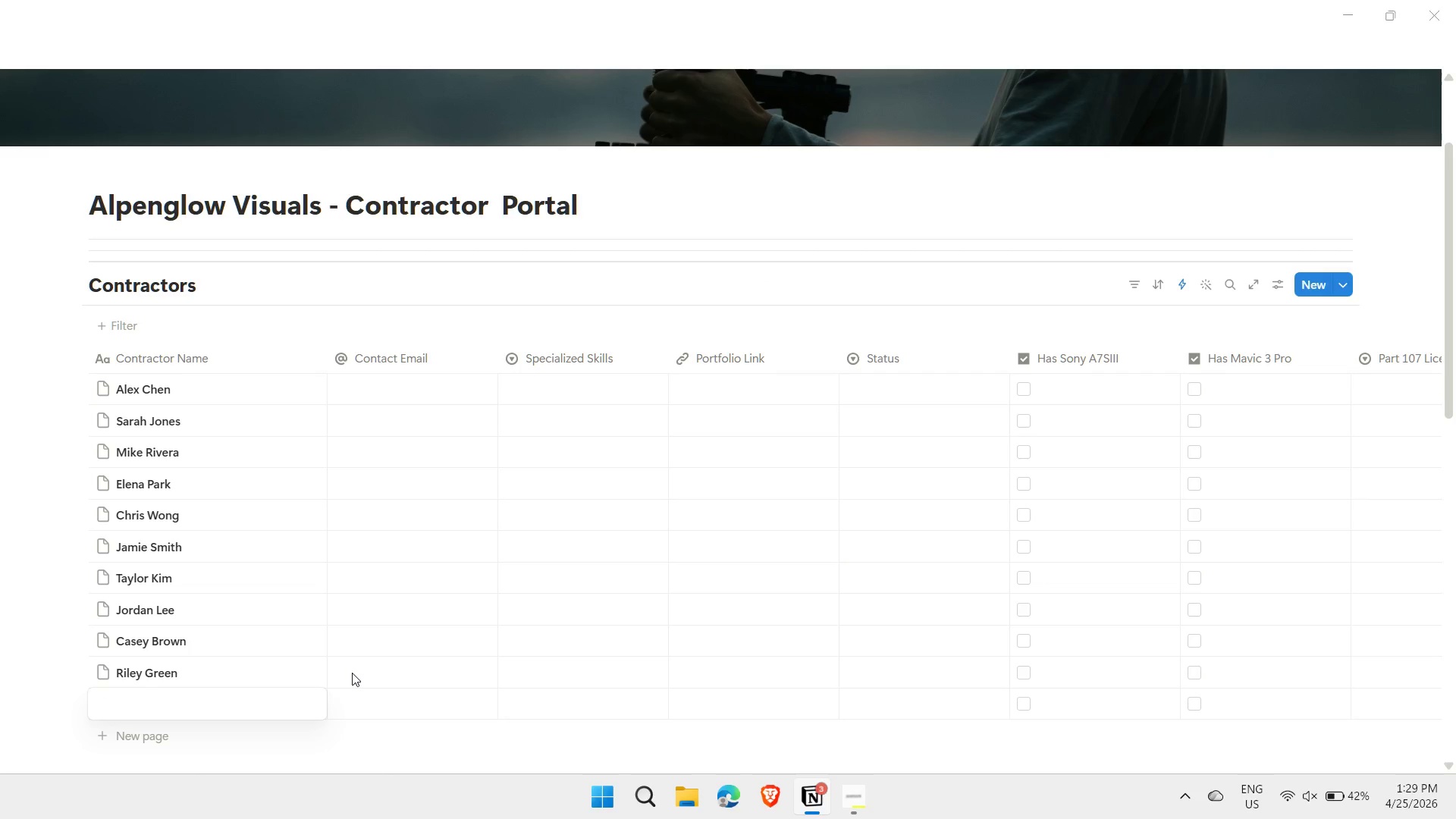 
type(Avery Black)
 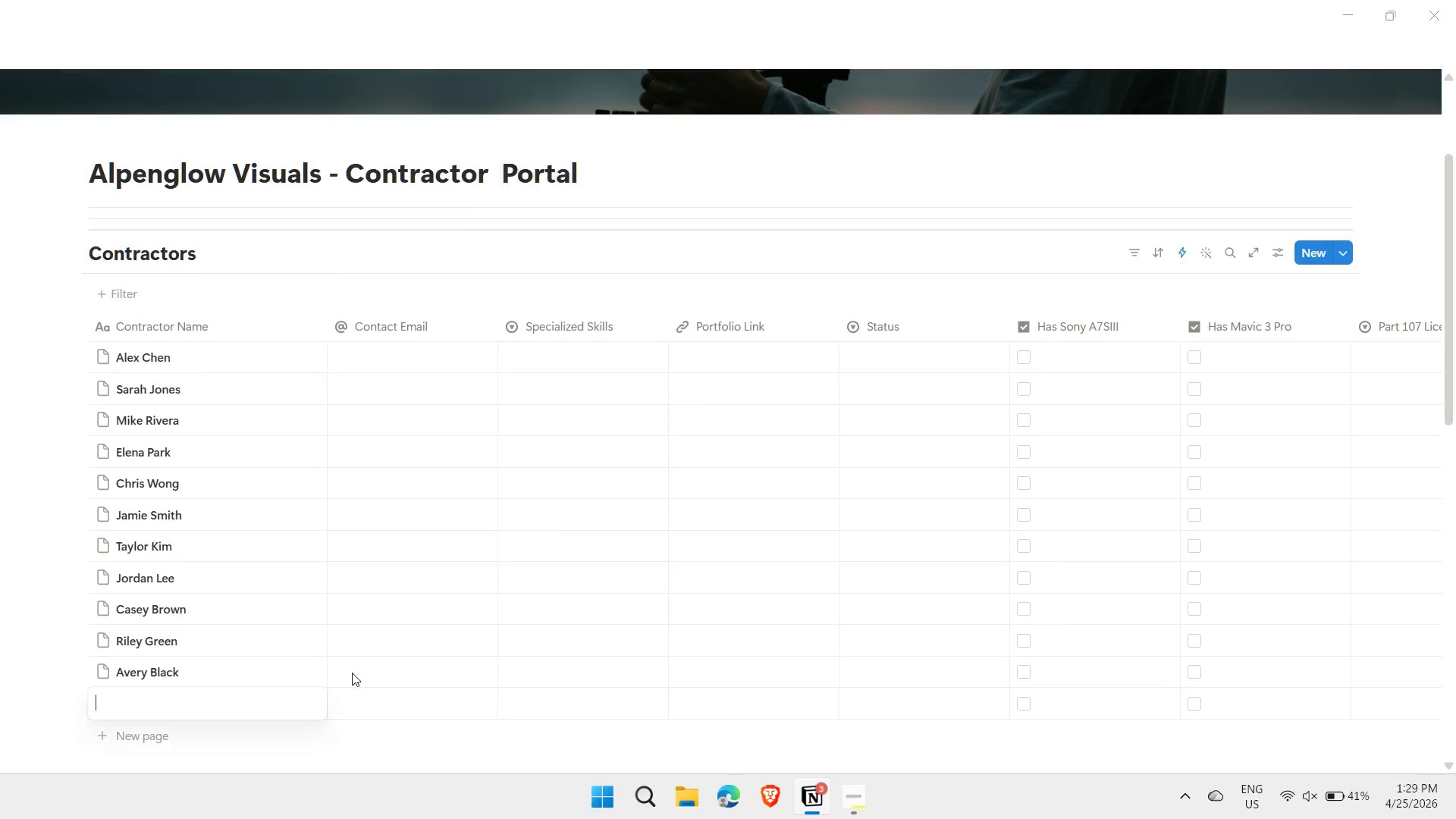 
key(Shift+Enter)
 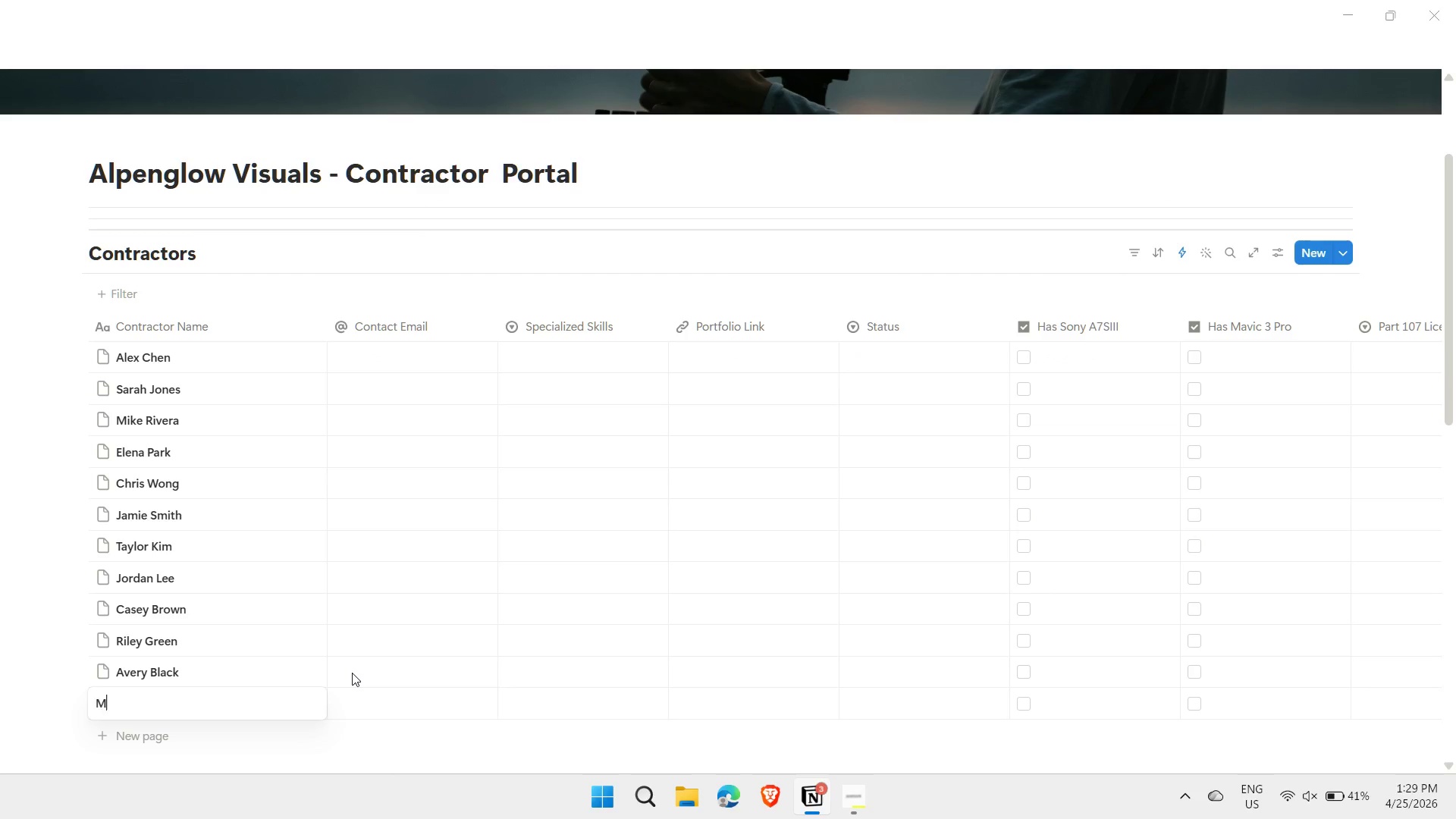 
type(Morgan White)
 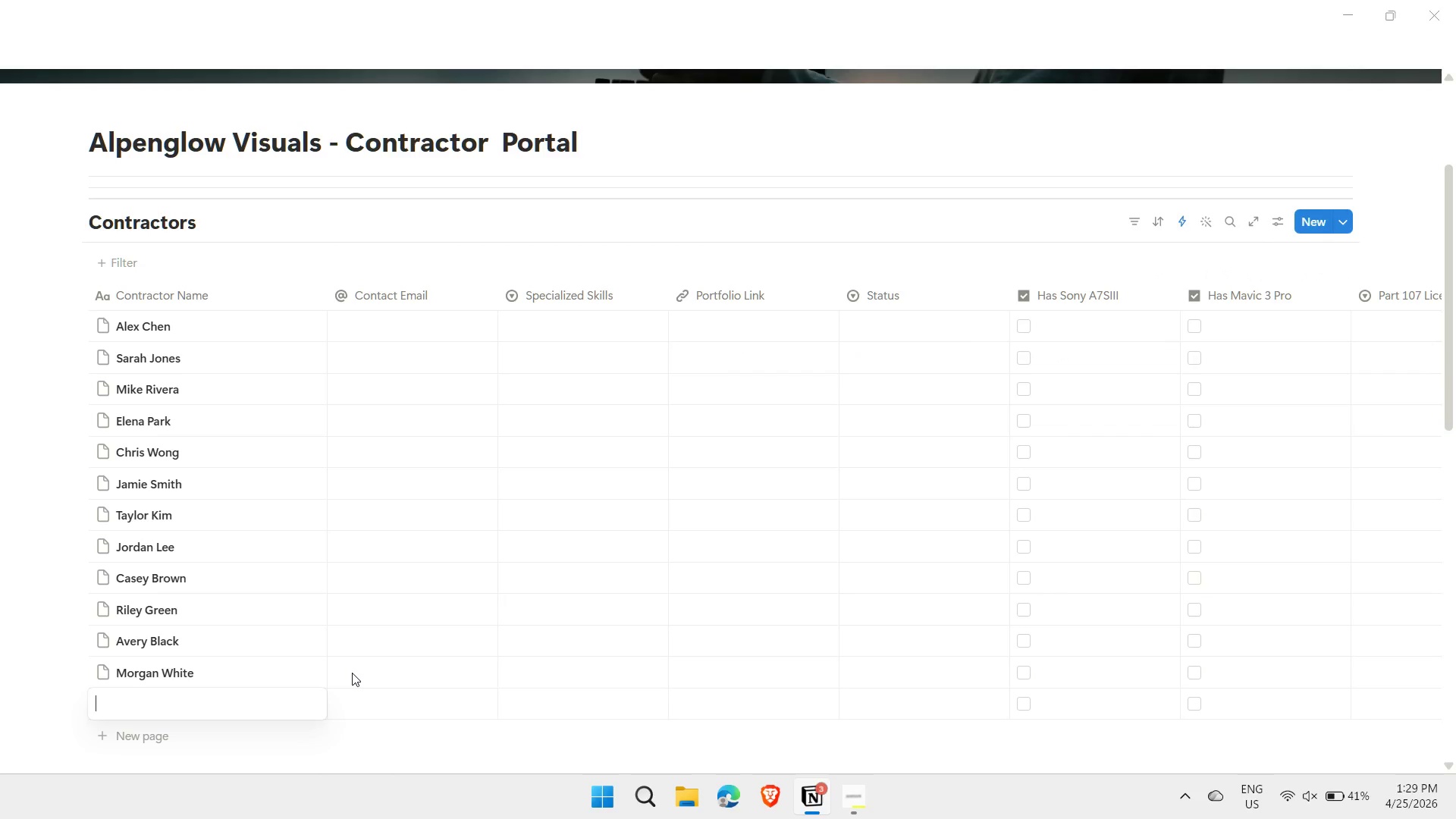 
key(Shift+Enter)
 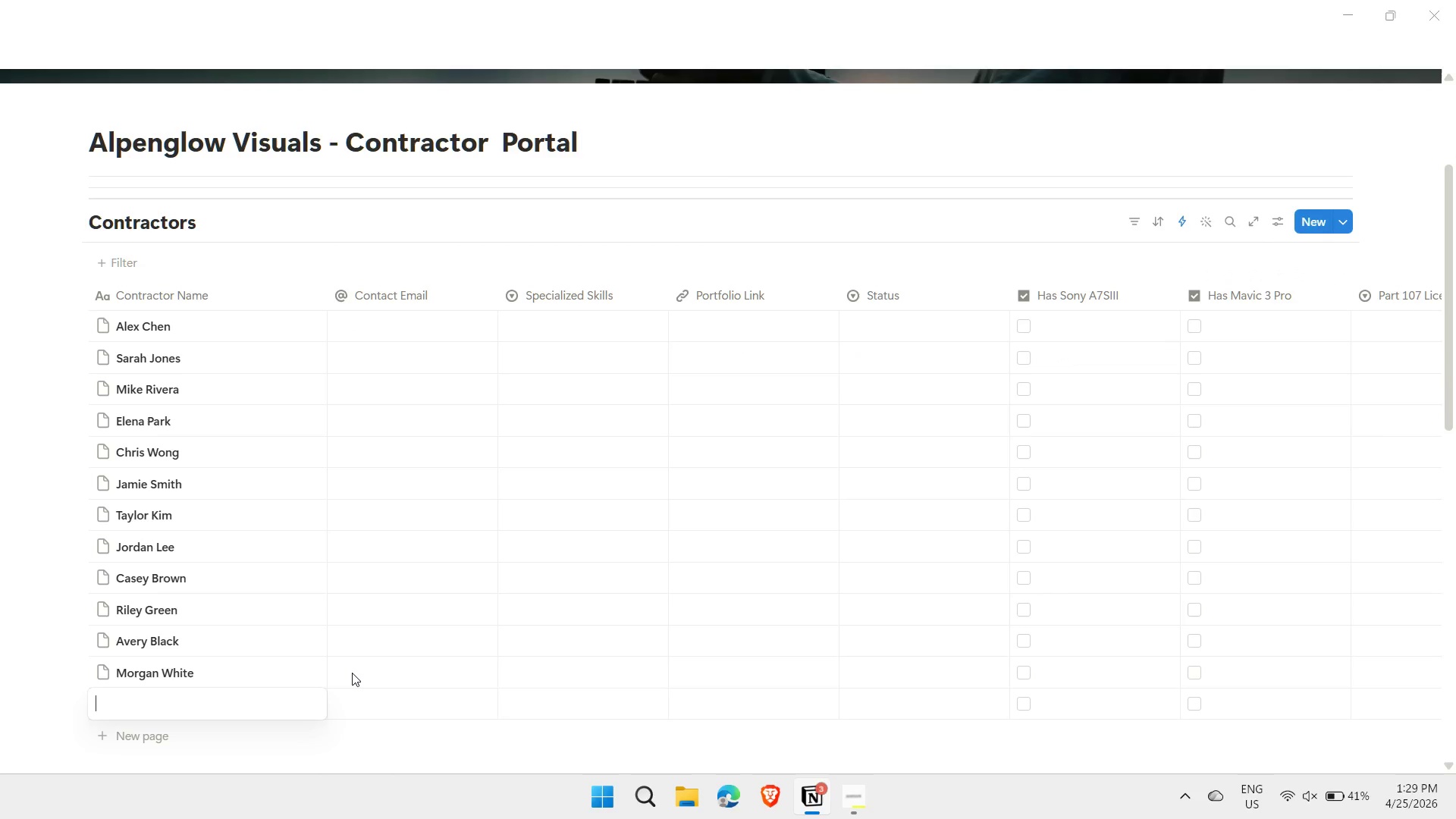 
type(Quinn Gray)
 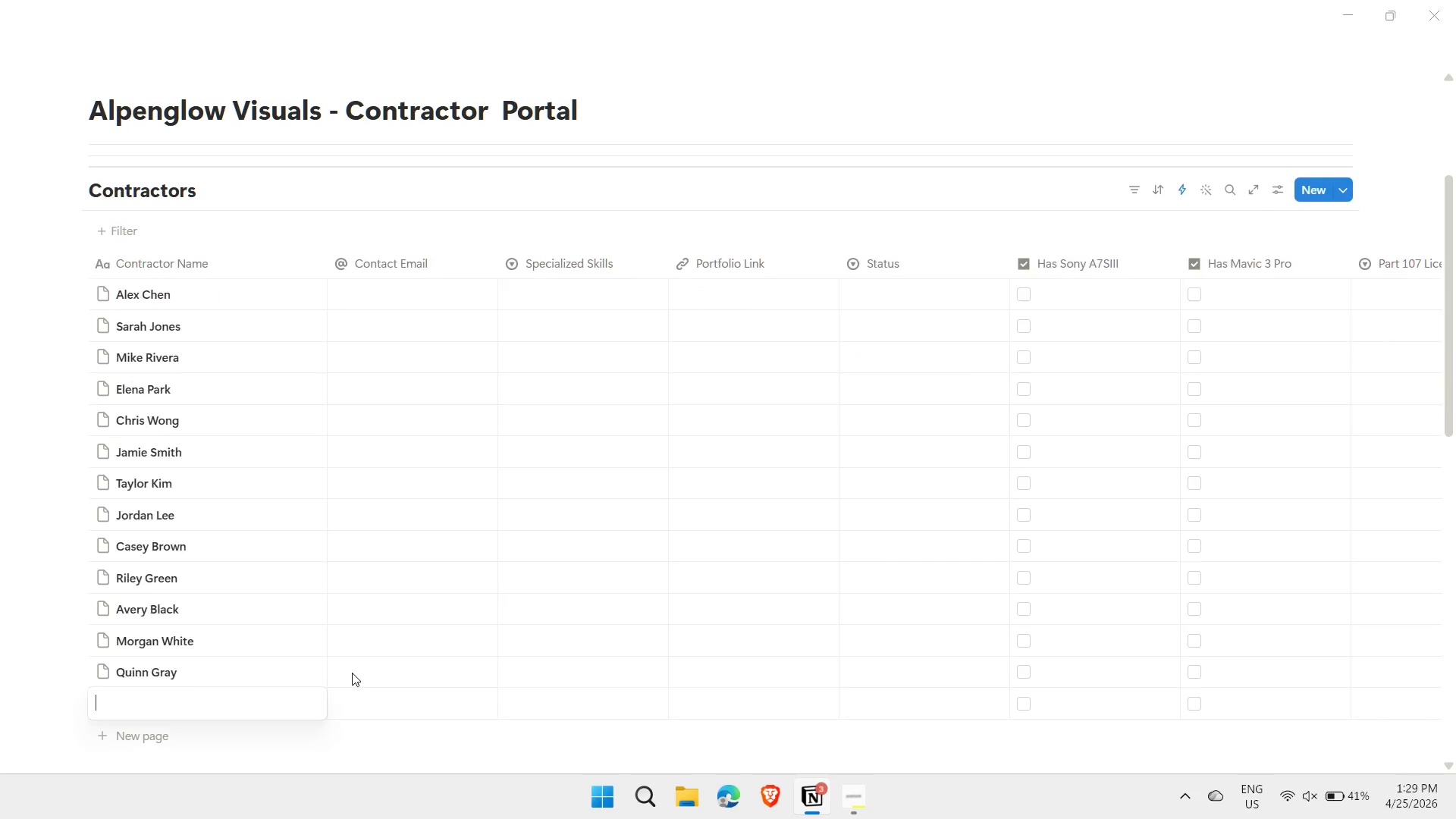 
key(Shift+Enter)
 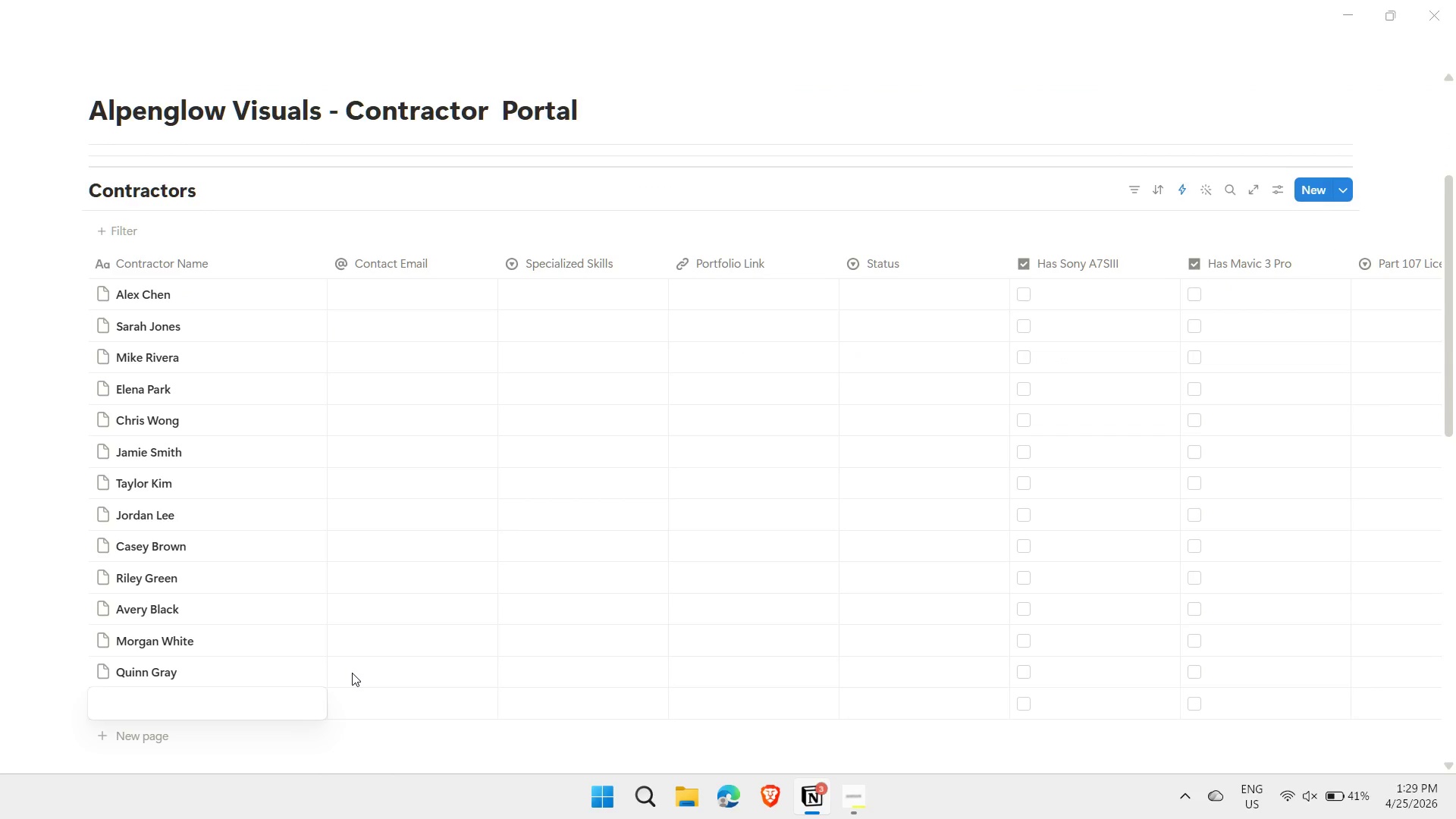 
type(Samir p)
key(Backspace)
type(Patel)
 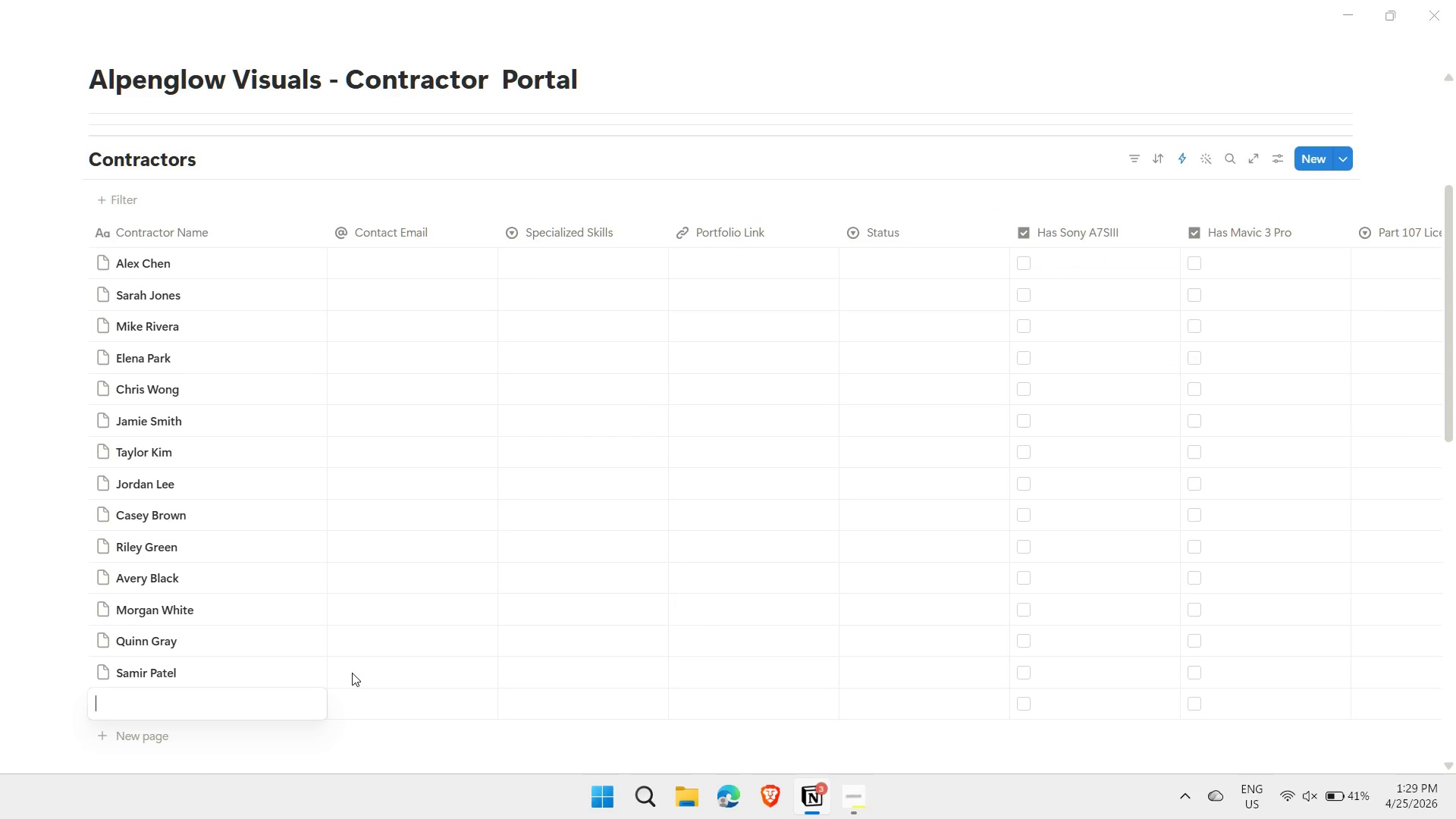 
 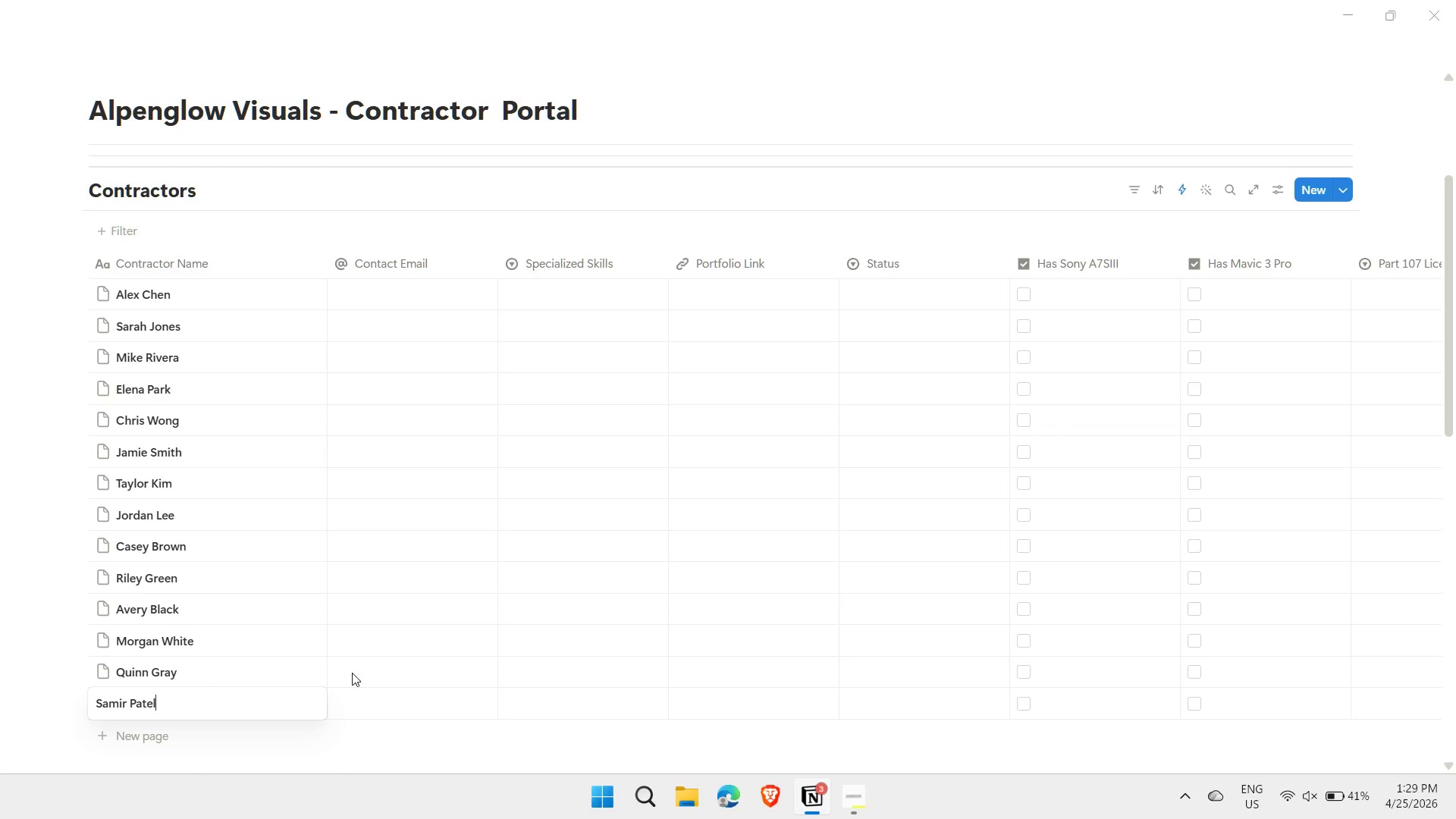 
key(Shift+Enter)
 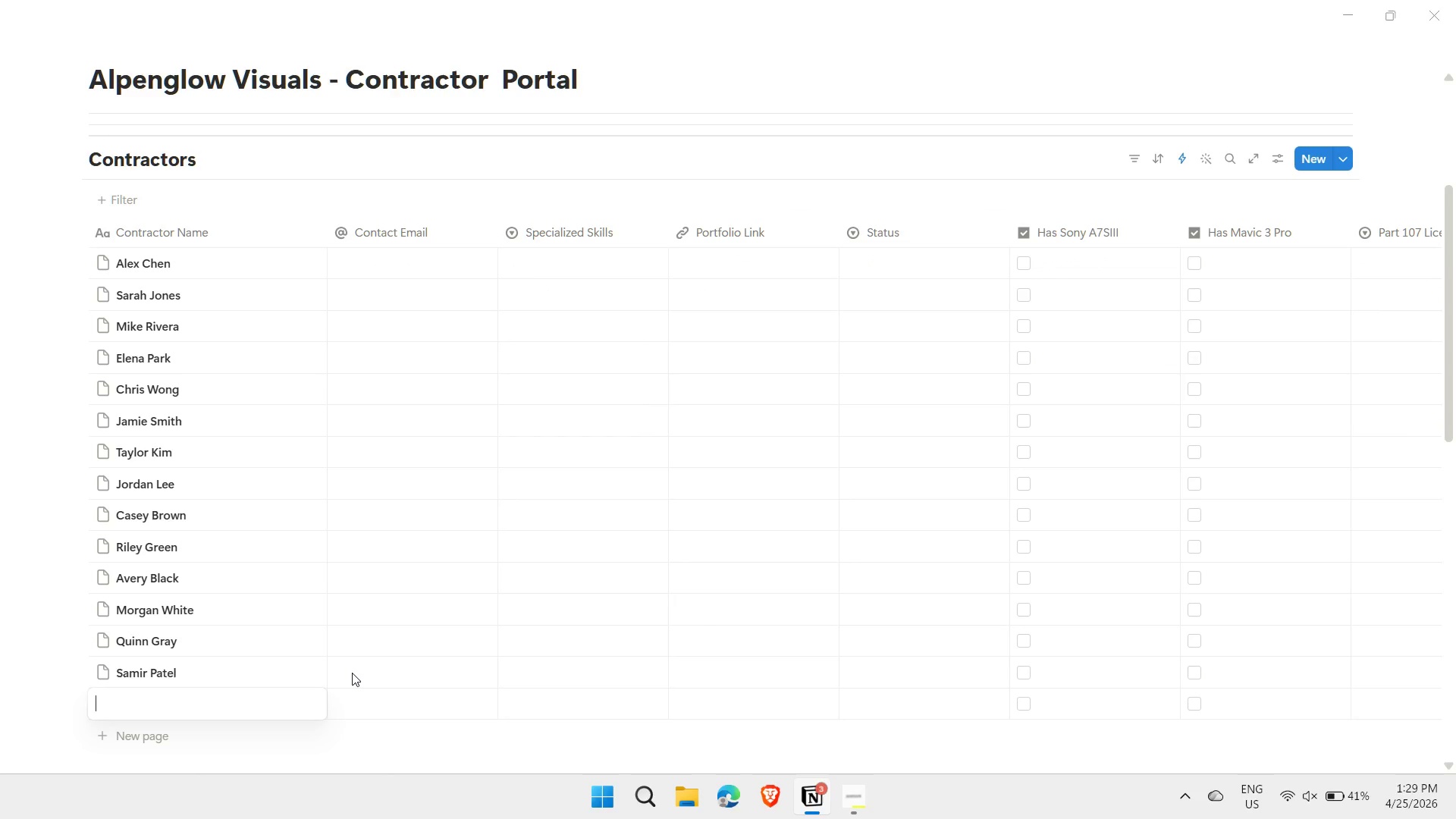 
type(Dana West)
 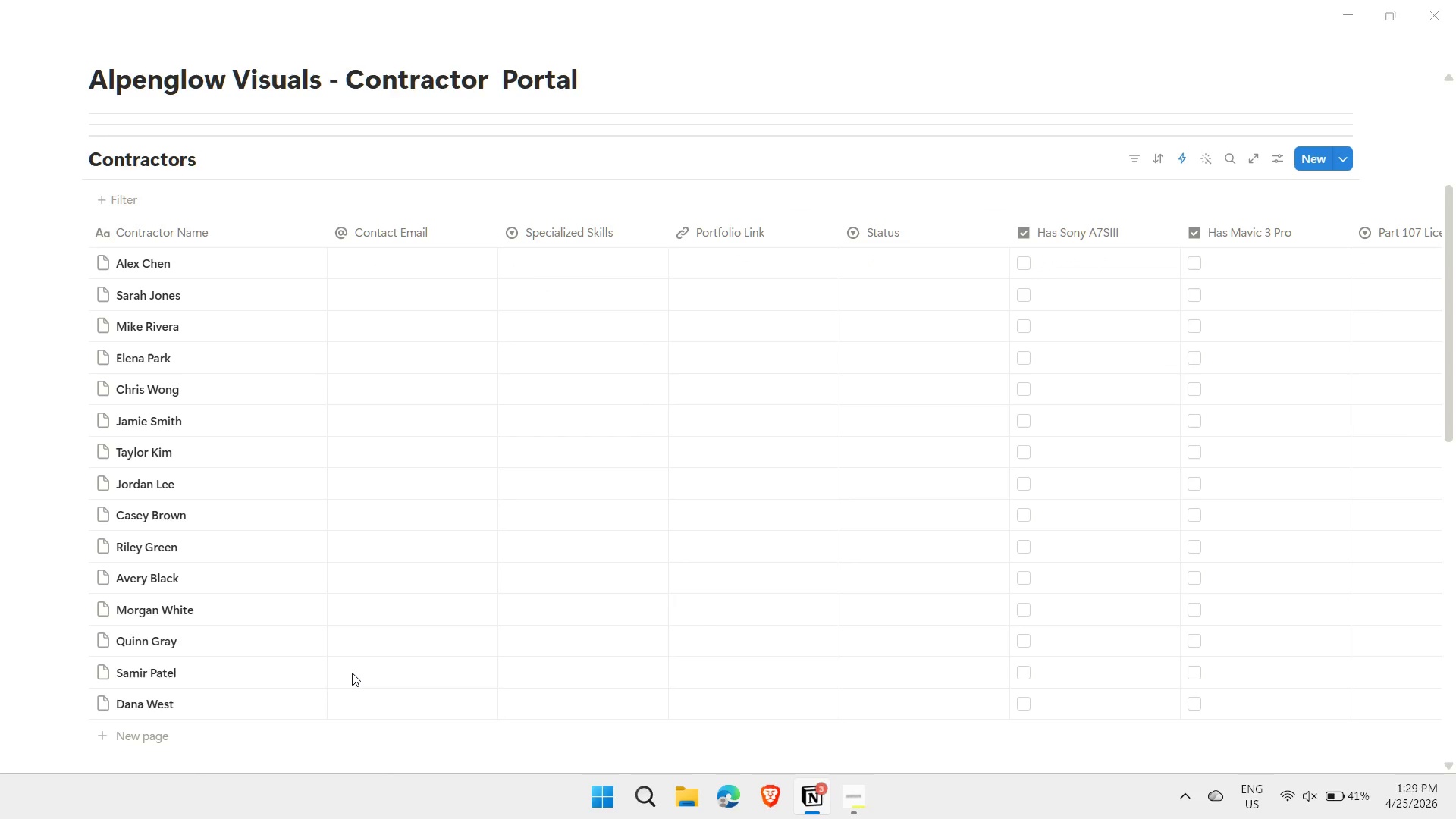 
key(Enter)
 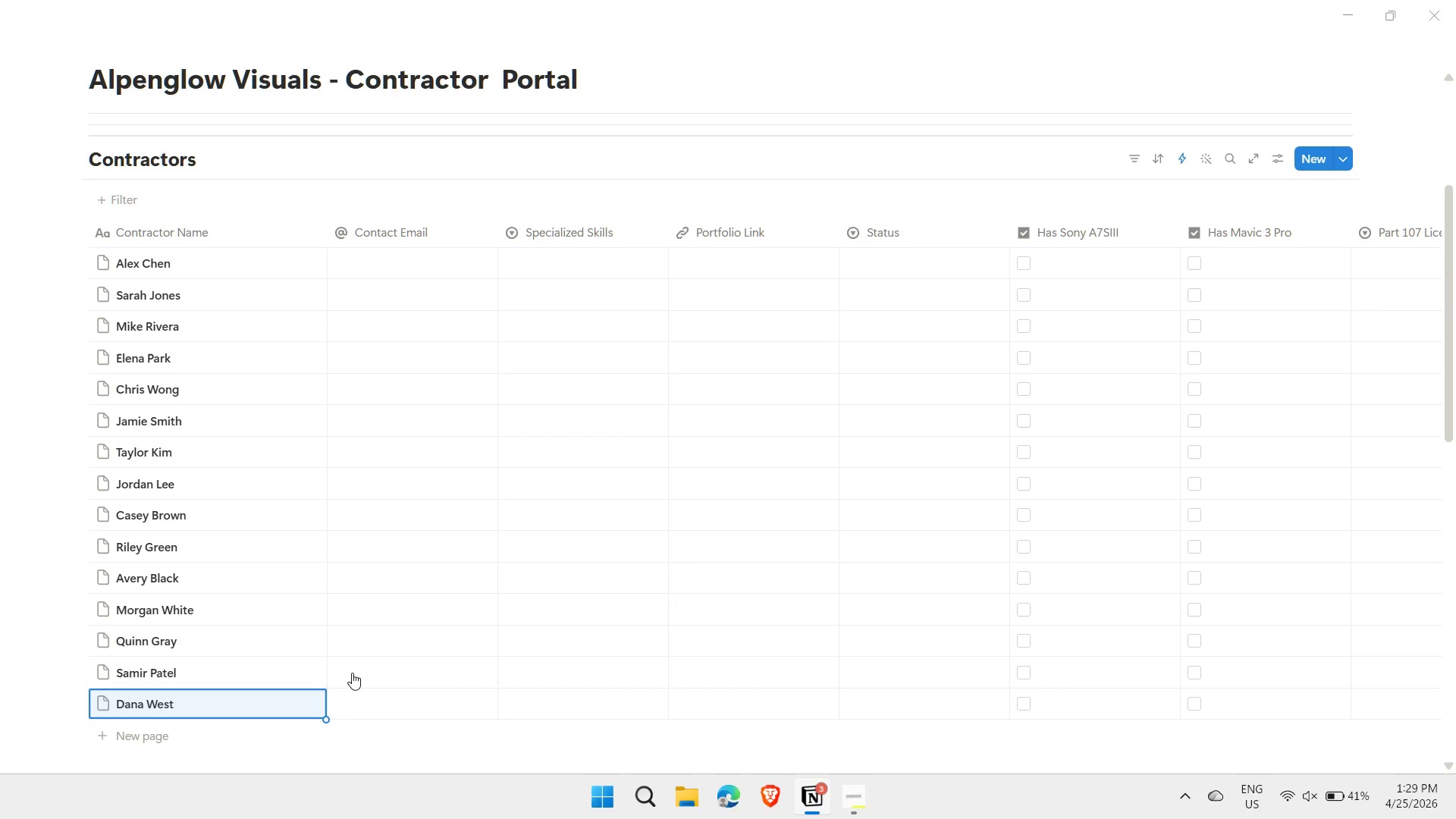 
wait(5.27)
 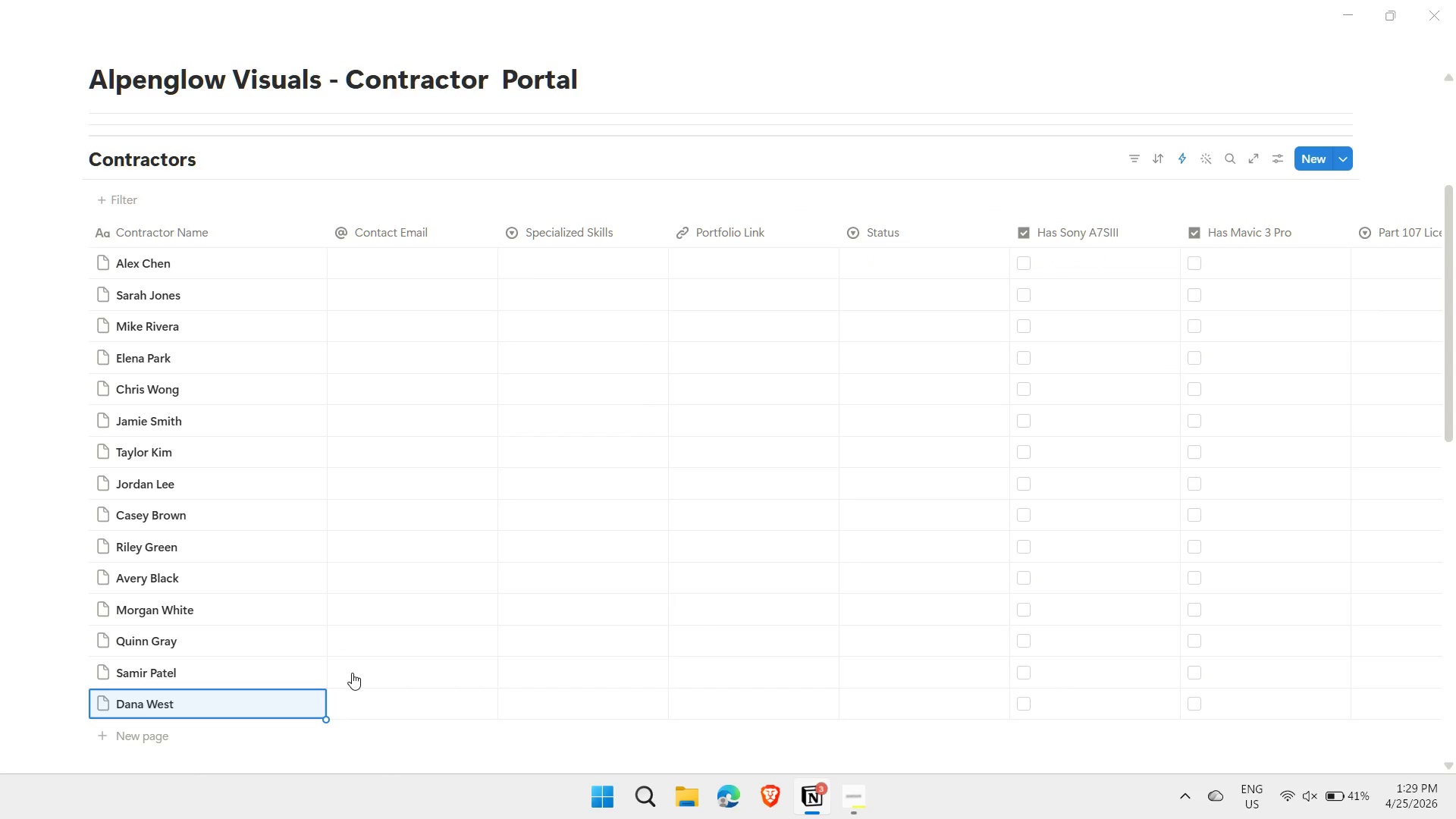 
hold_key(key=ArrowUp, duration=0.56)
 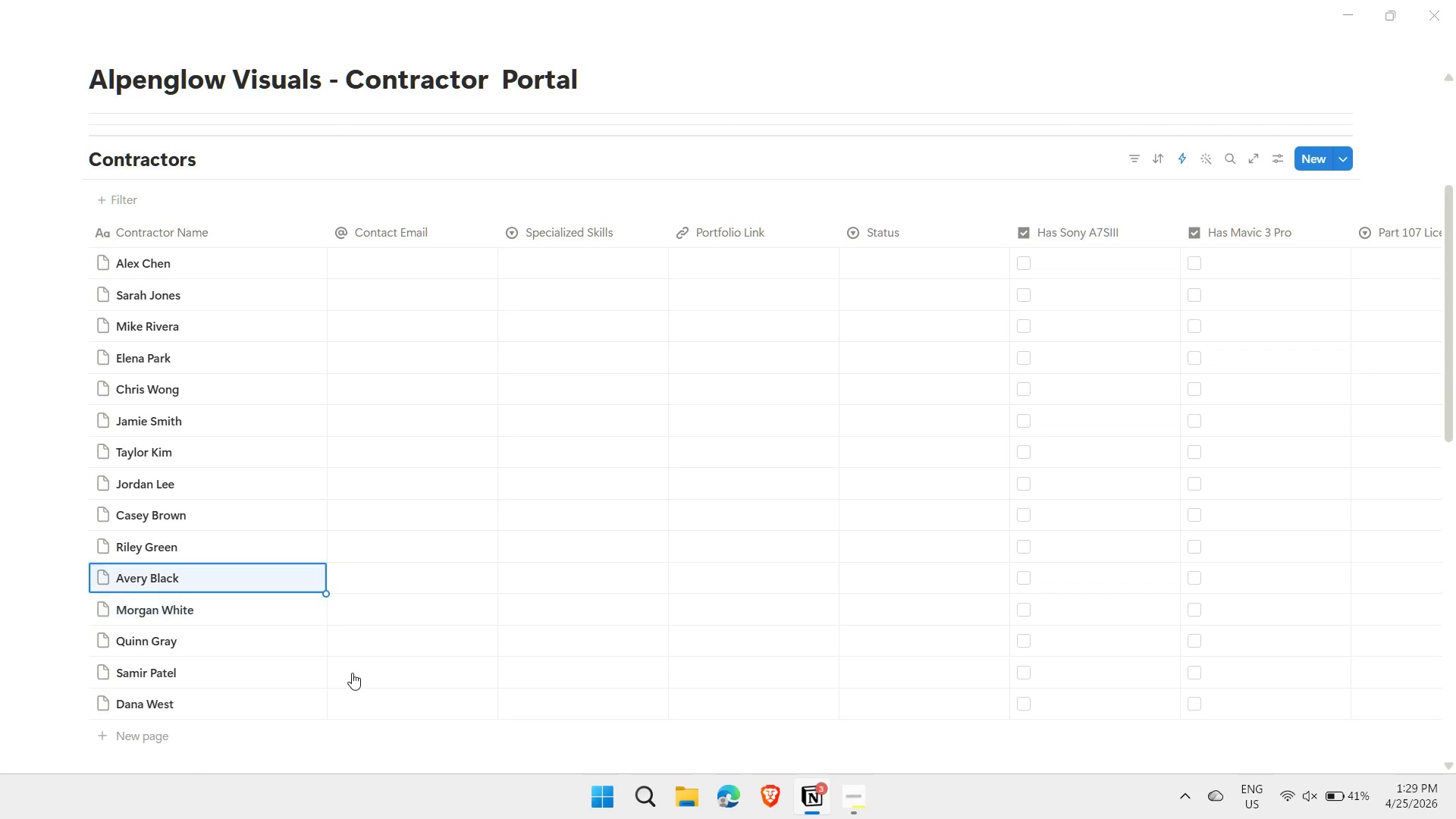 
hold_key(key=ArrowUp, duration=0.45)
 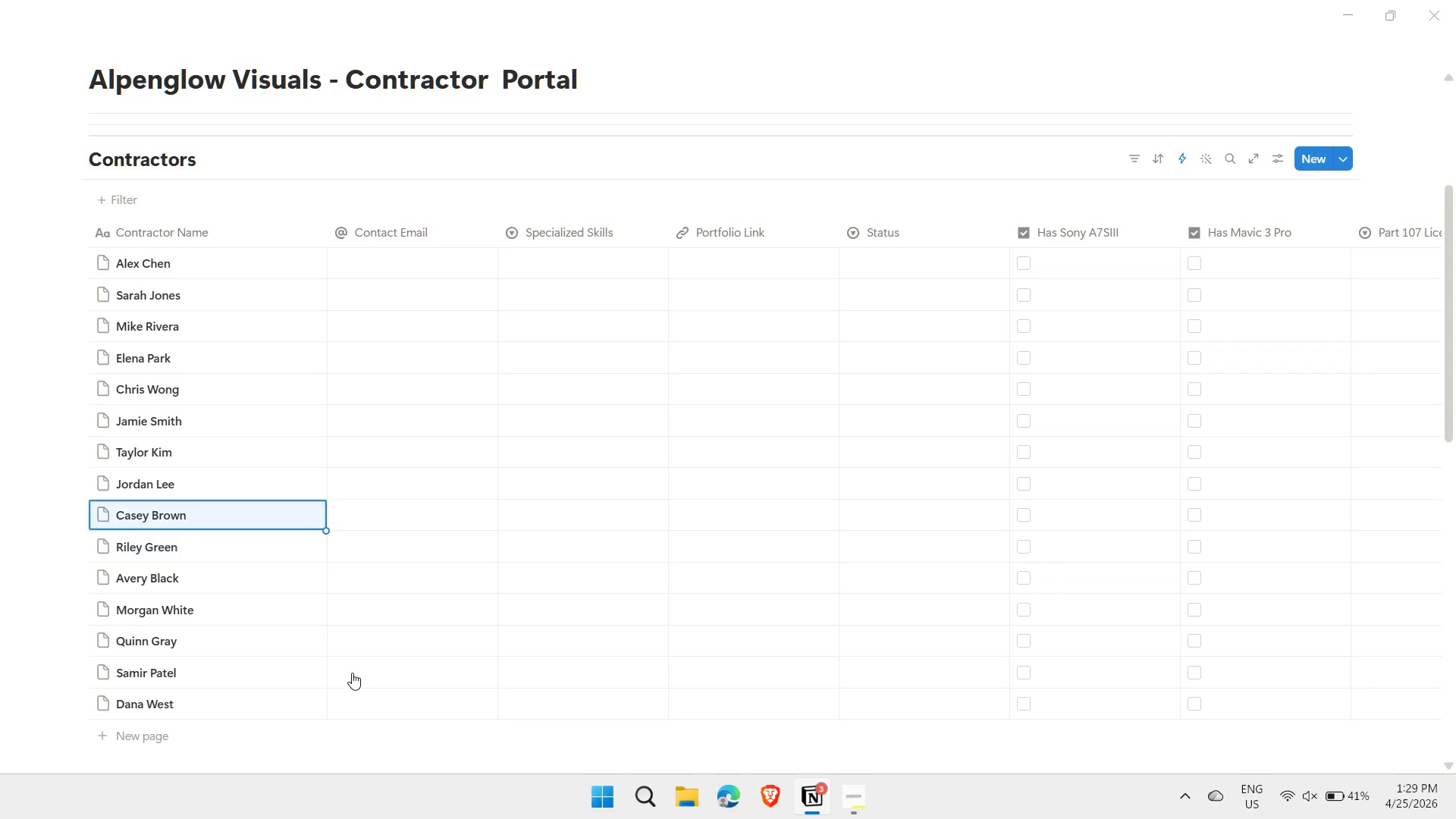 
key(ArrowUp)
 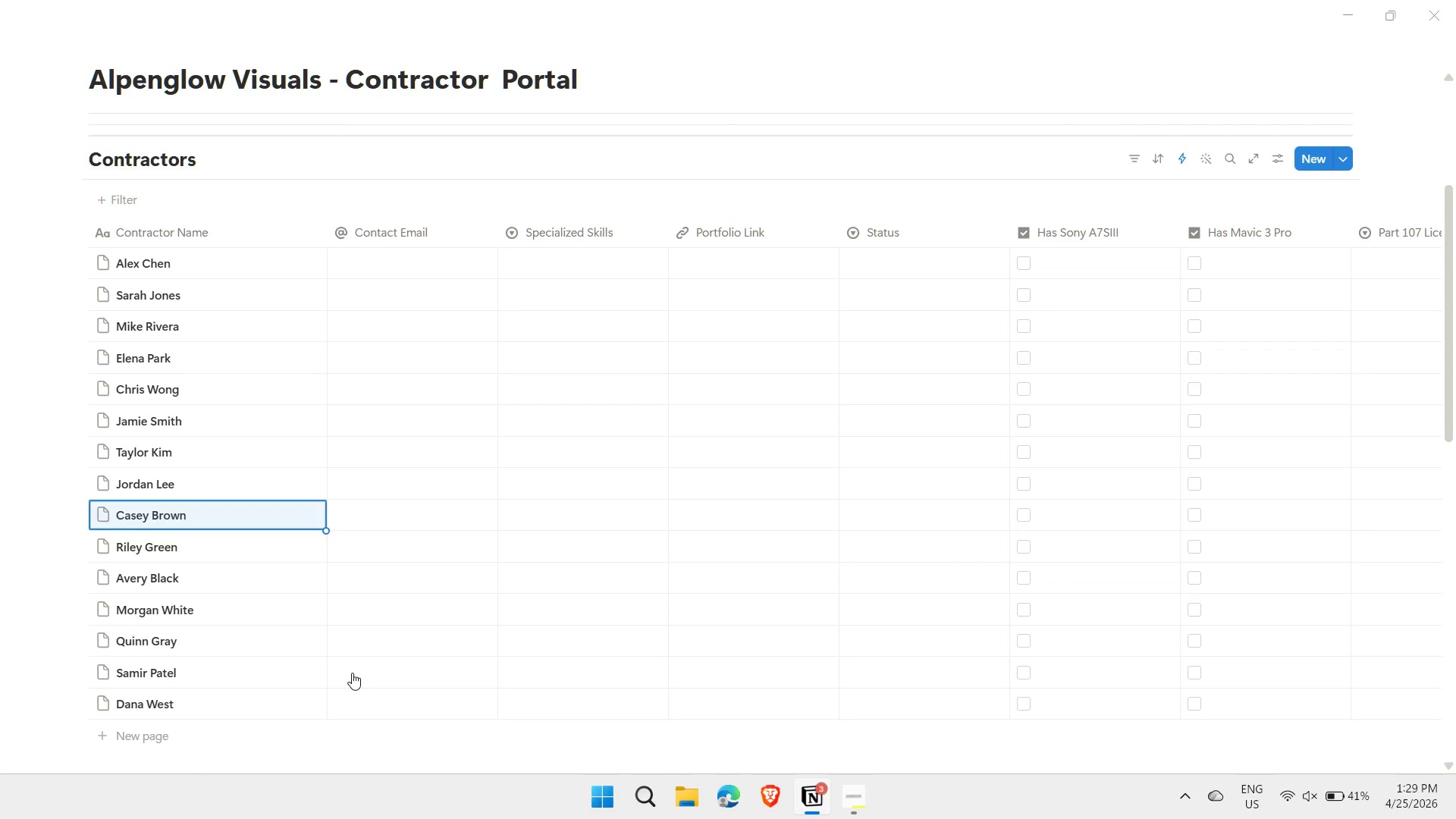 
key(ArrowUp)
 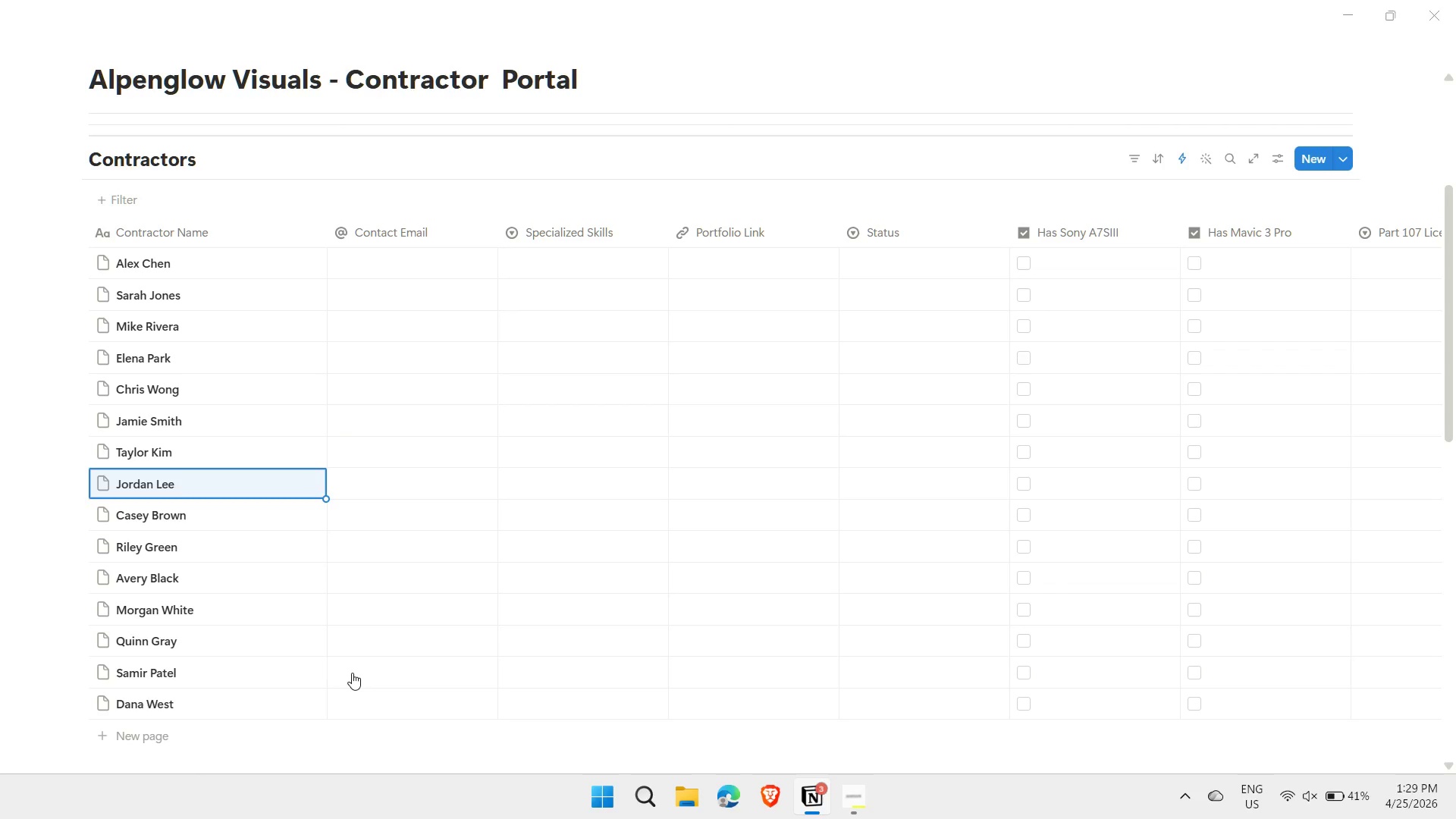 
key(ArrowUp)
 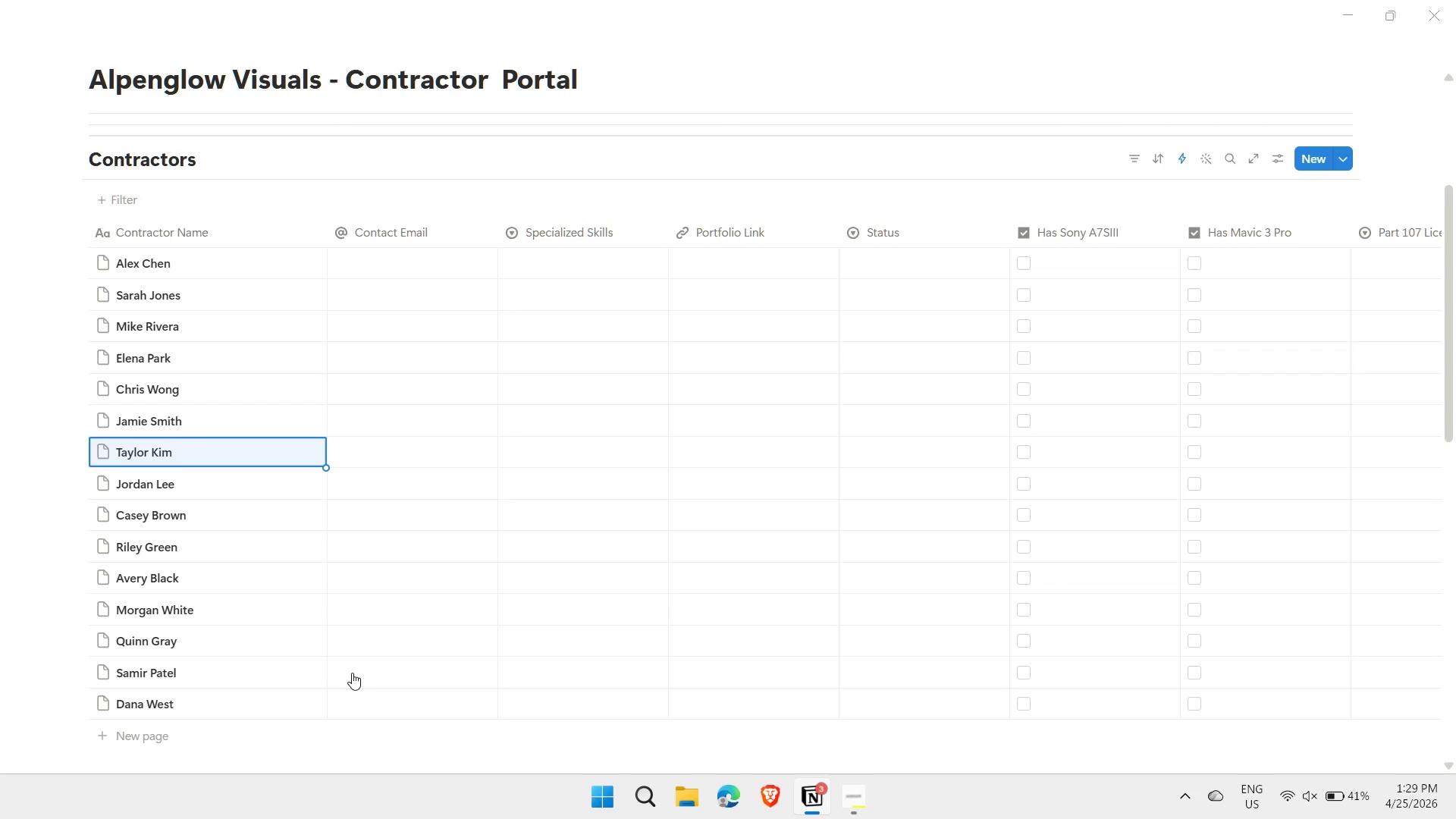 
key(ArrowUp)
 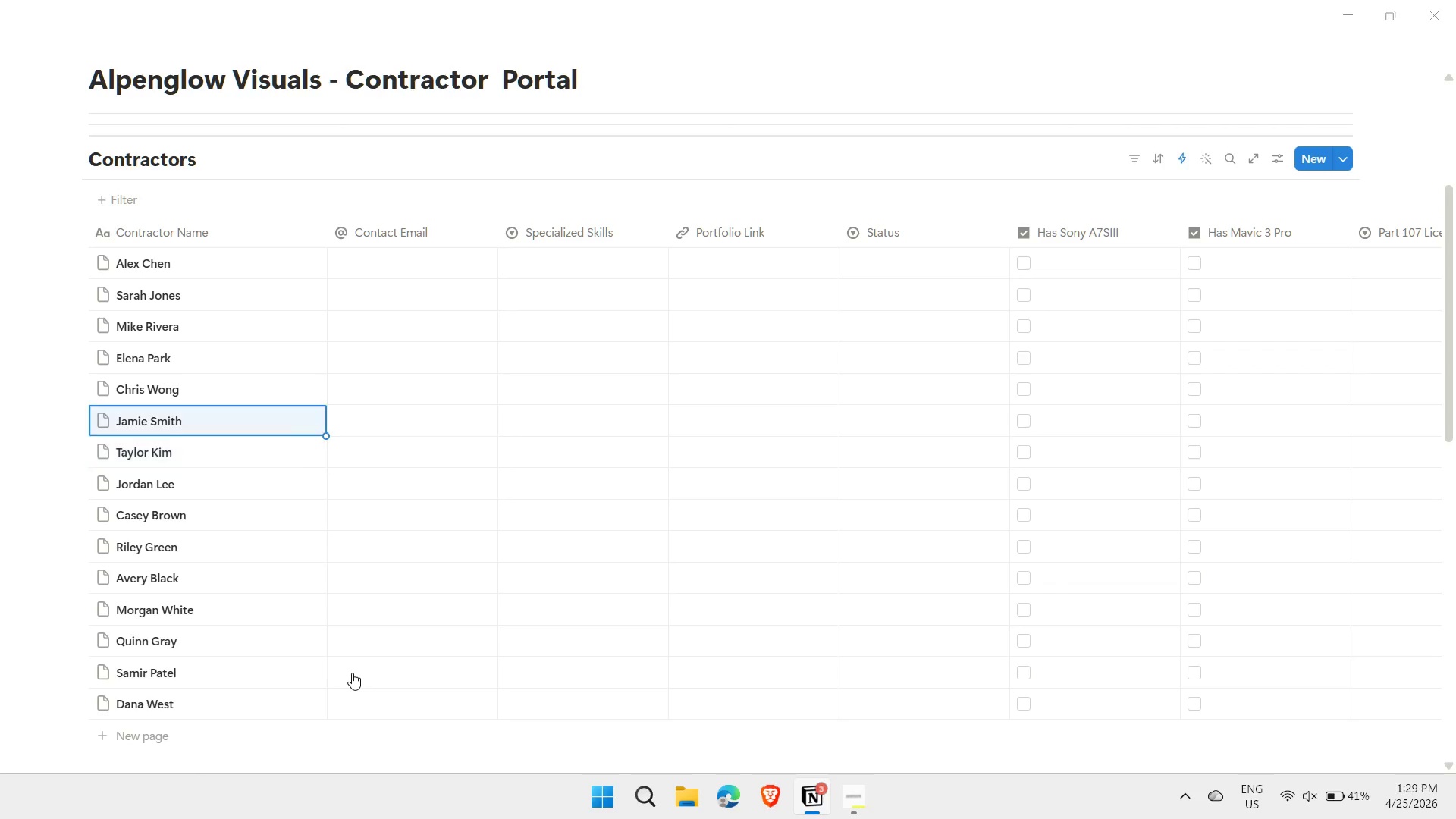 
key(ArrowUp)
 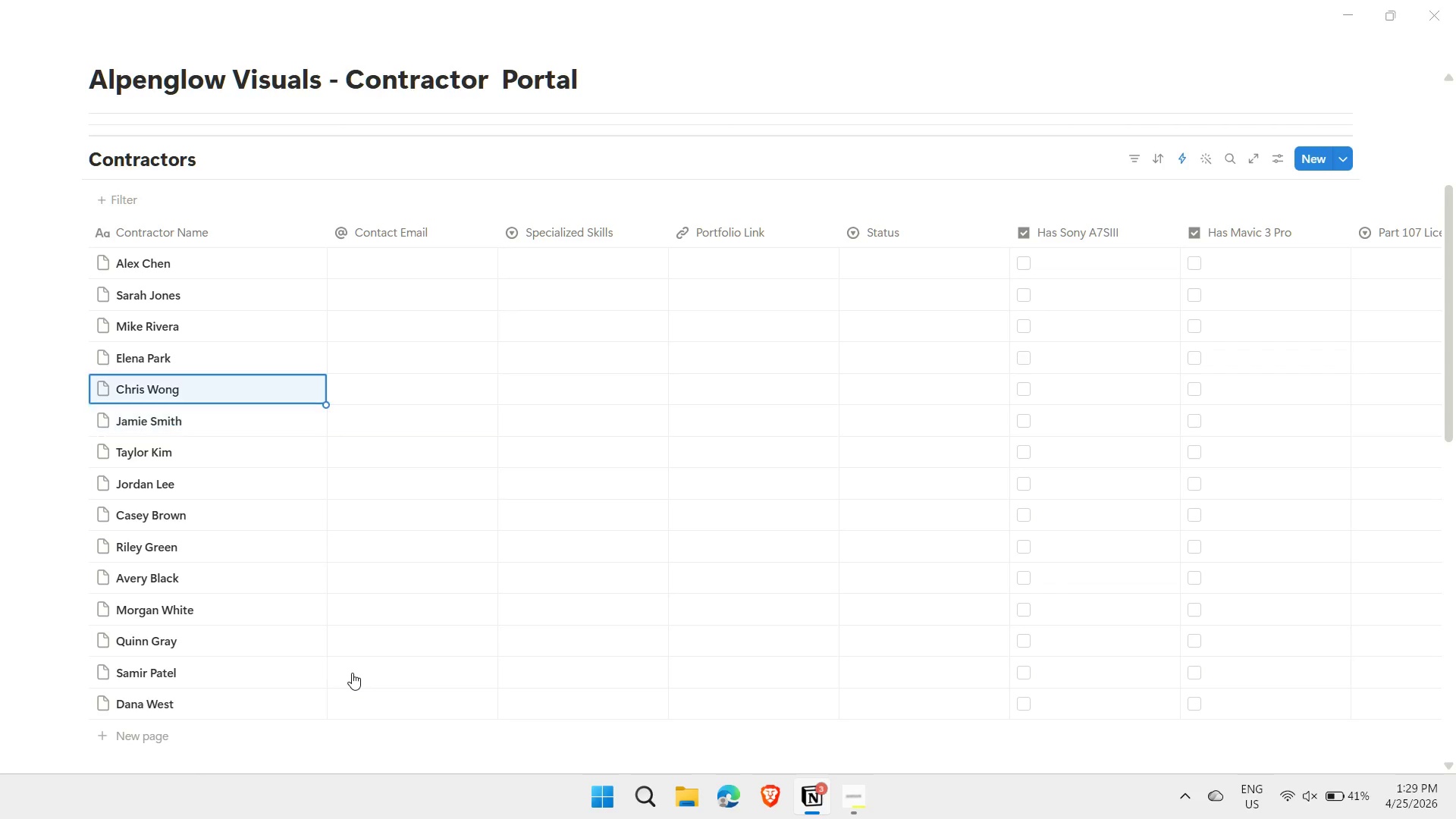 
key(ArrowUp)
 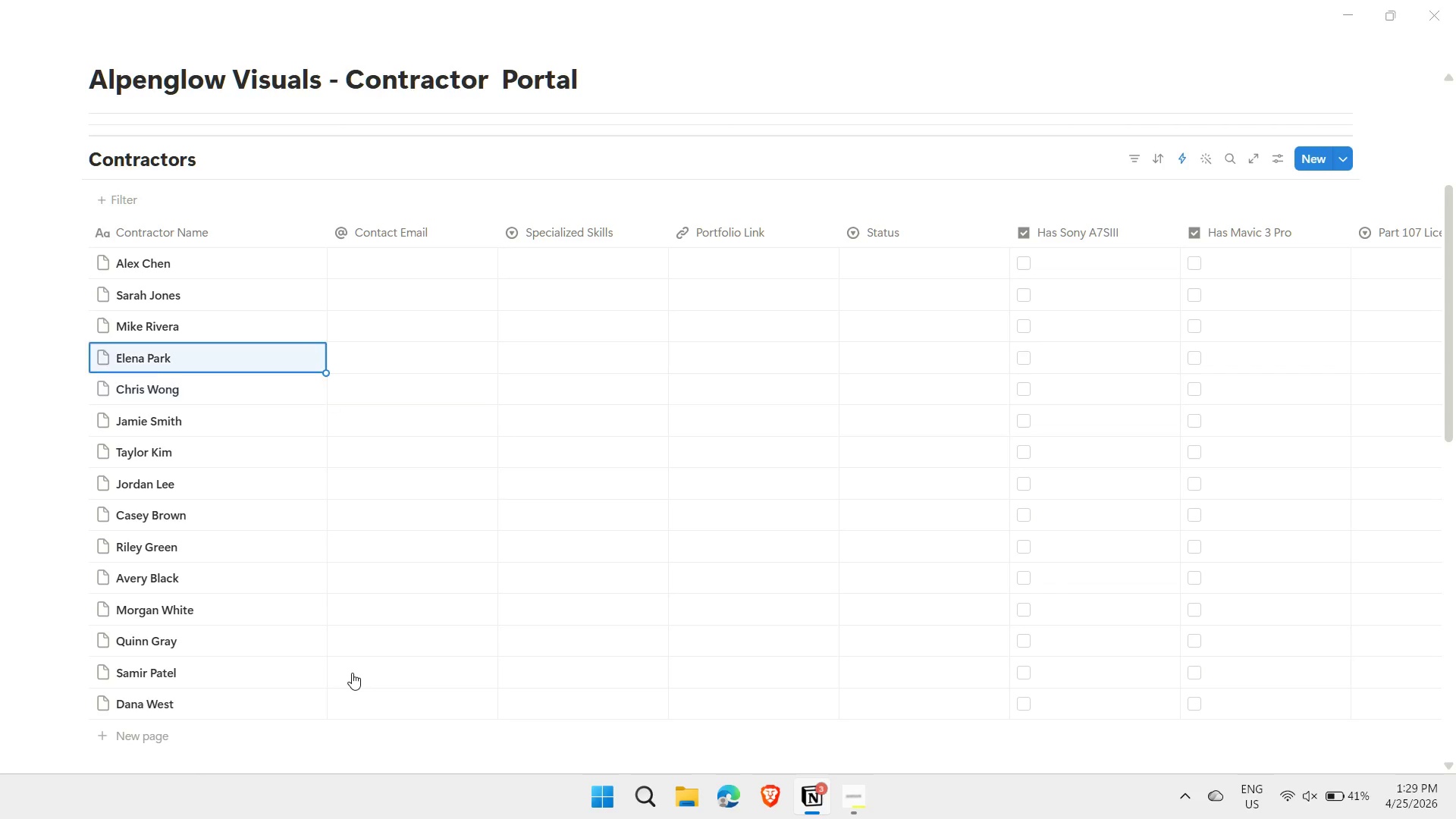 
key(ArrowUp)
 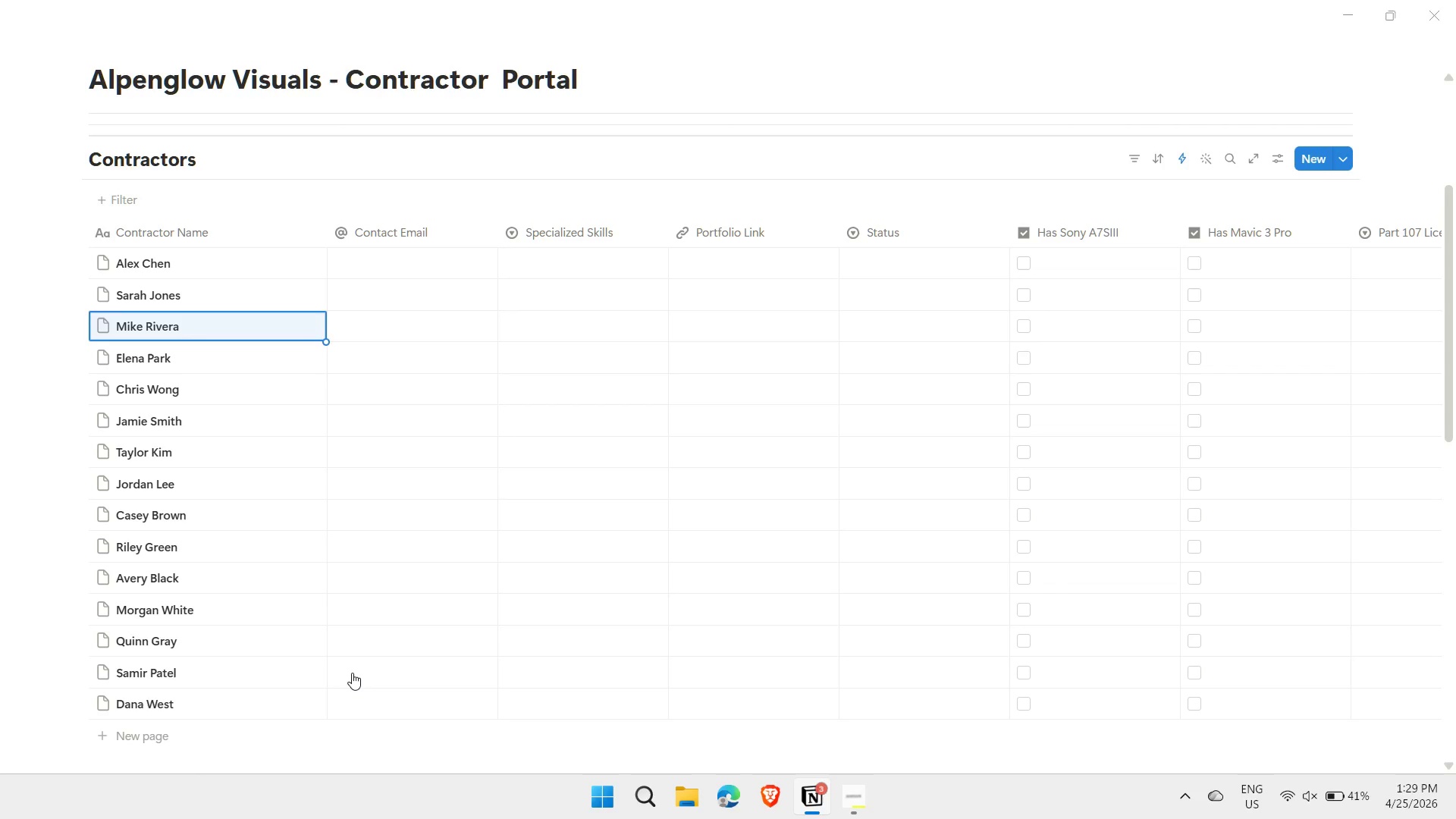 
key(ArrowUp)
 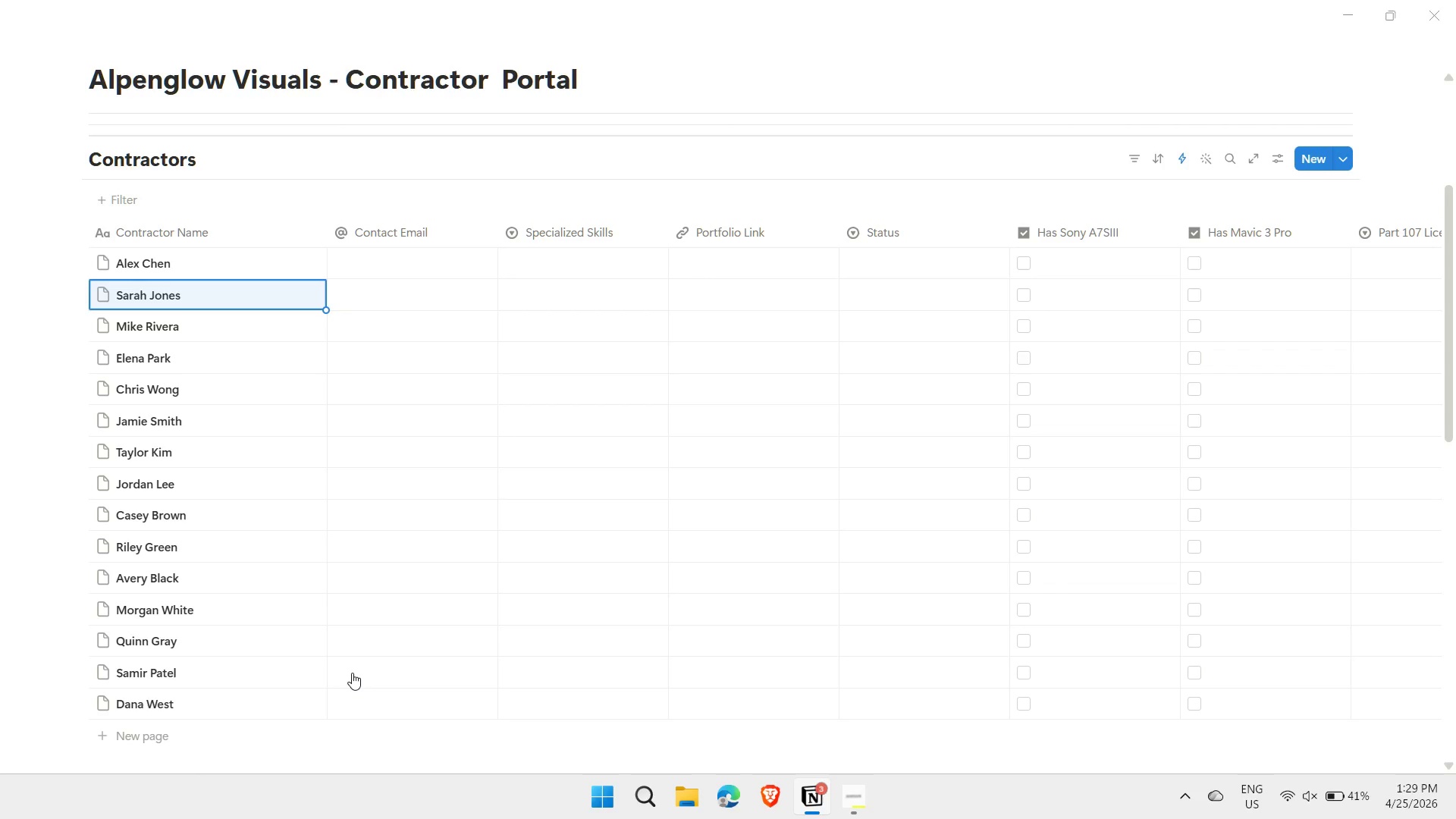 
key(ArrowUp)
 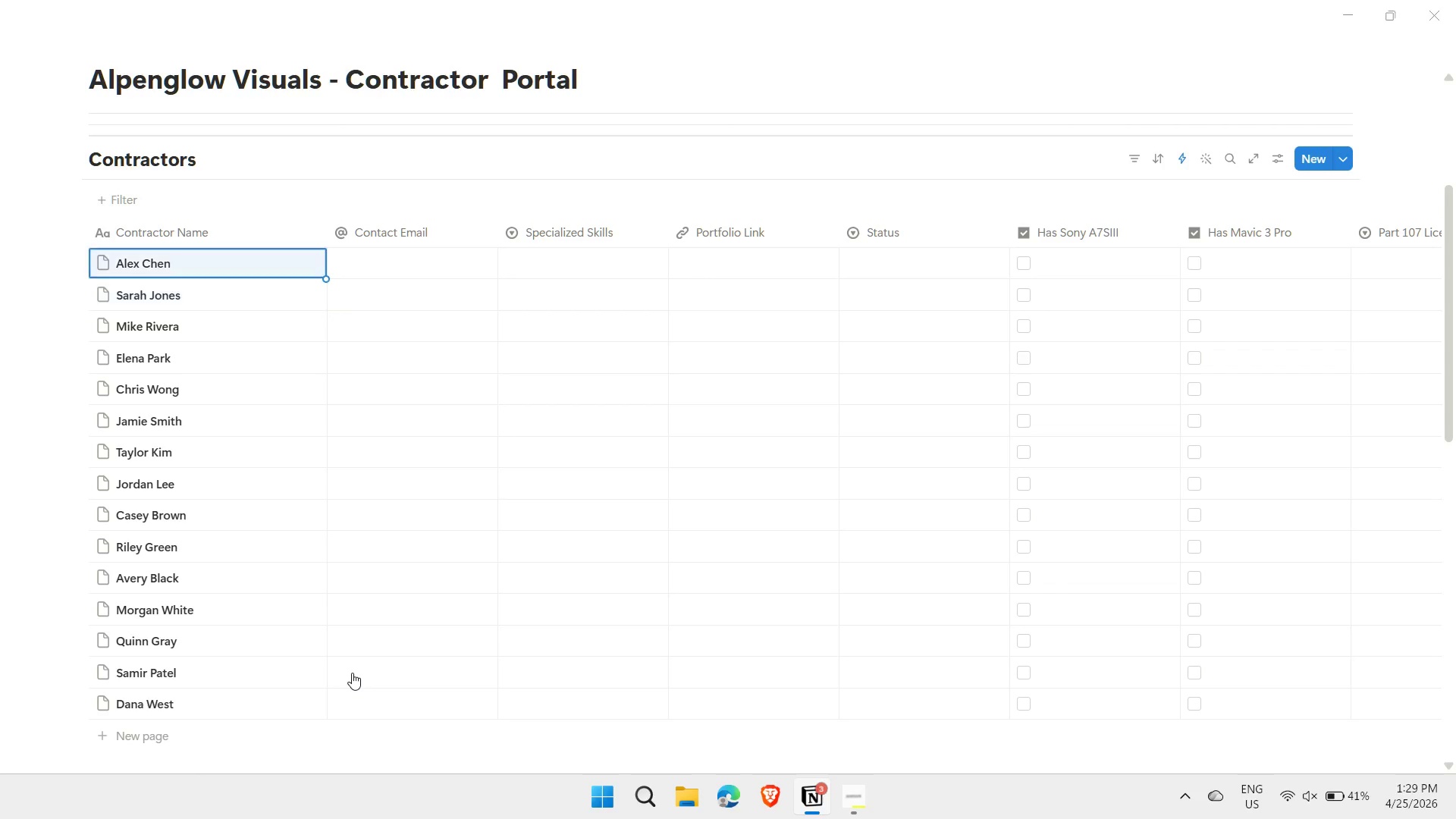 
key(ArrowUp)
 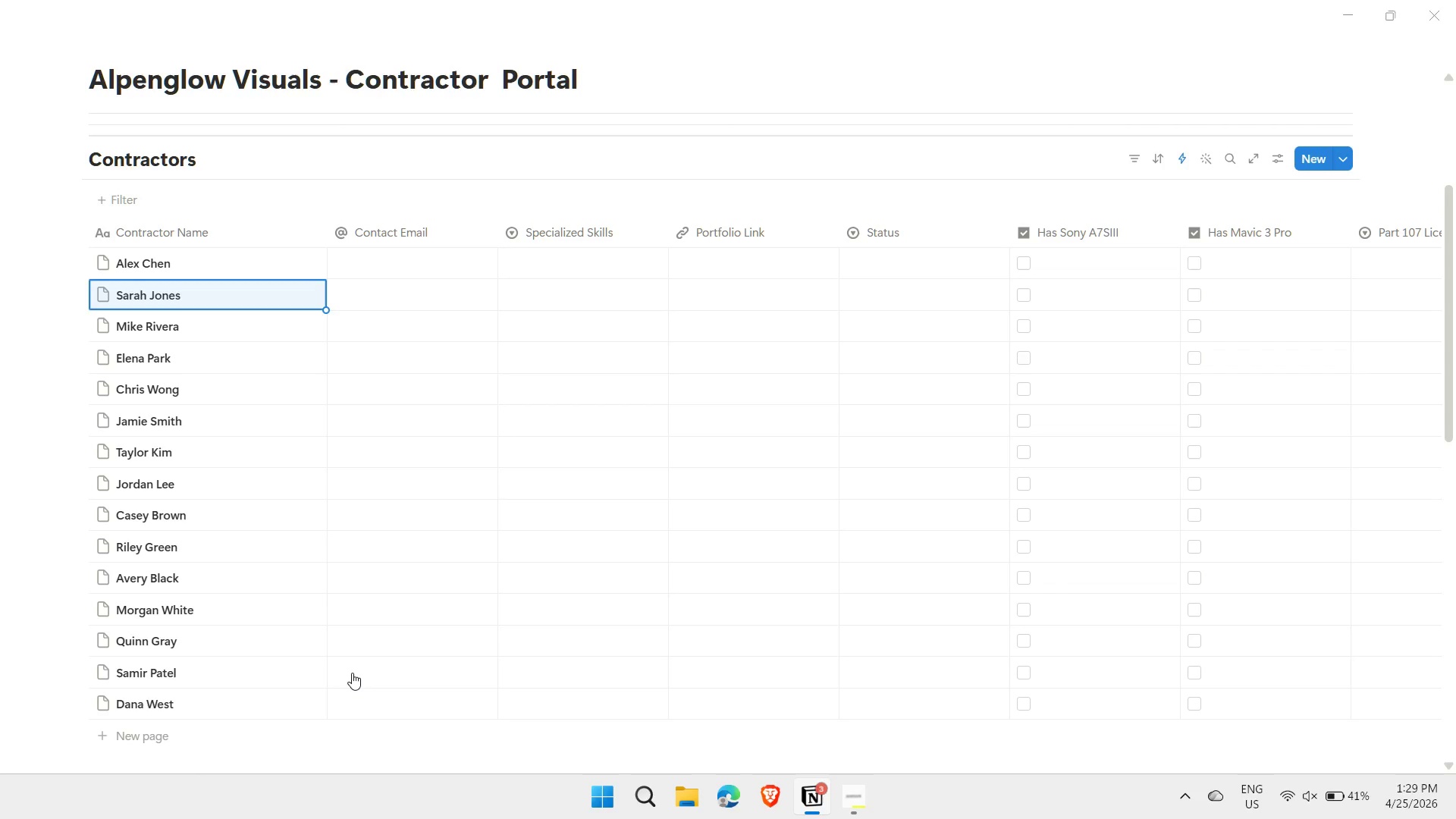 
key(ArrowDown)
 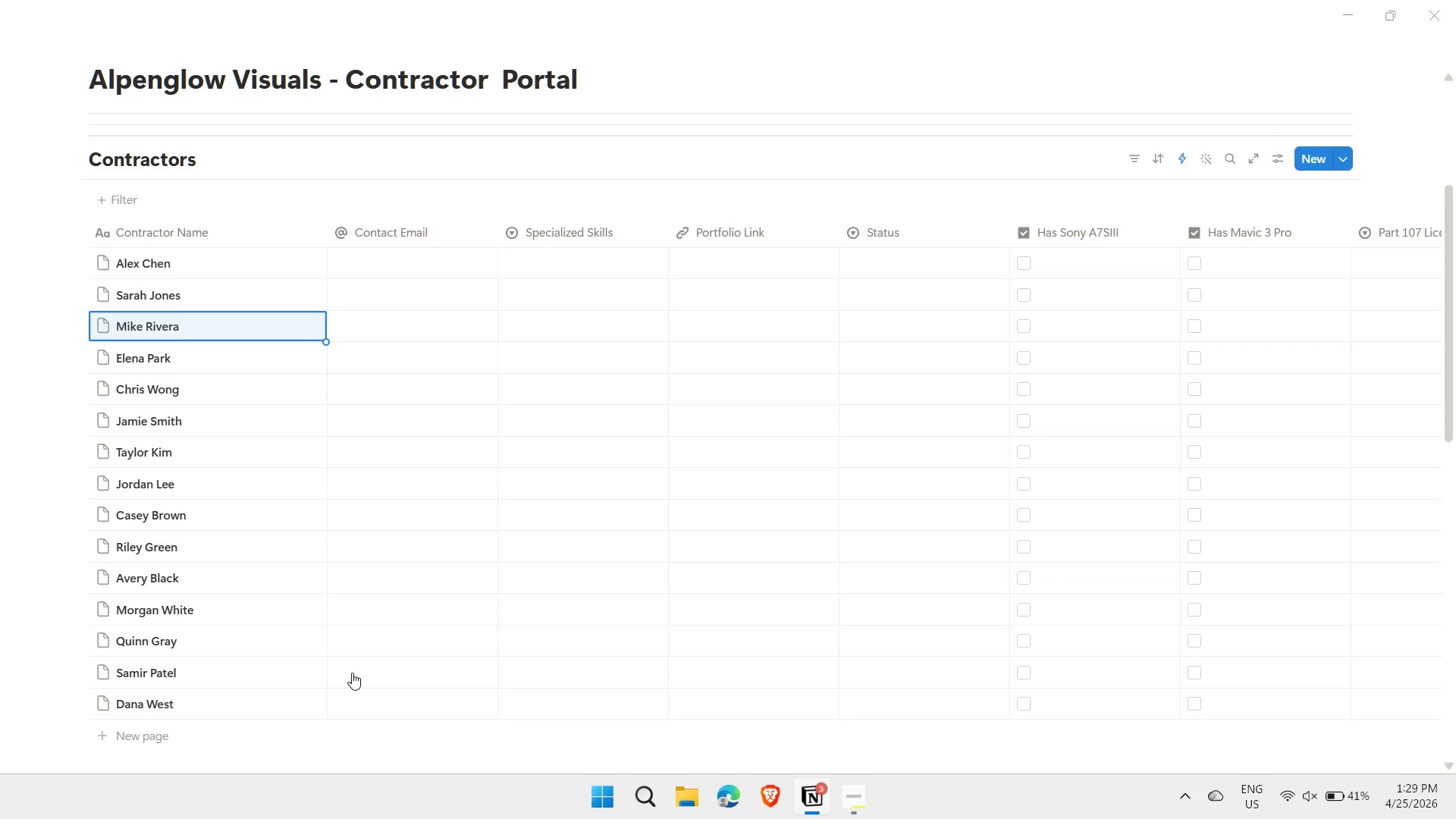 
key(ArrowDown)
 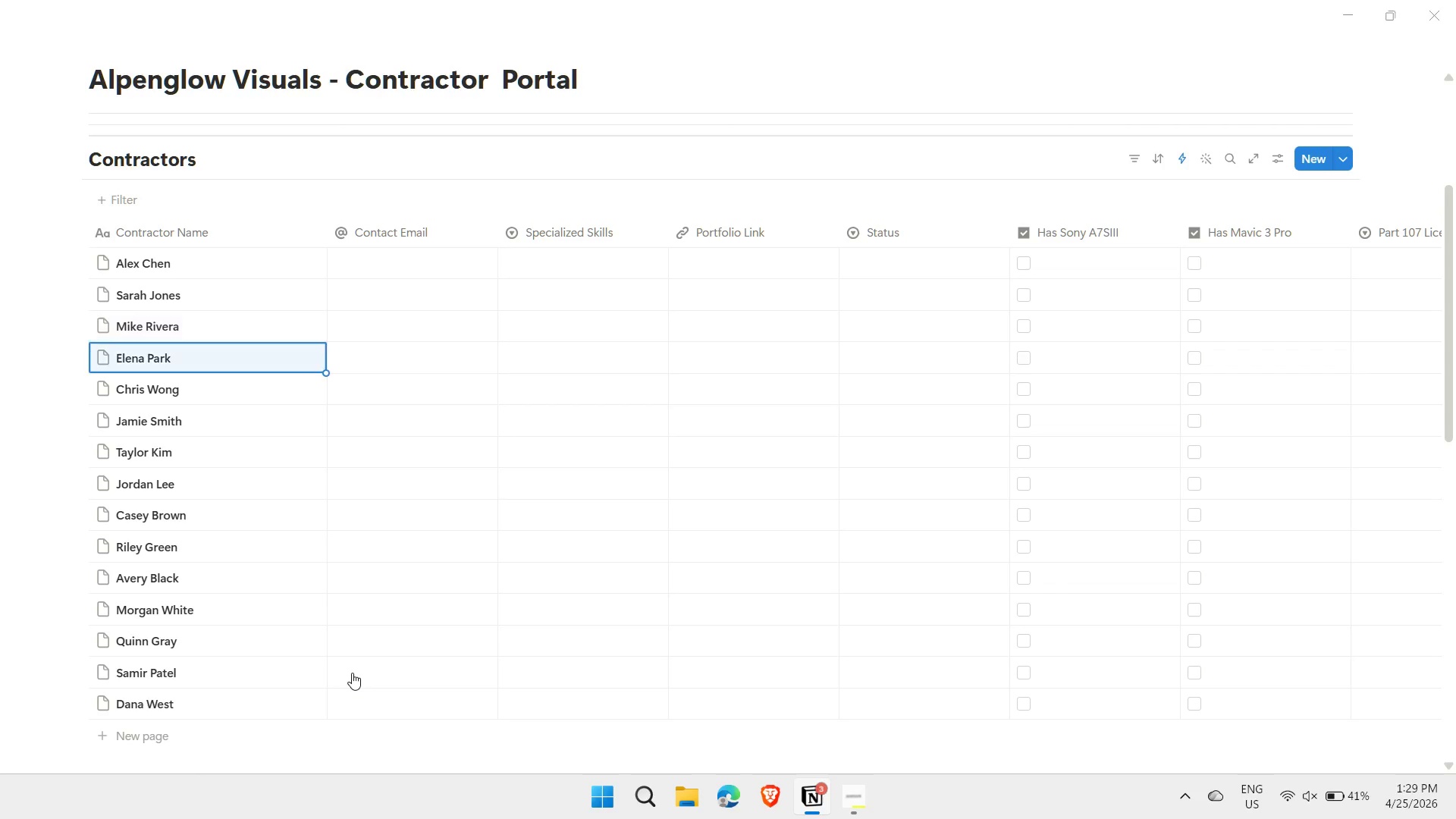 
key(ArrowDown)
 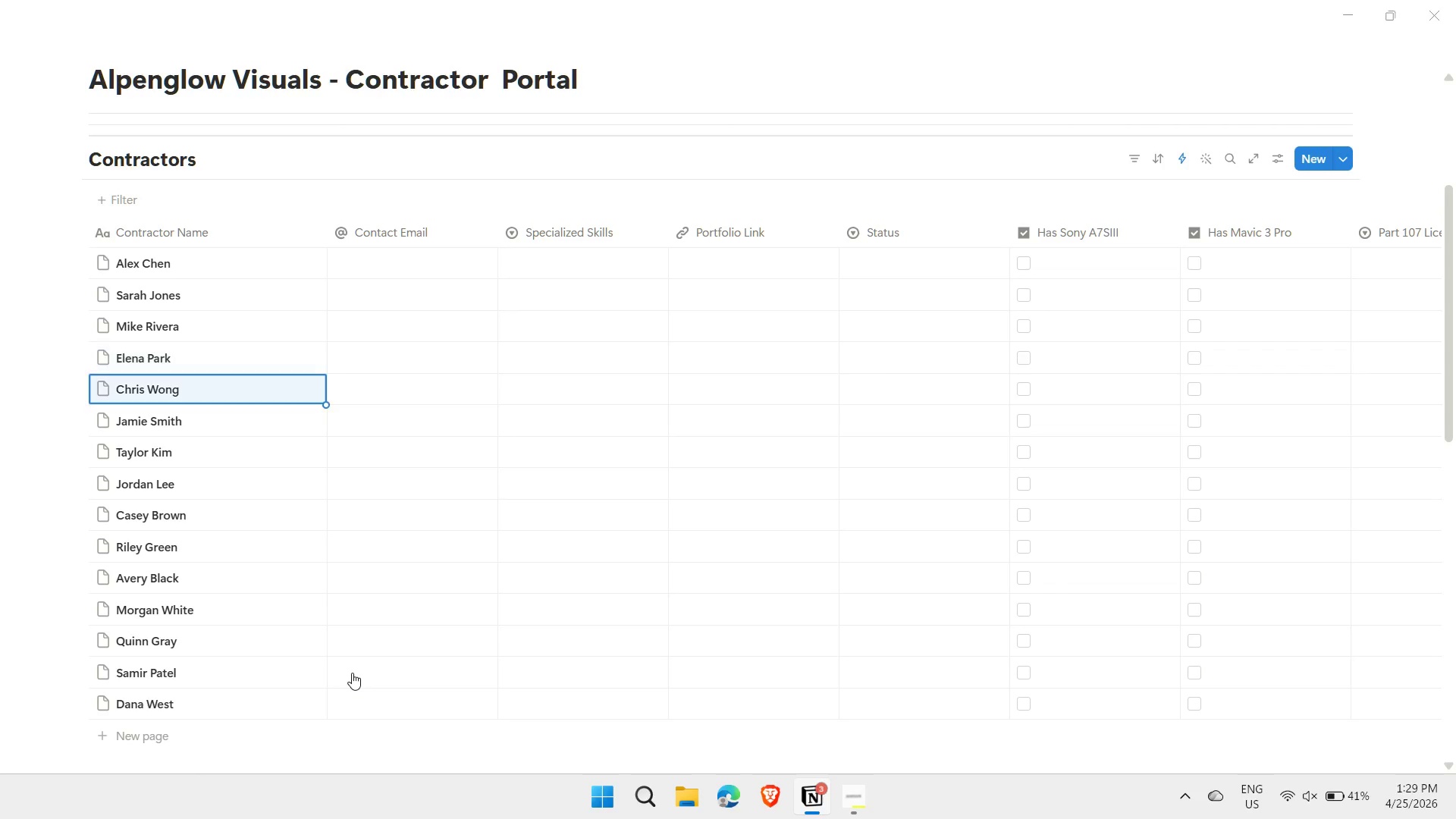 
key(ArrowDown)
 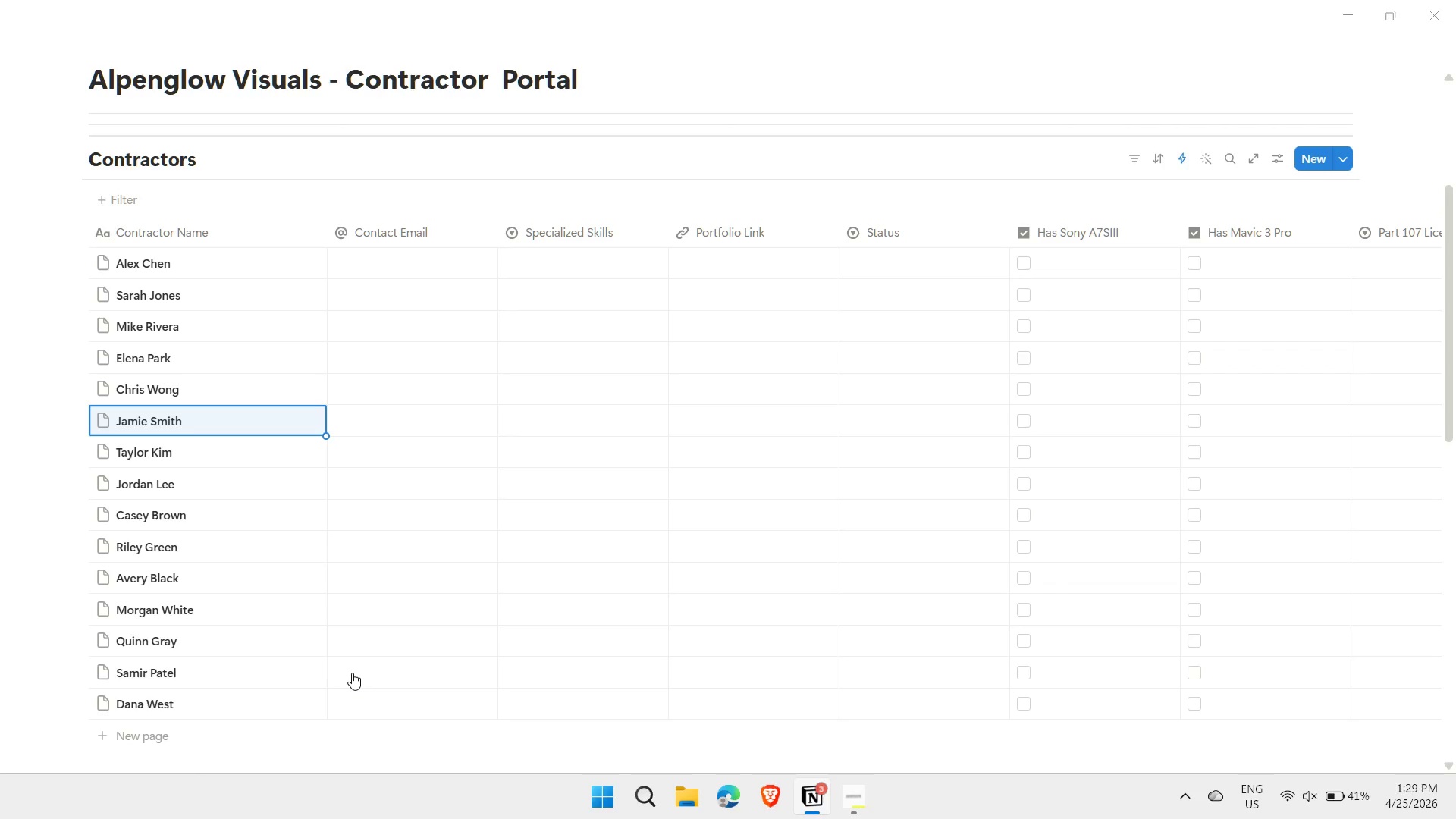 
key(ArrowDown)
 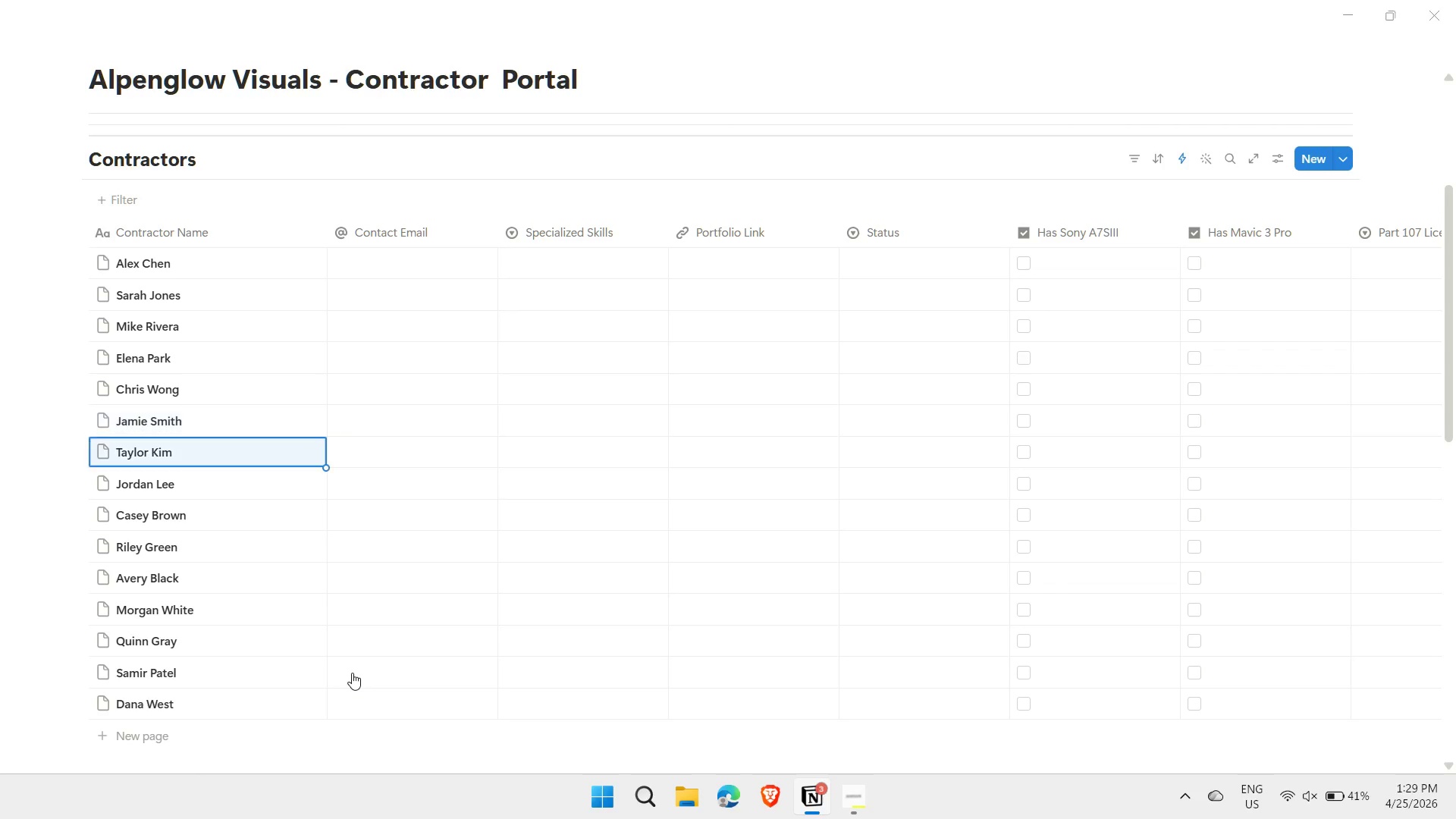 
key(ArrowDown)
 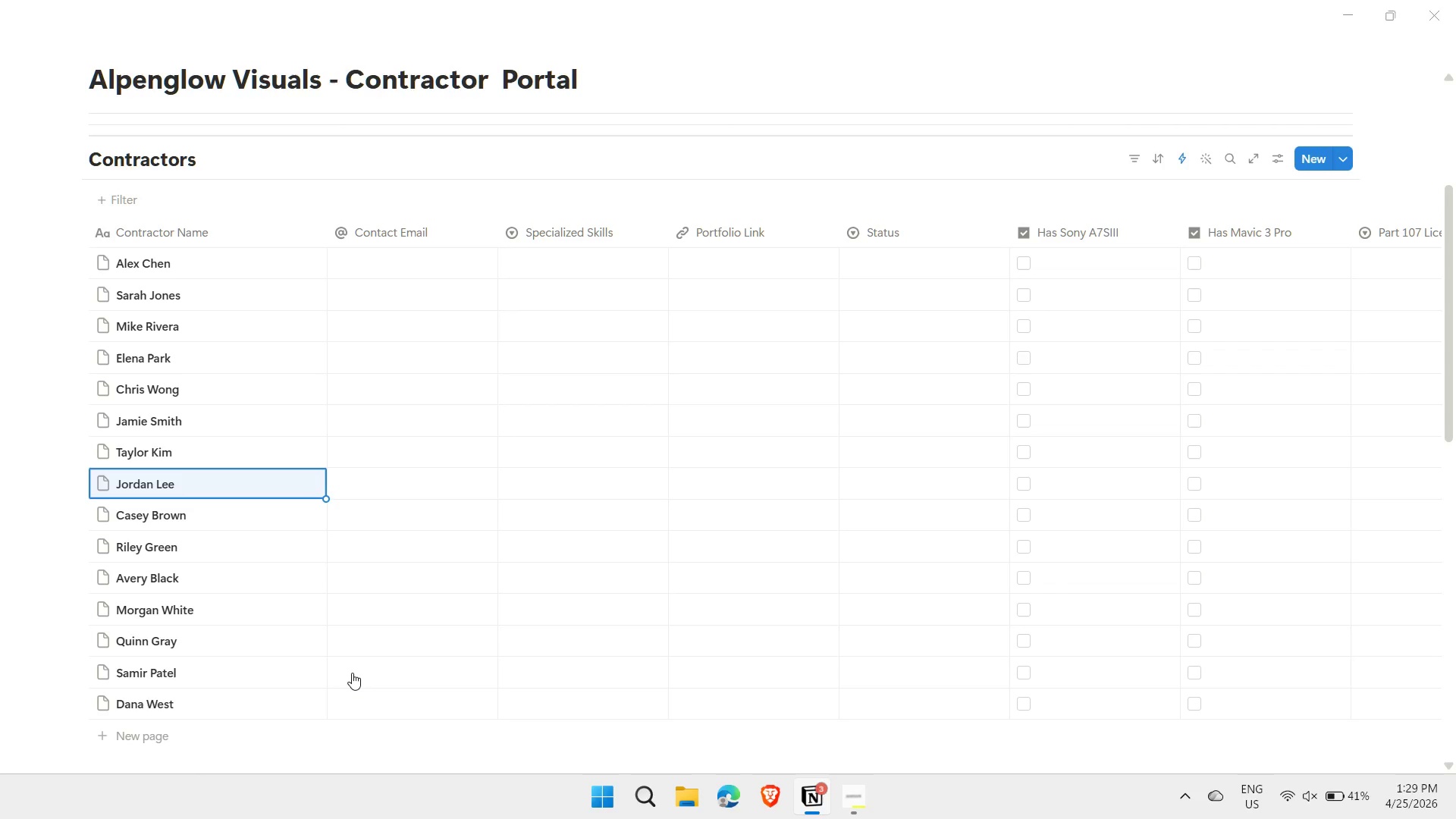 
key(ArrowDown)
 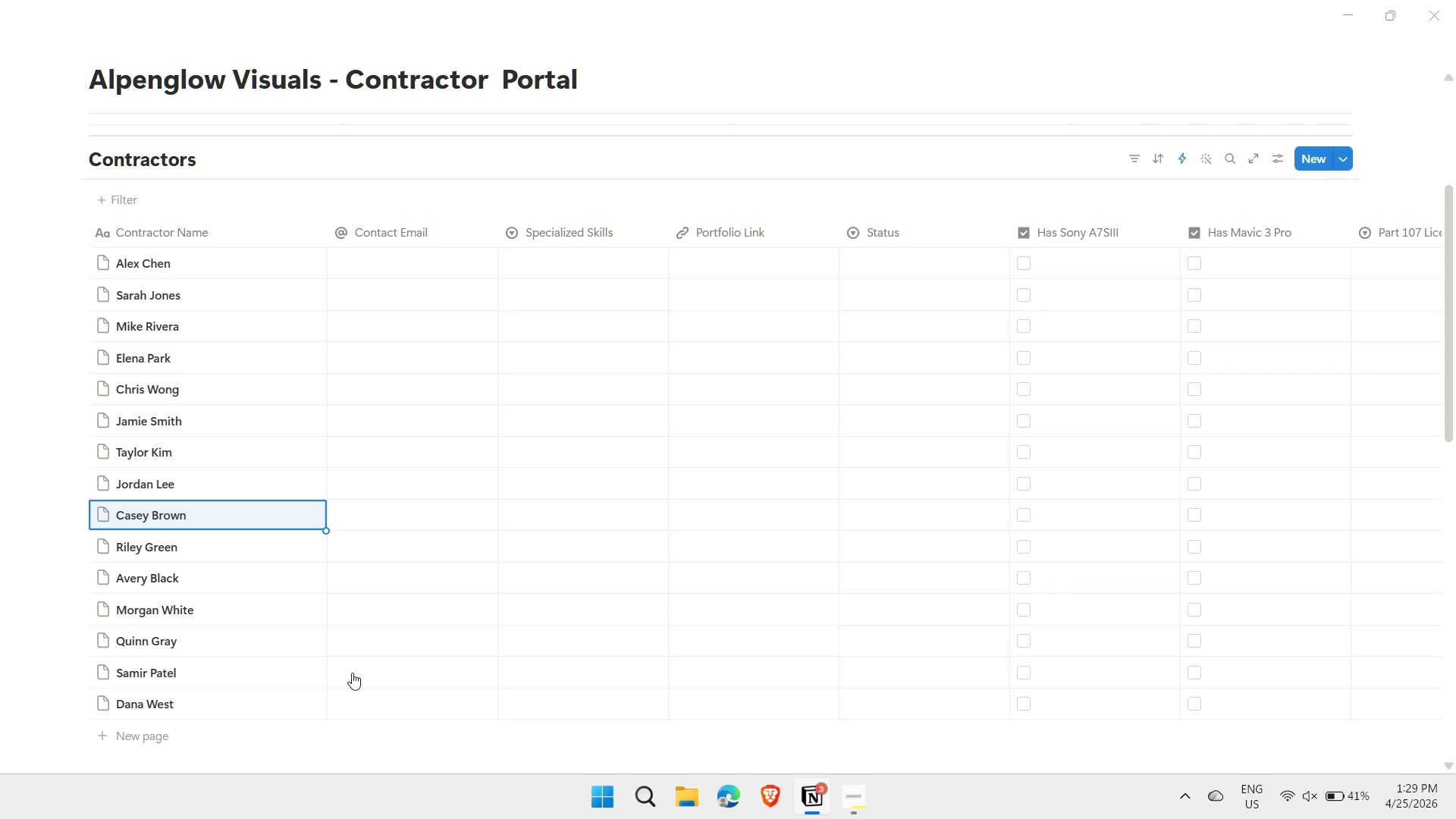 
key(ArrowDown)
 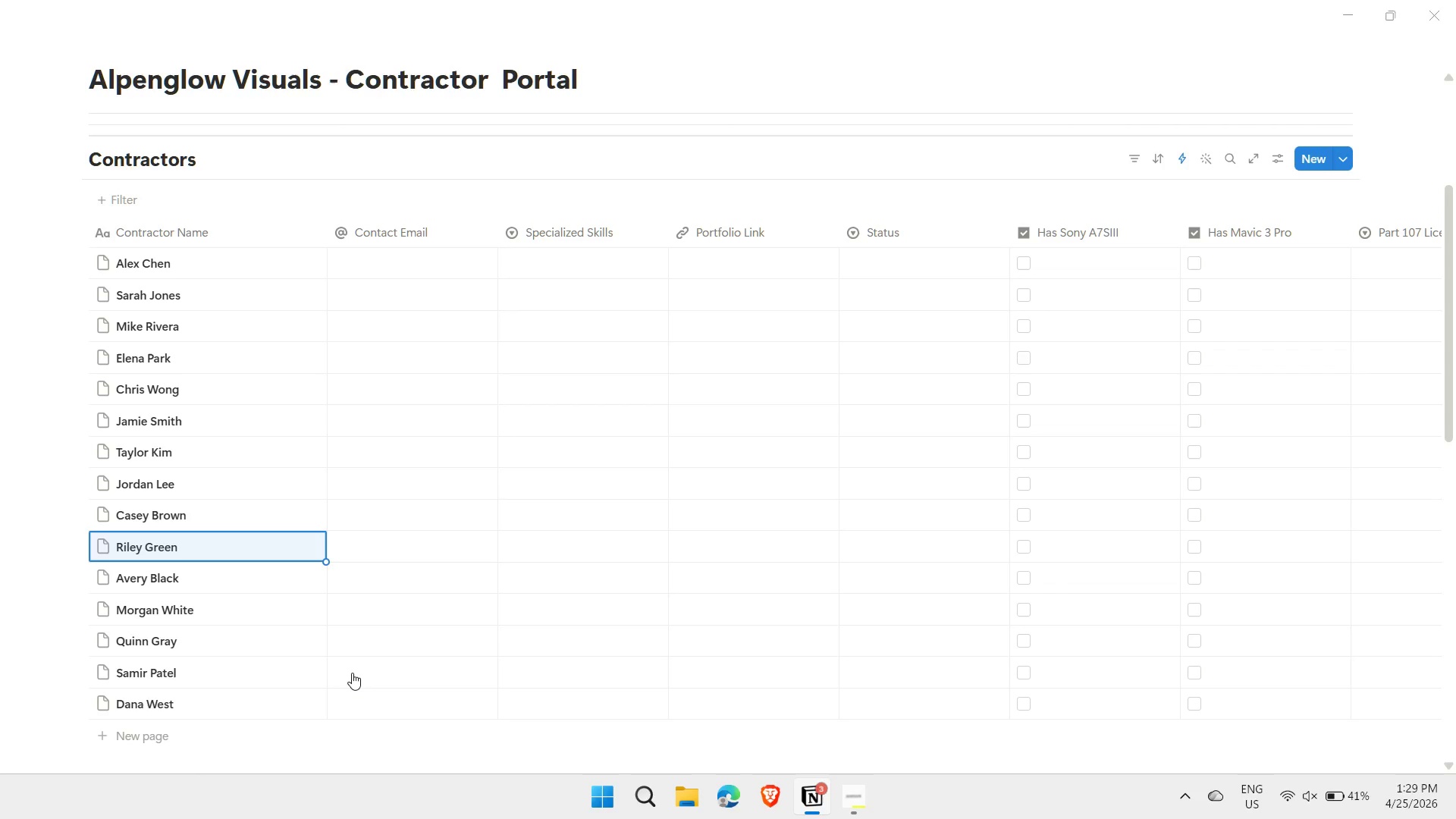 
key(ArrowDown)
 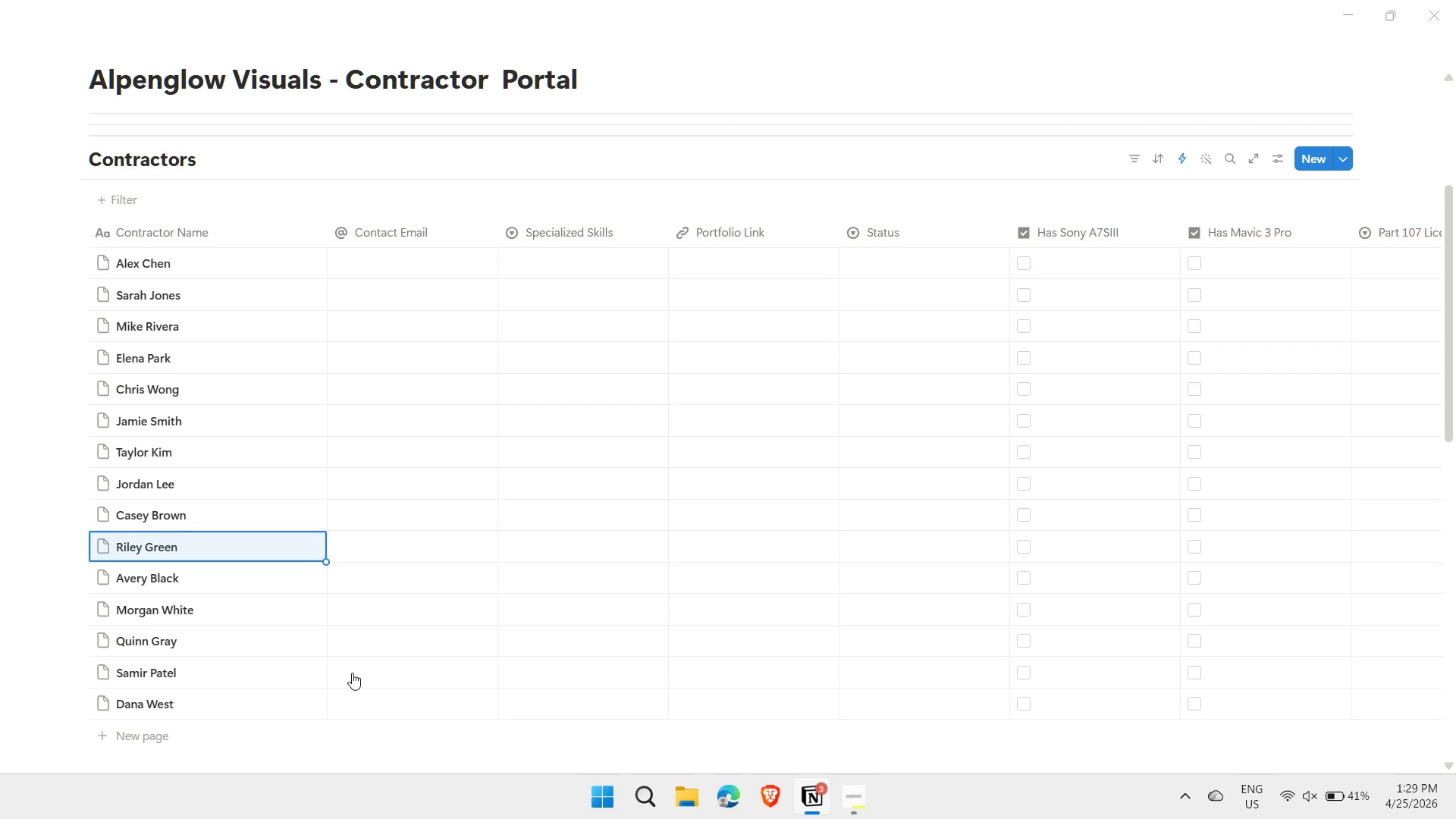 
key(ArrowDown)
 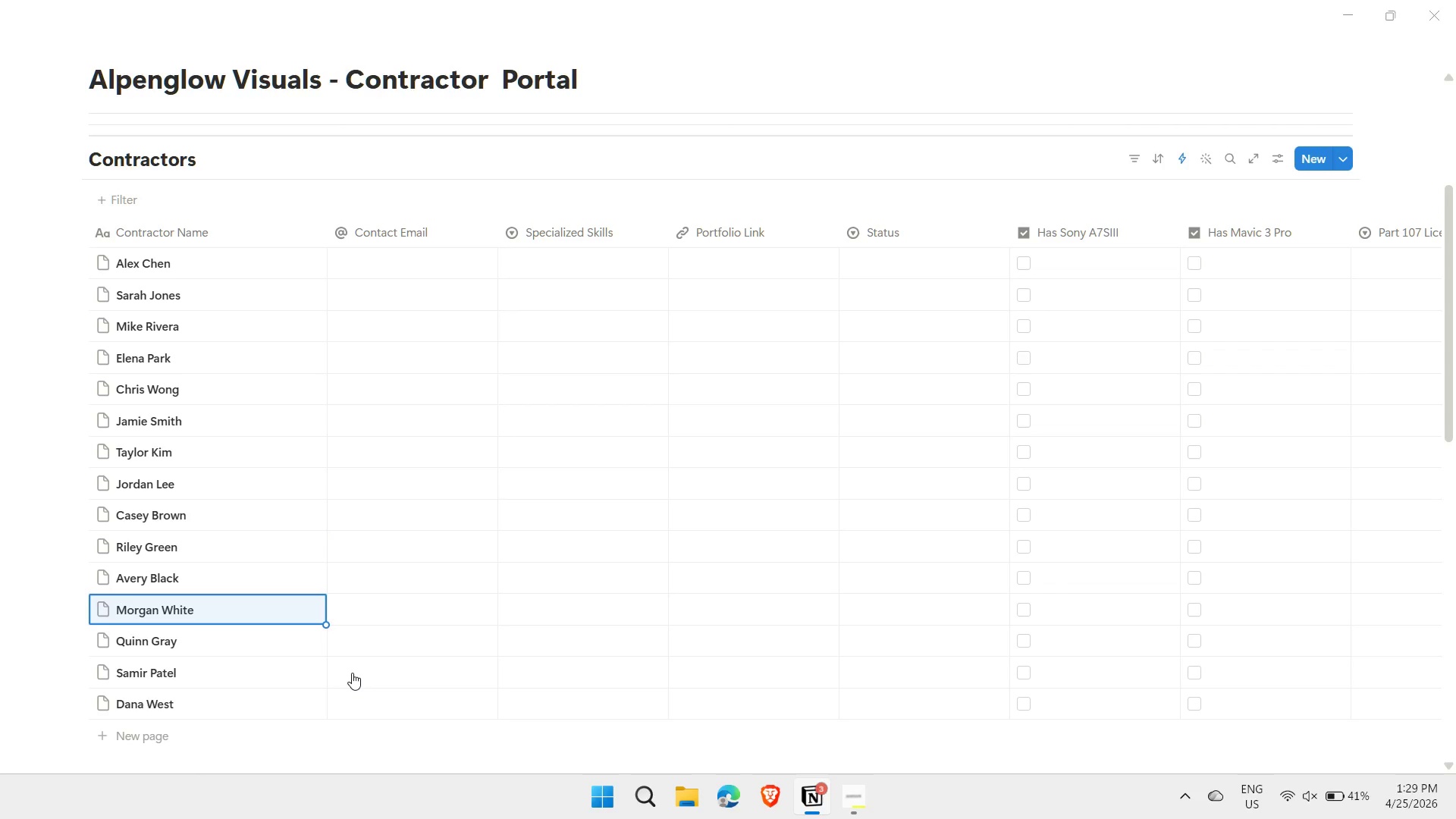 
key(ArrowDown)
 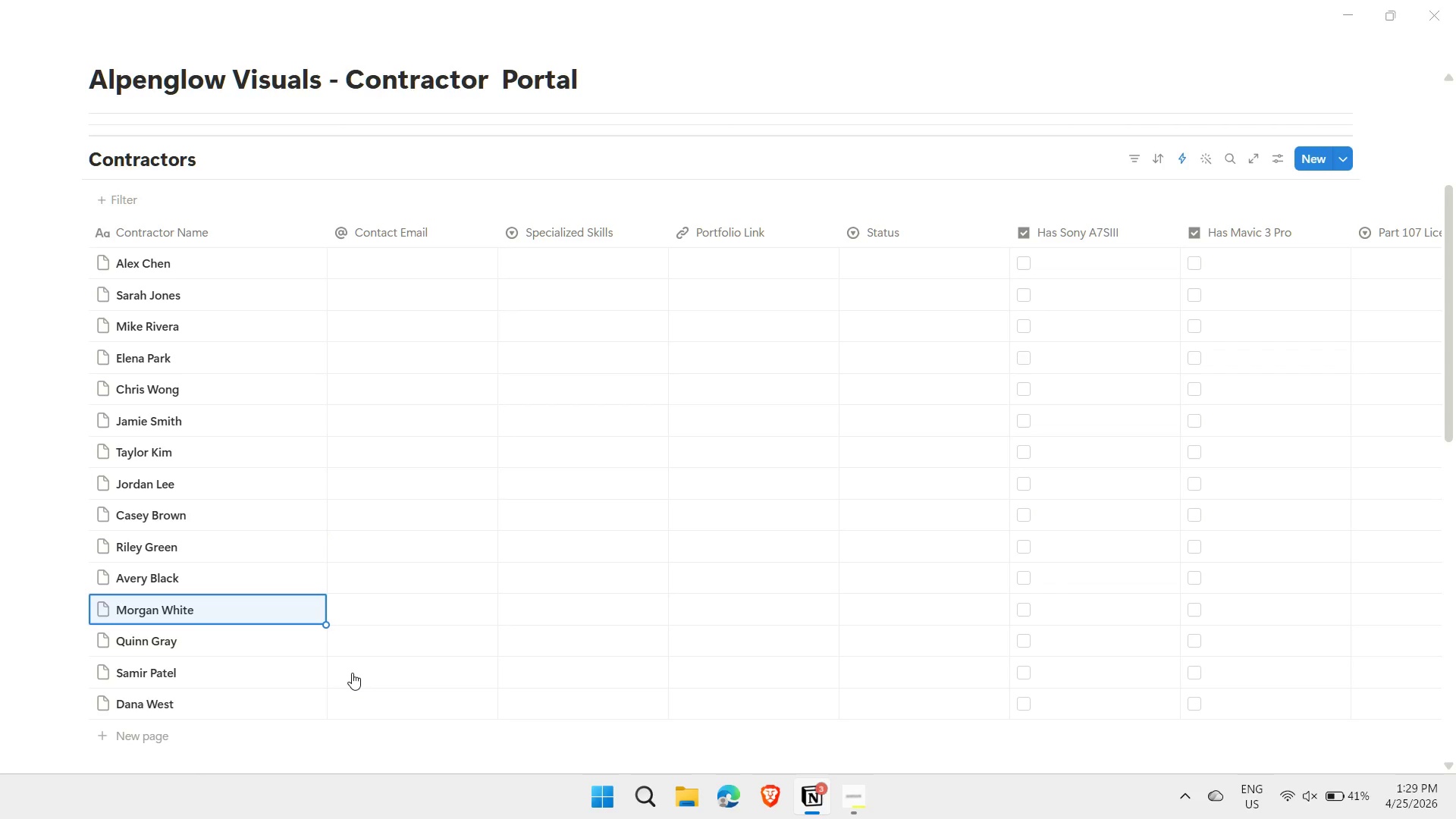 
wait(17.72)
 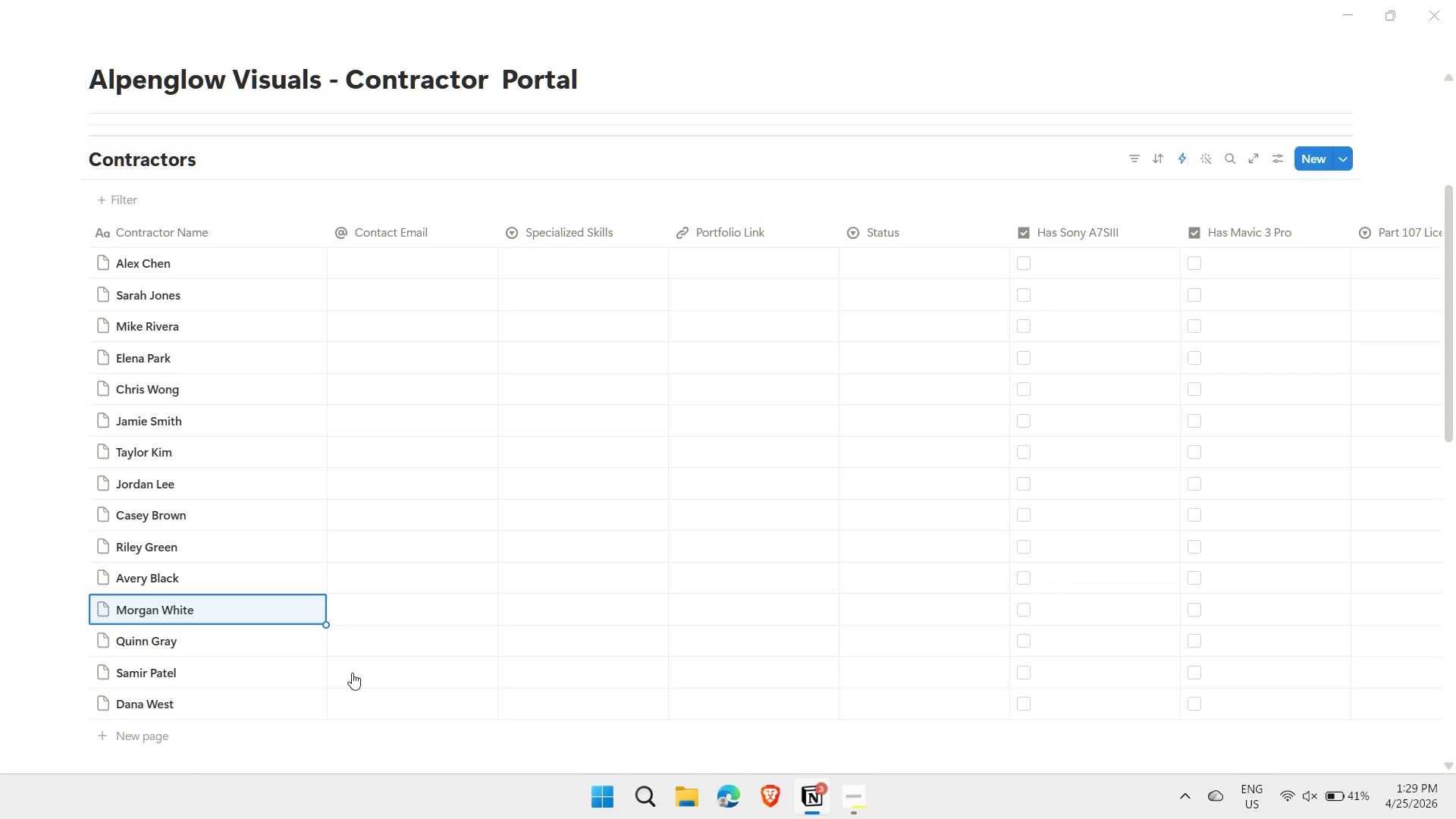 
left_click([577, 230])
 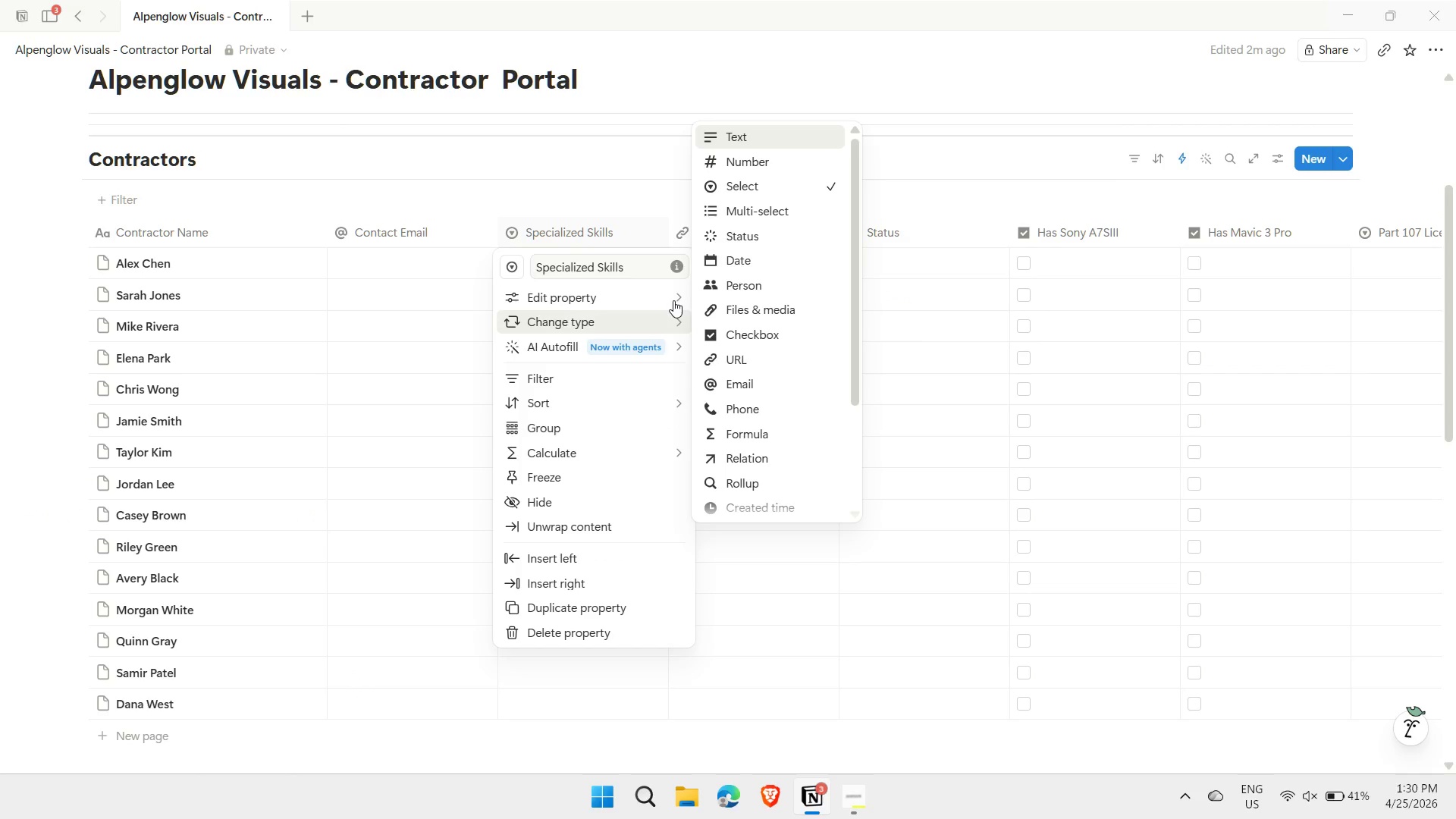 
left_click([674, 295])
 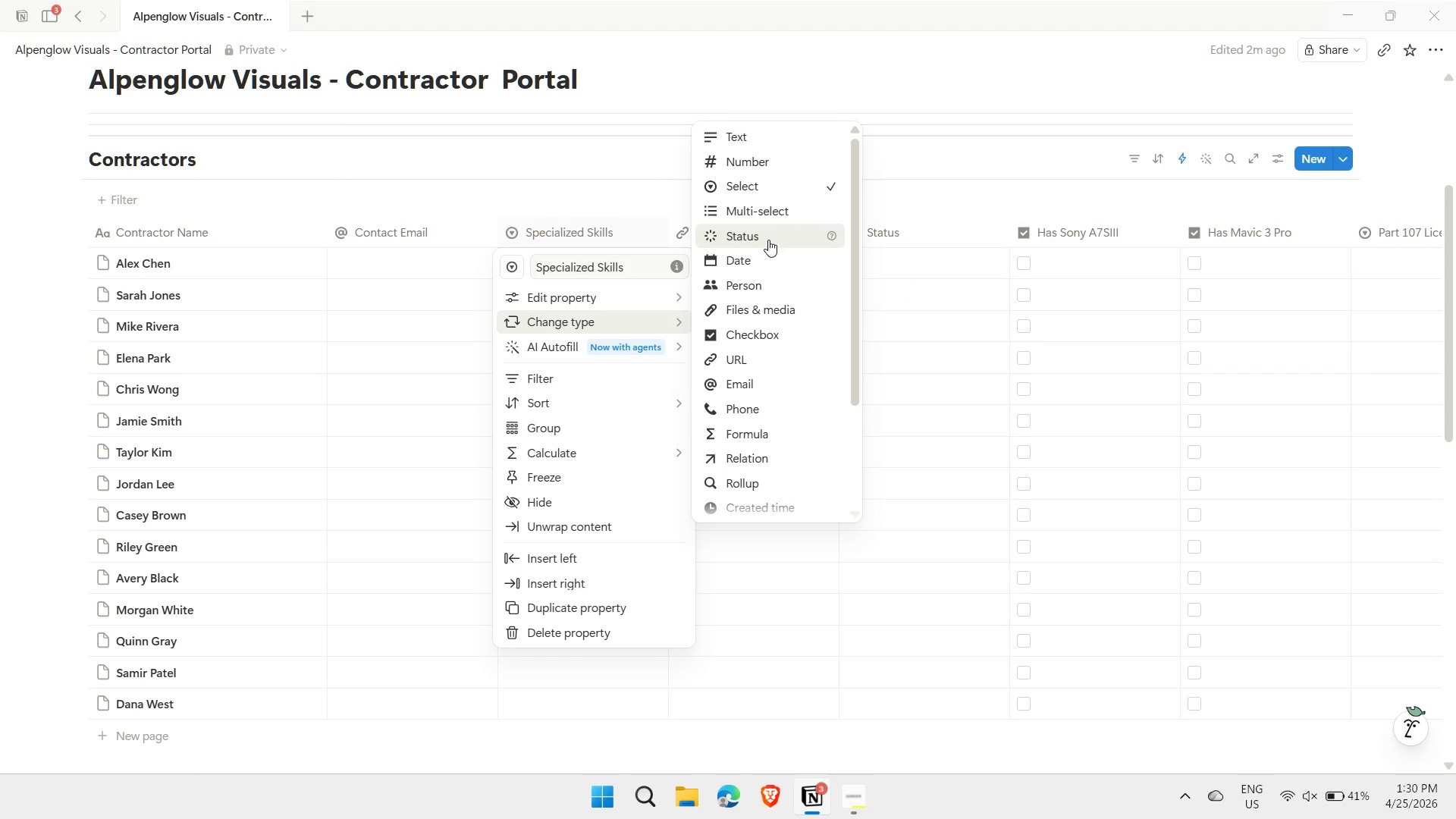 
left_click([772, 204])
 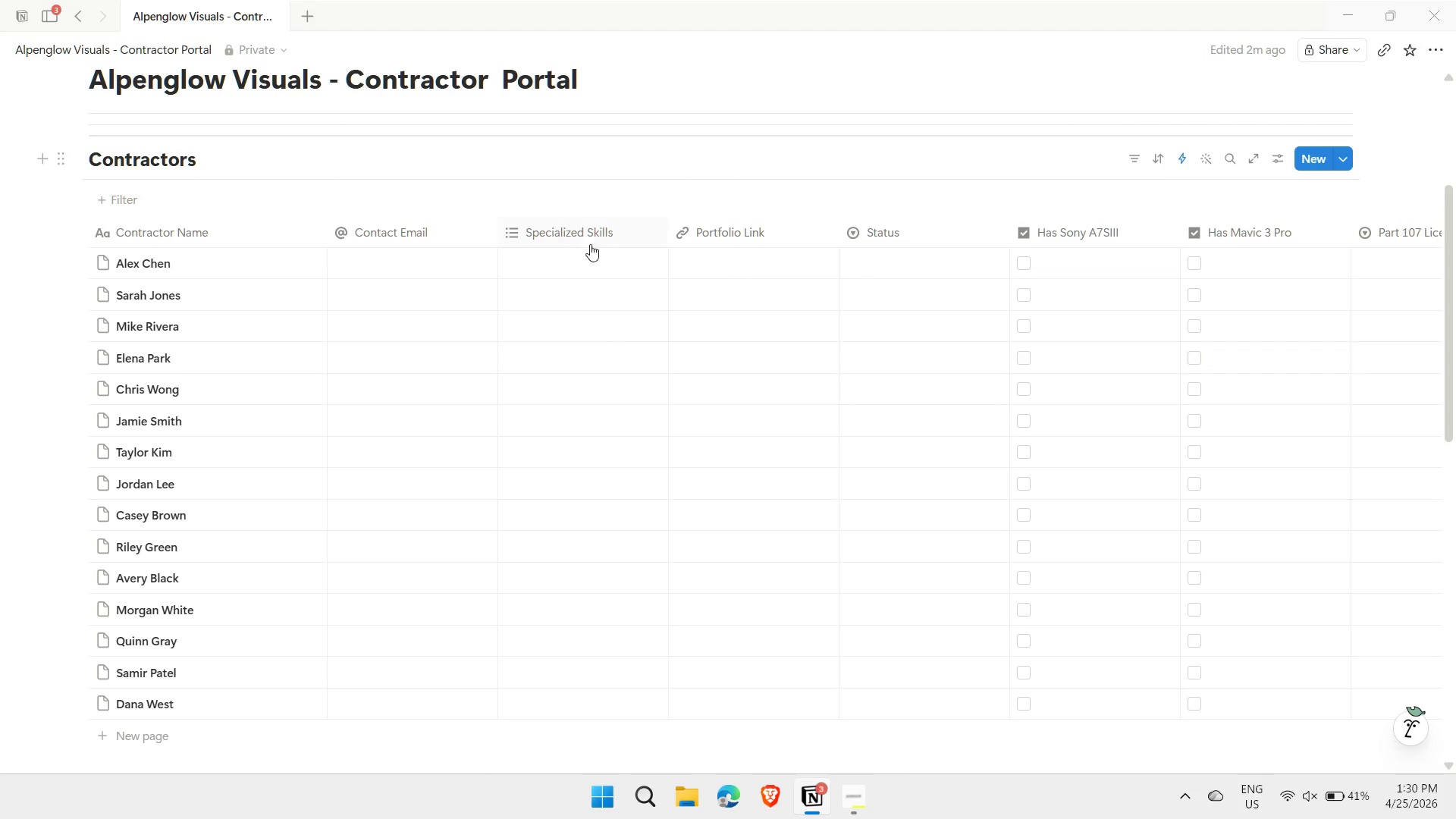 
left_click([584, 232])
 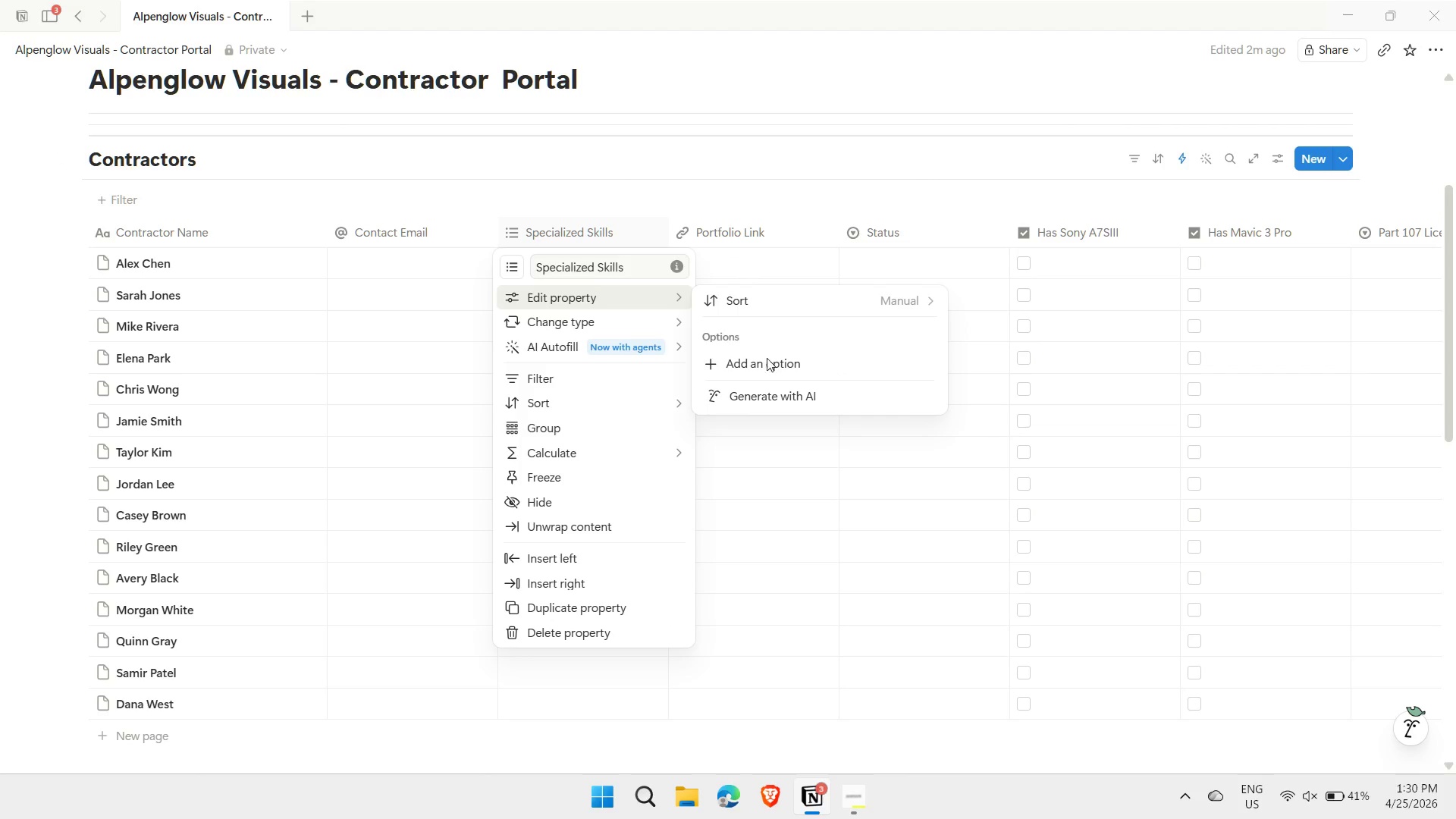 
left_click([769, 362])
 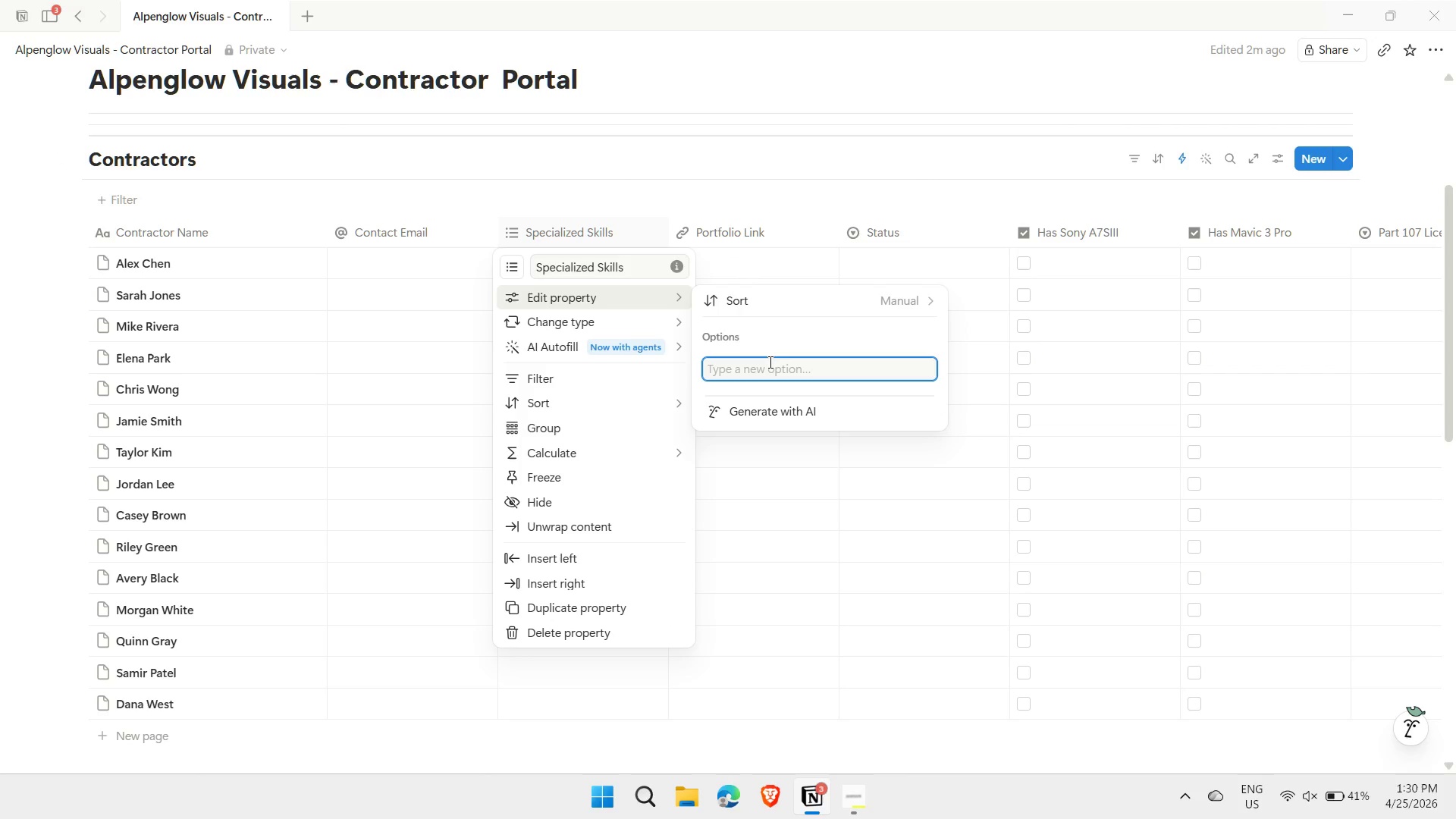 
type(FPV Drone, Underwater Housing, )
 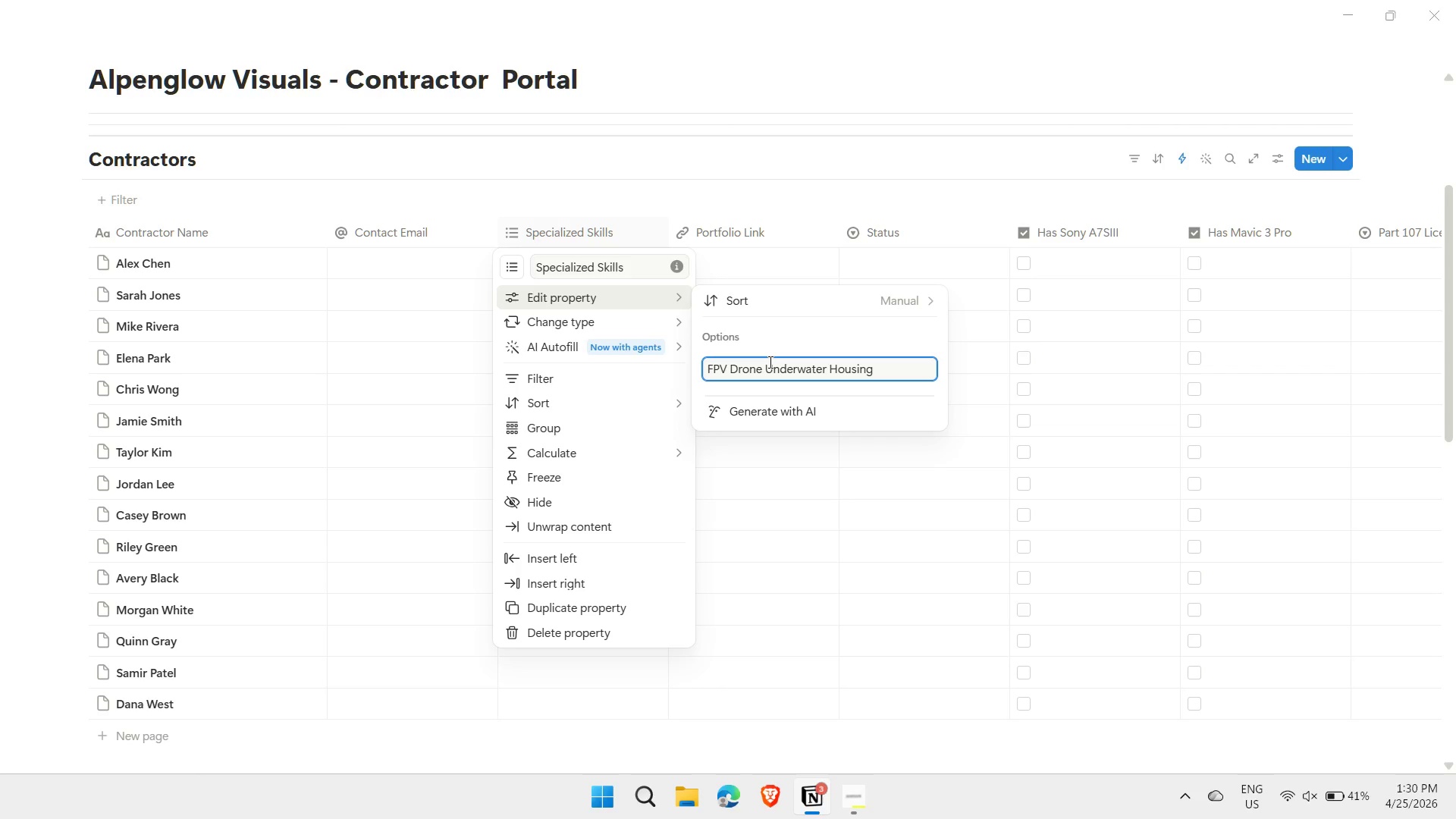 
hold_key(key=ShiftLeft, duration=0.45)
 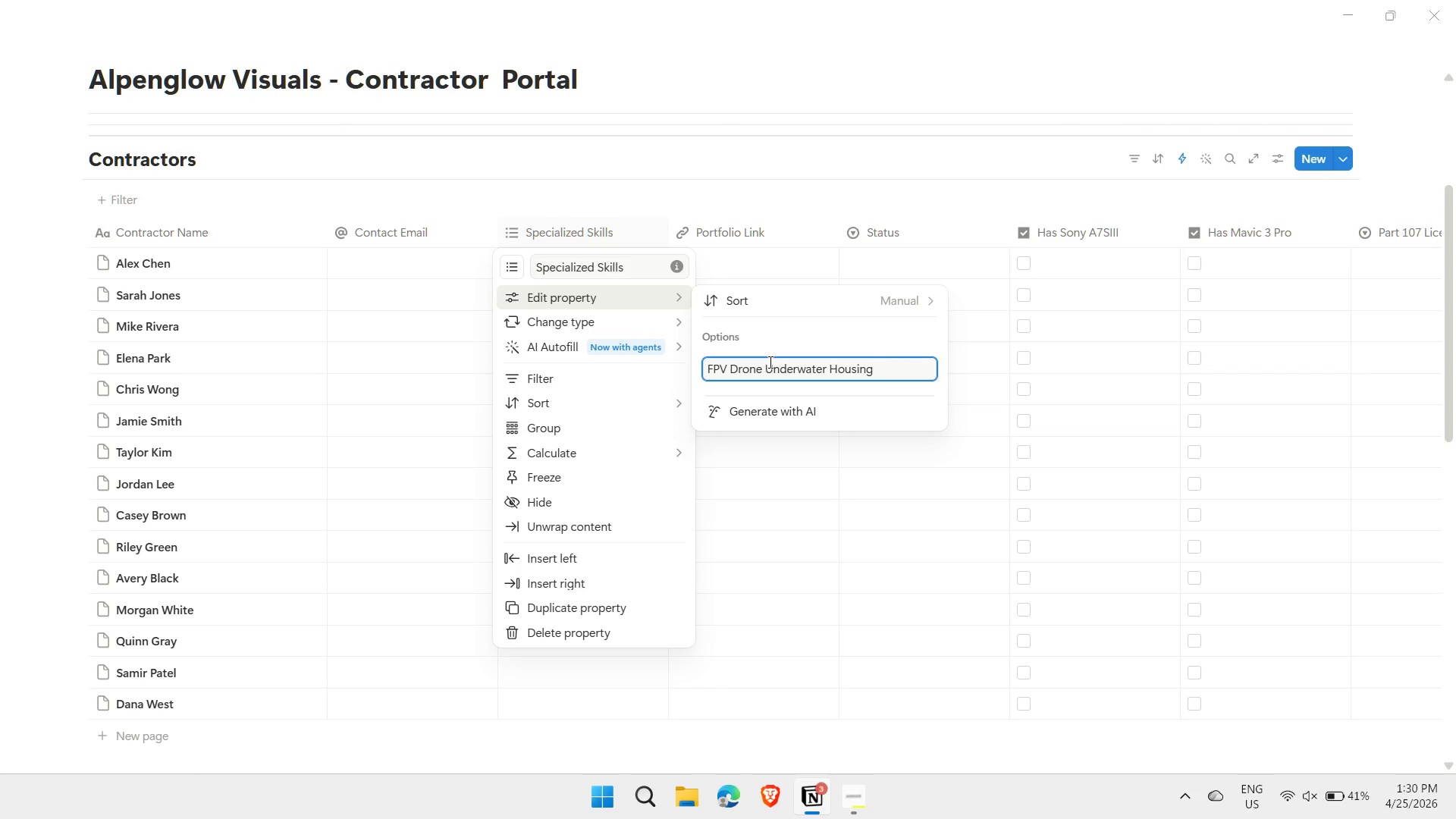 
hold_key(key=Backspace, duration=1.14)
 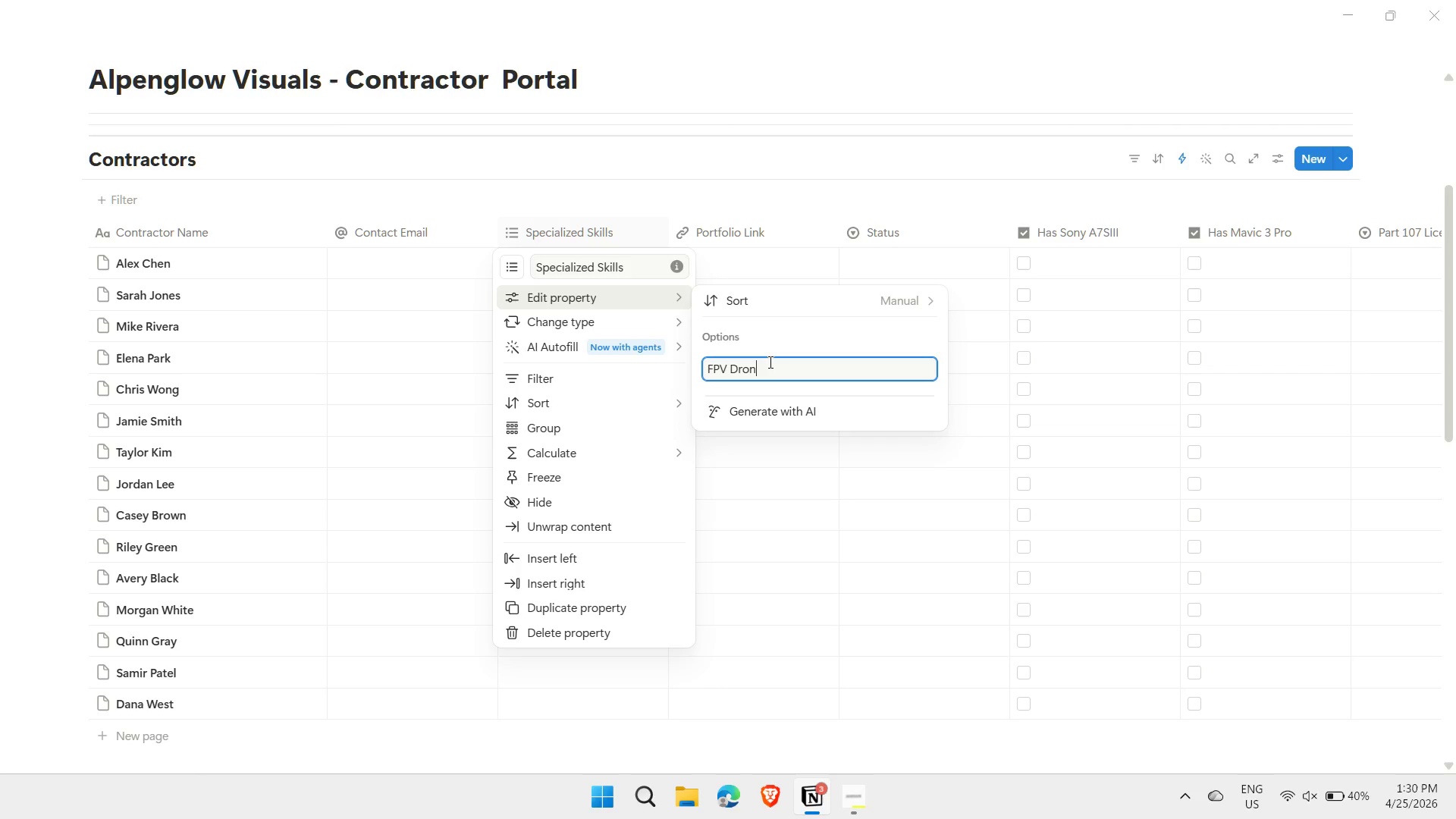 
type(ne)
 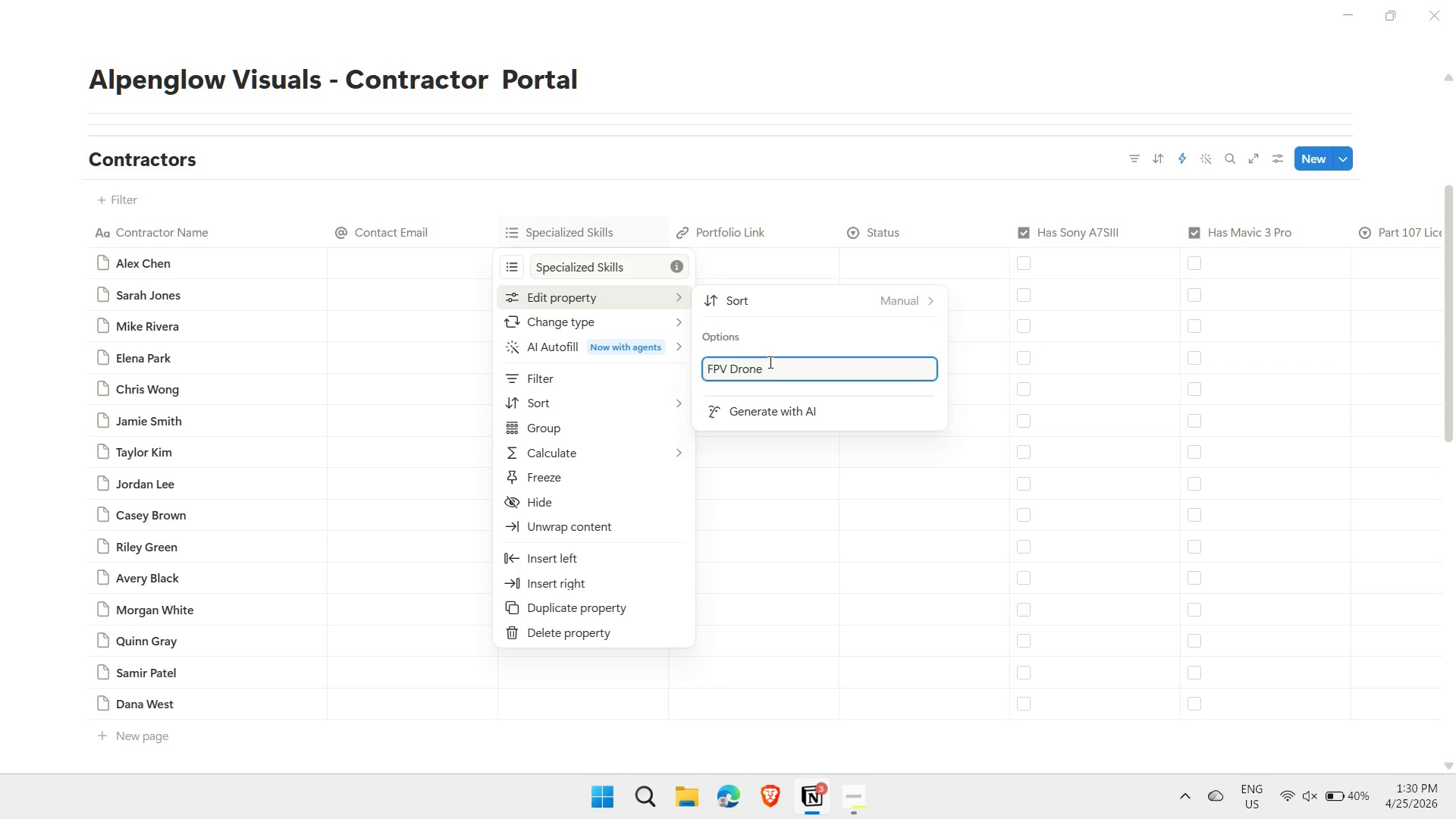 
key(Enter)
 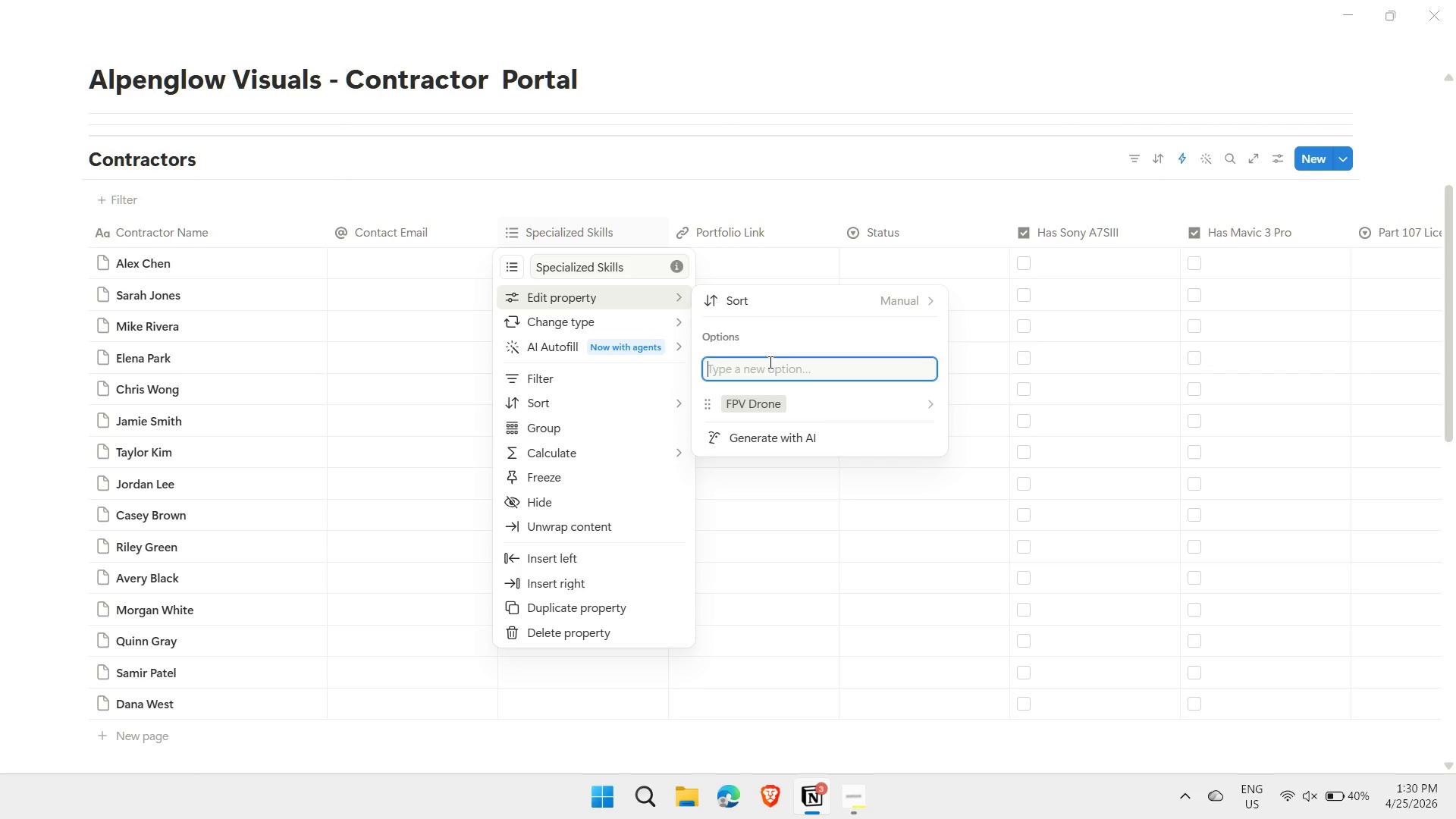 
type(Underwater Housing)
 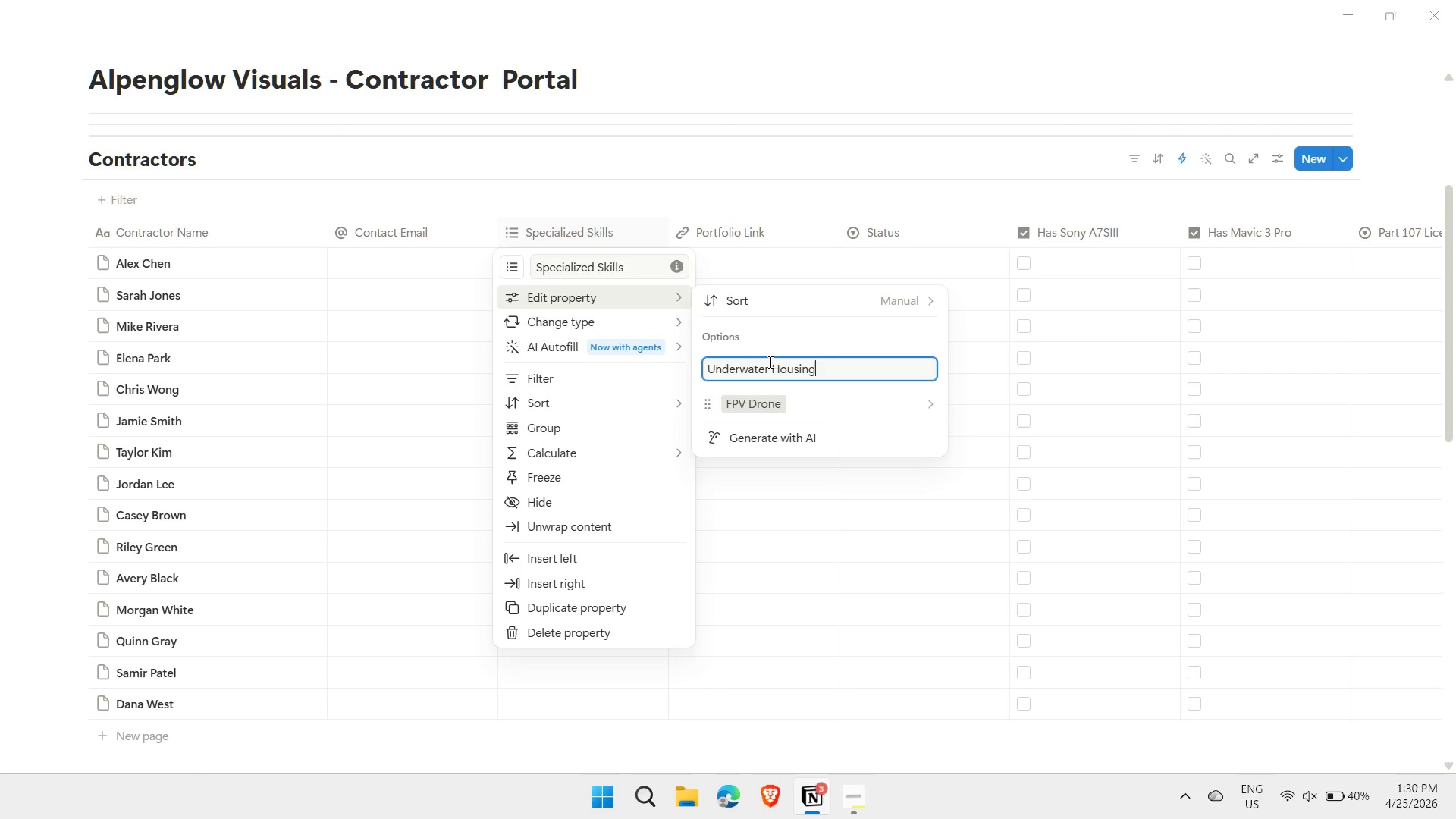 
key(Enter)
 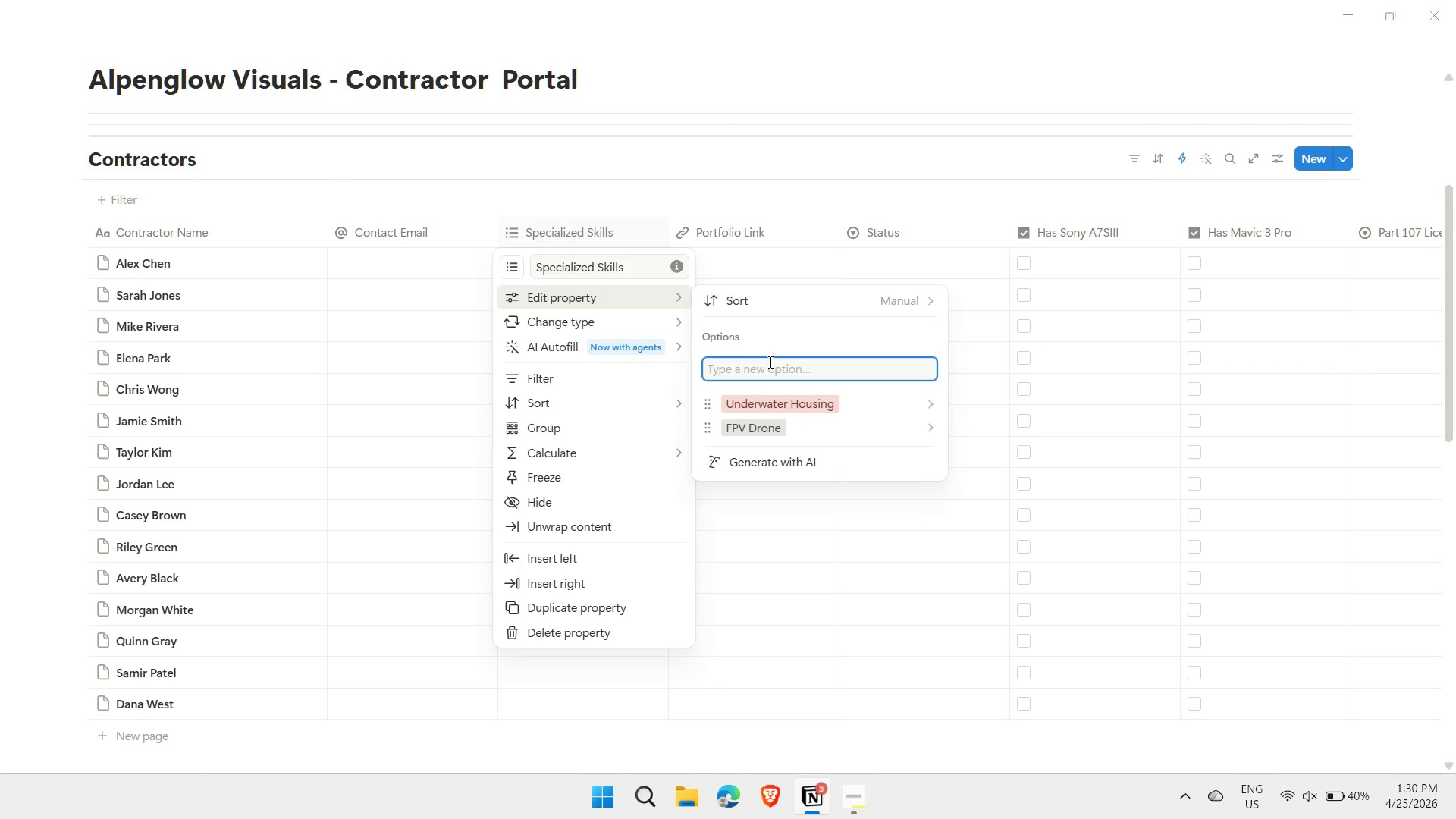 
type(Gimbal Op)
 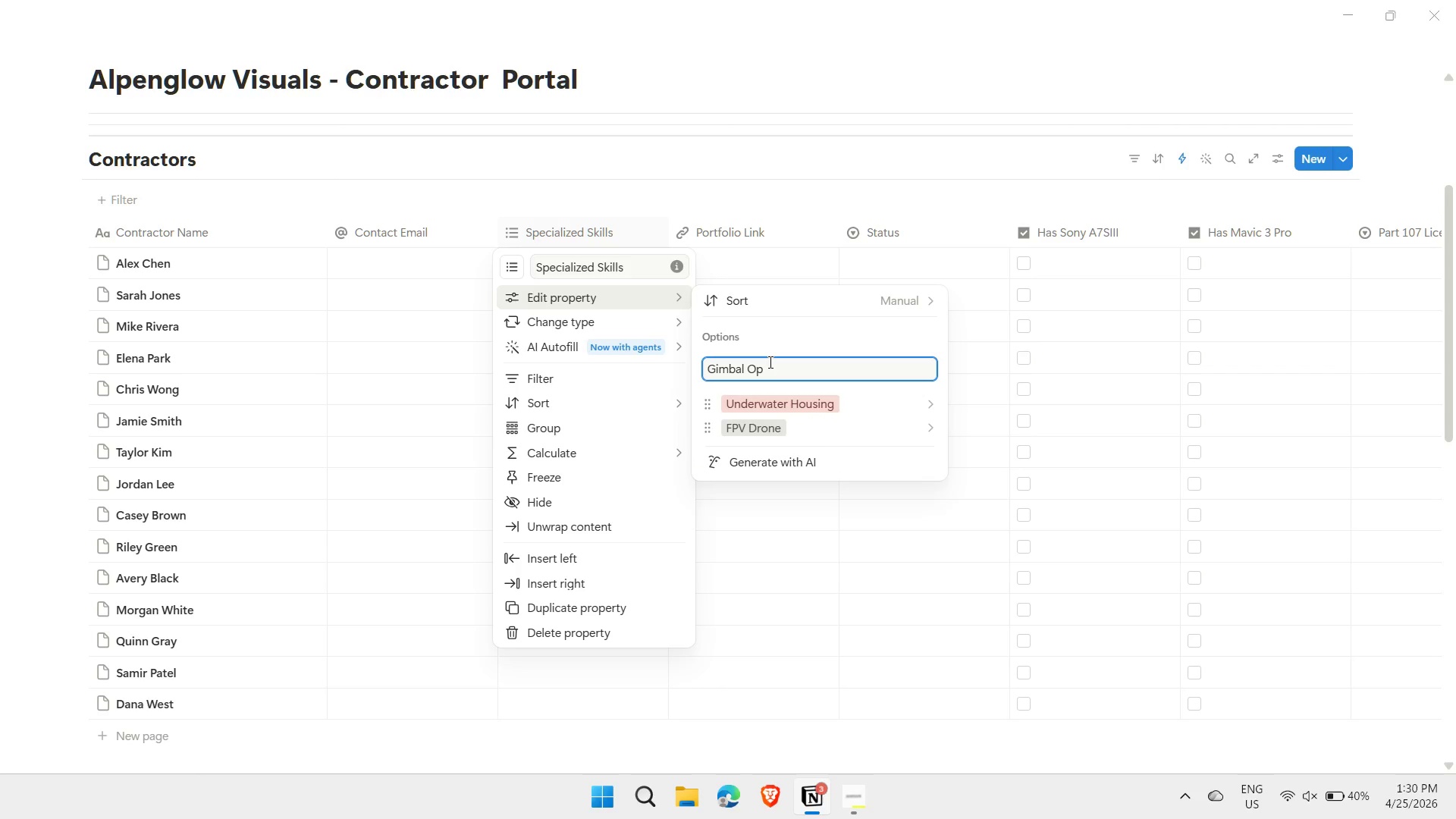 
key(Enter)
 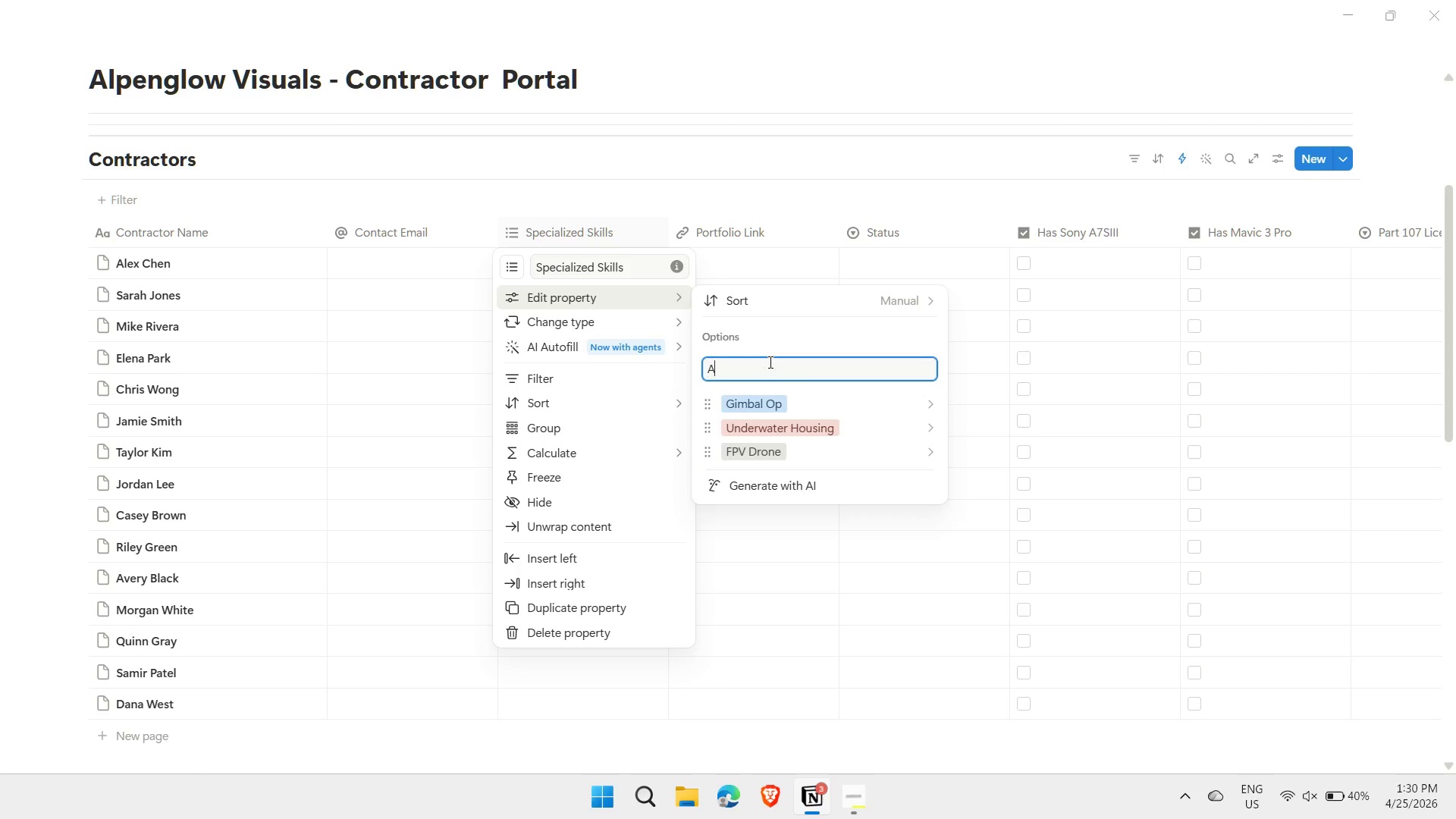 
type(Aerial)
 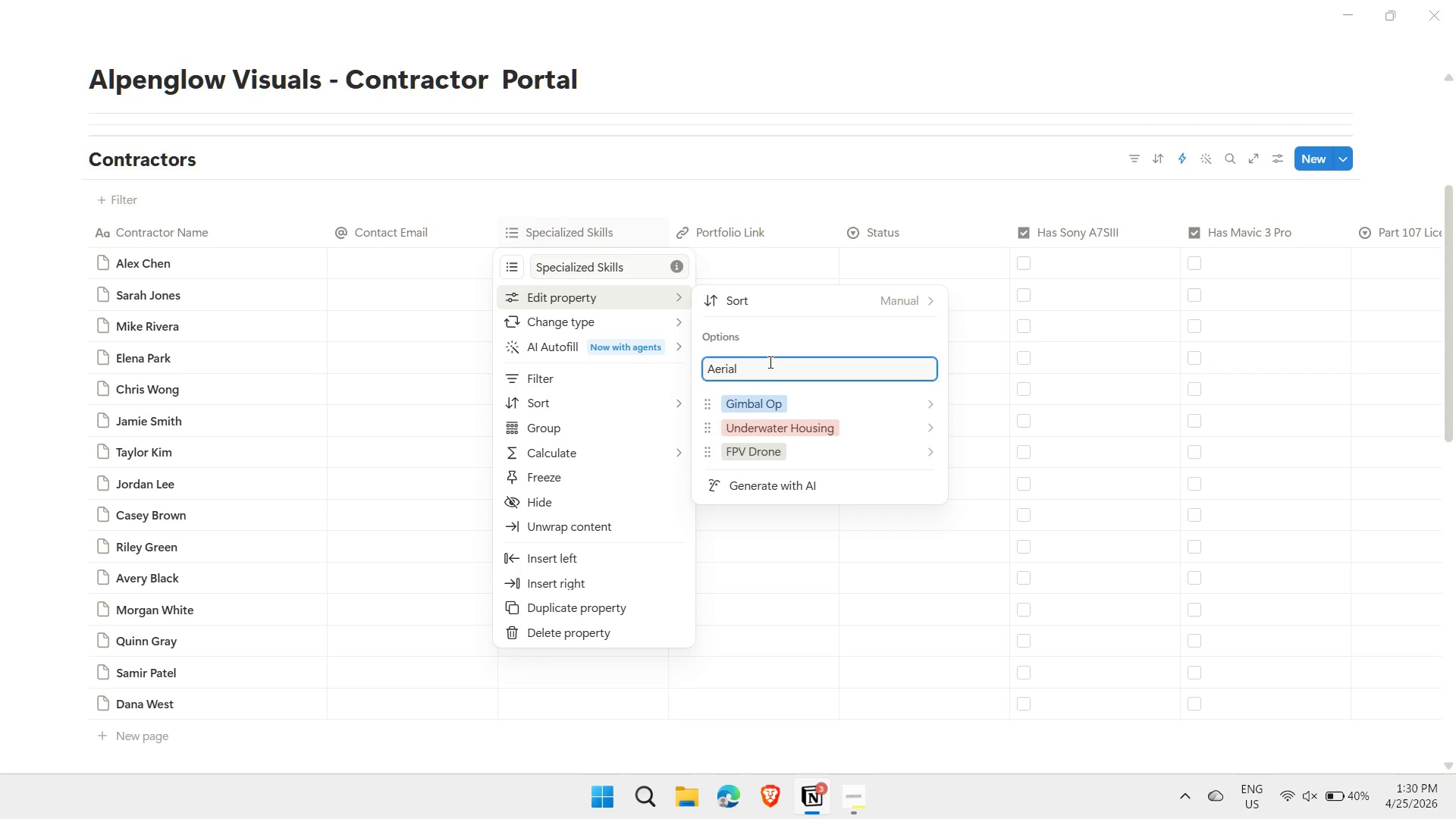 
key(Enter)
 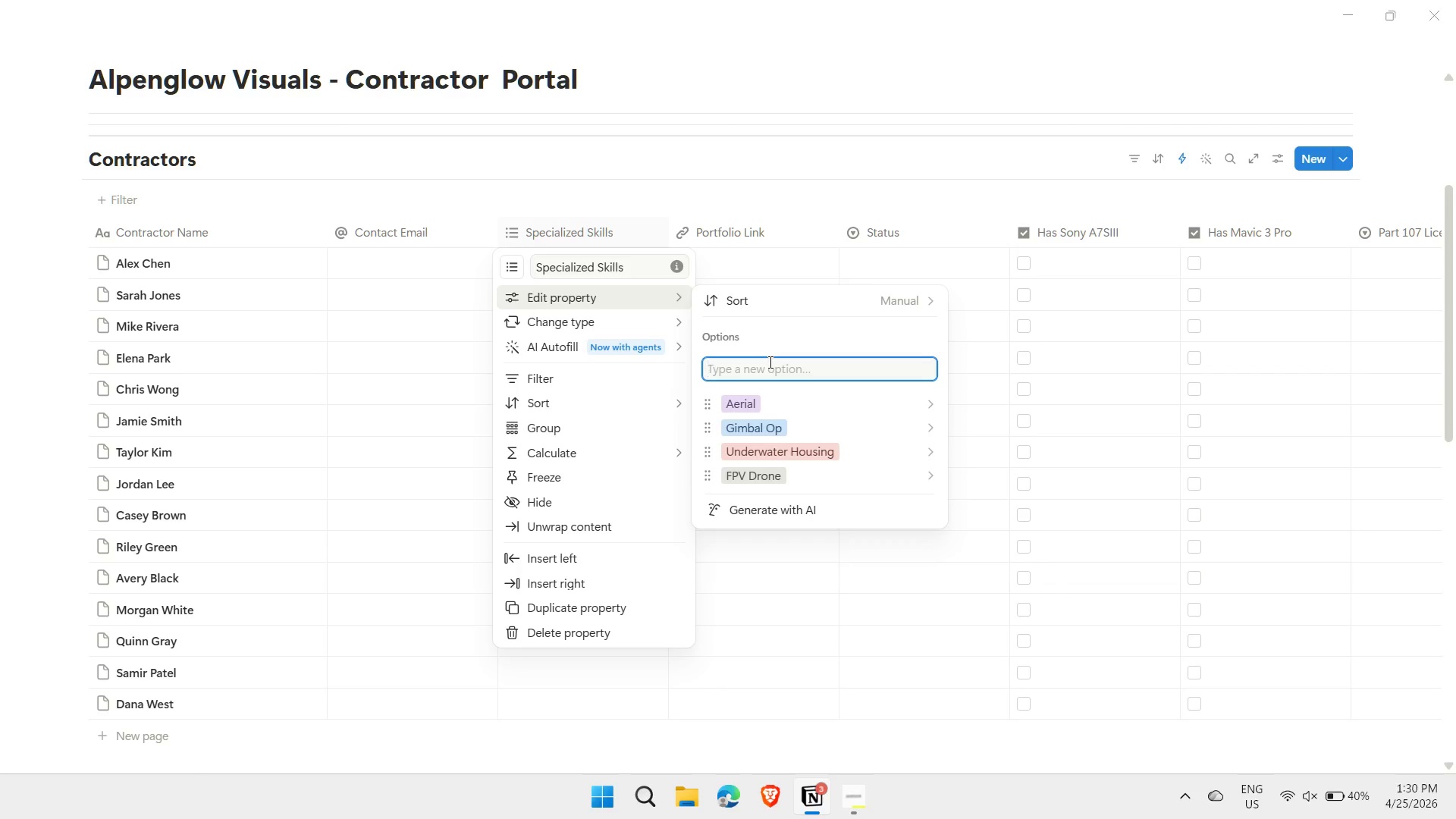 
type(Timelapse)
 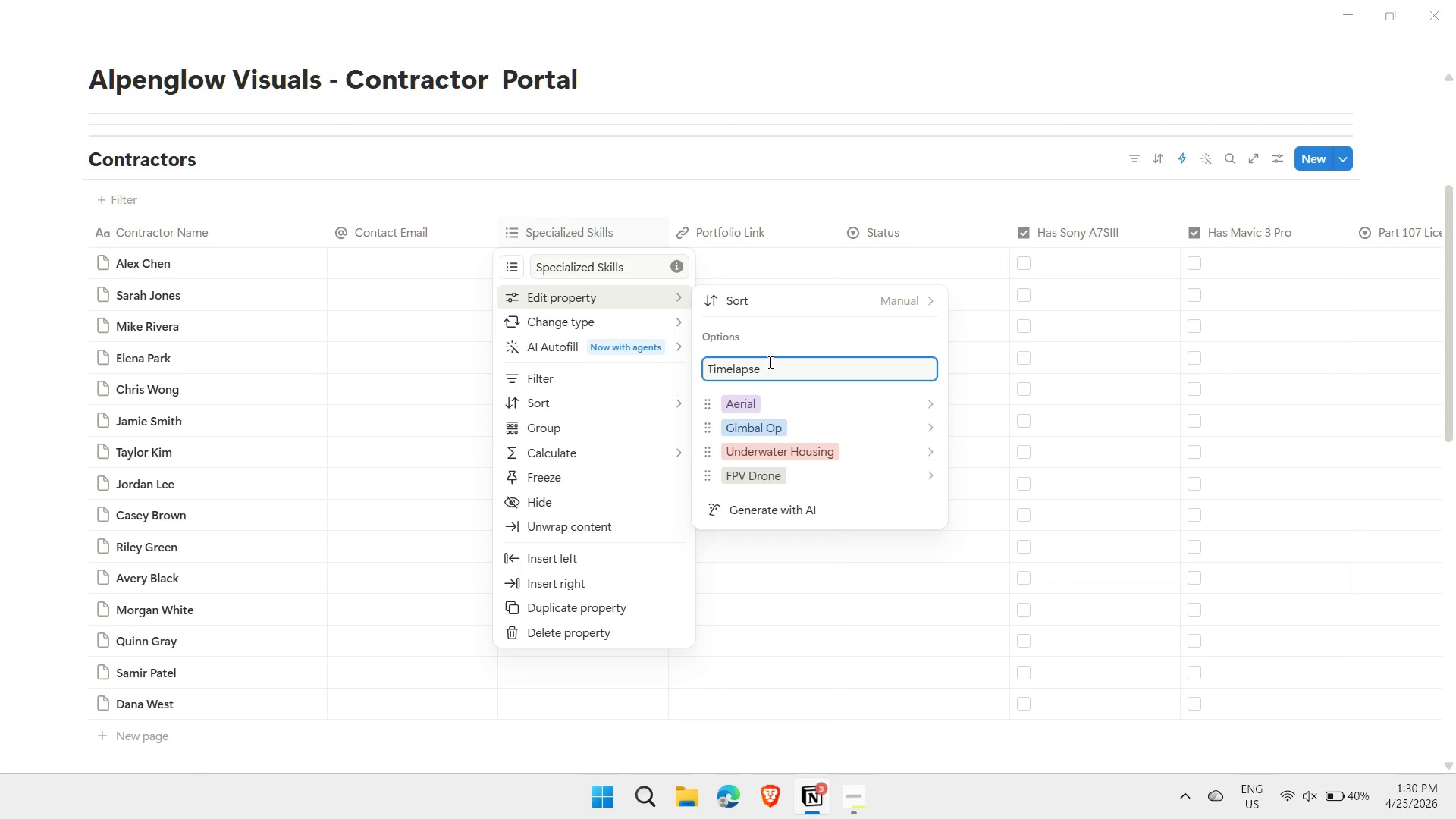 
key(Enter)
 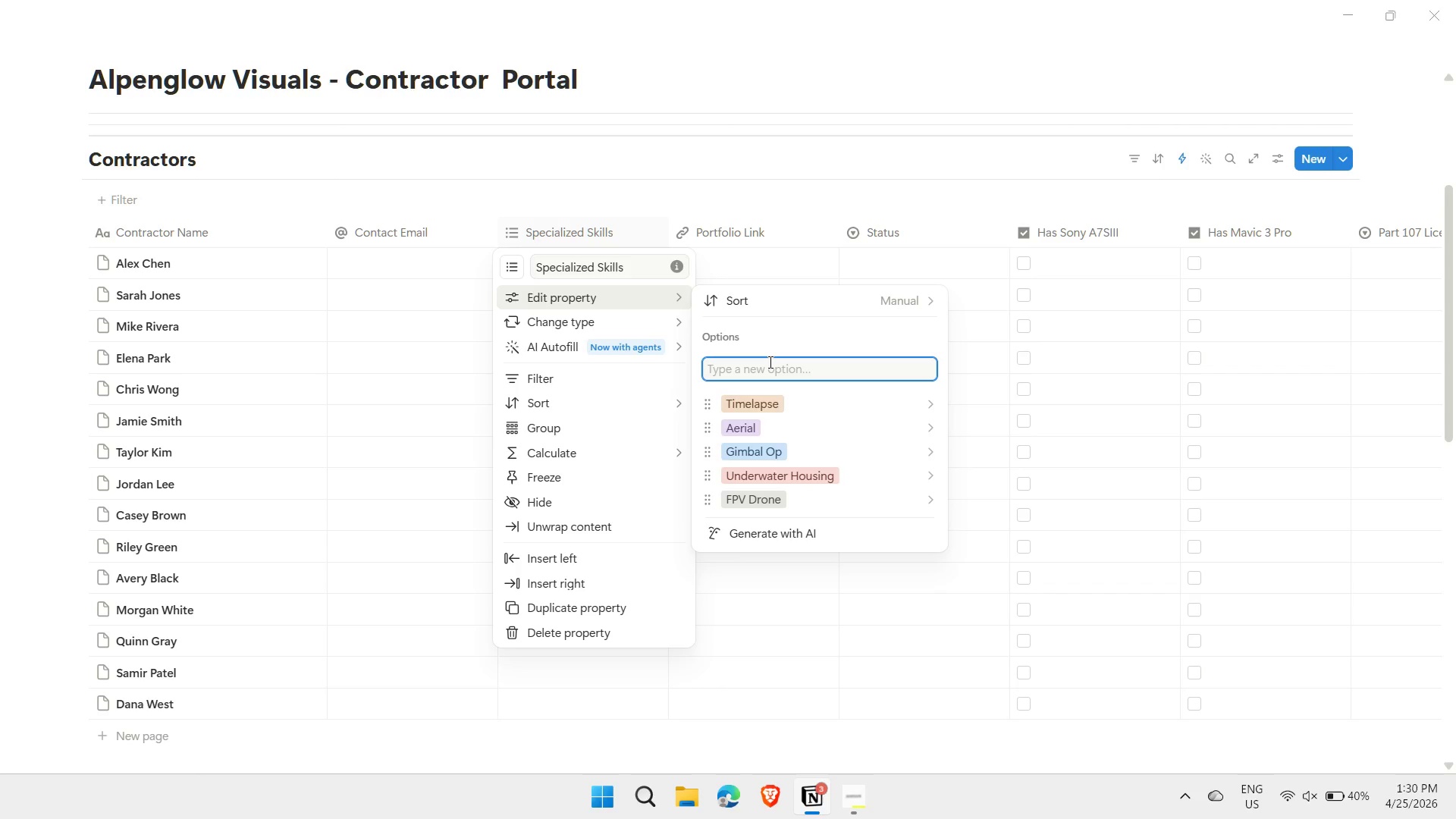 
type(Steadicam)
 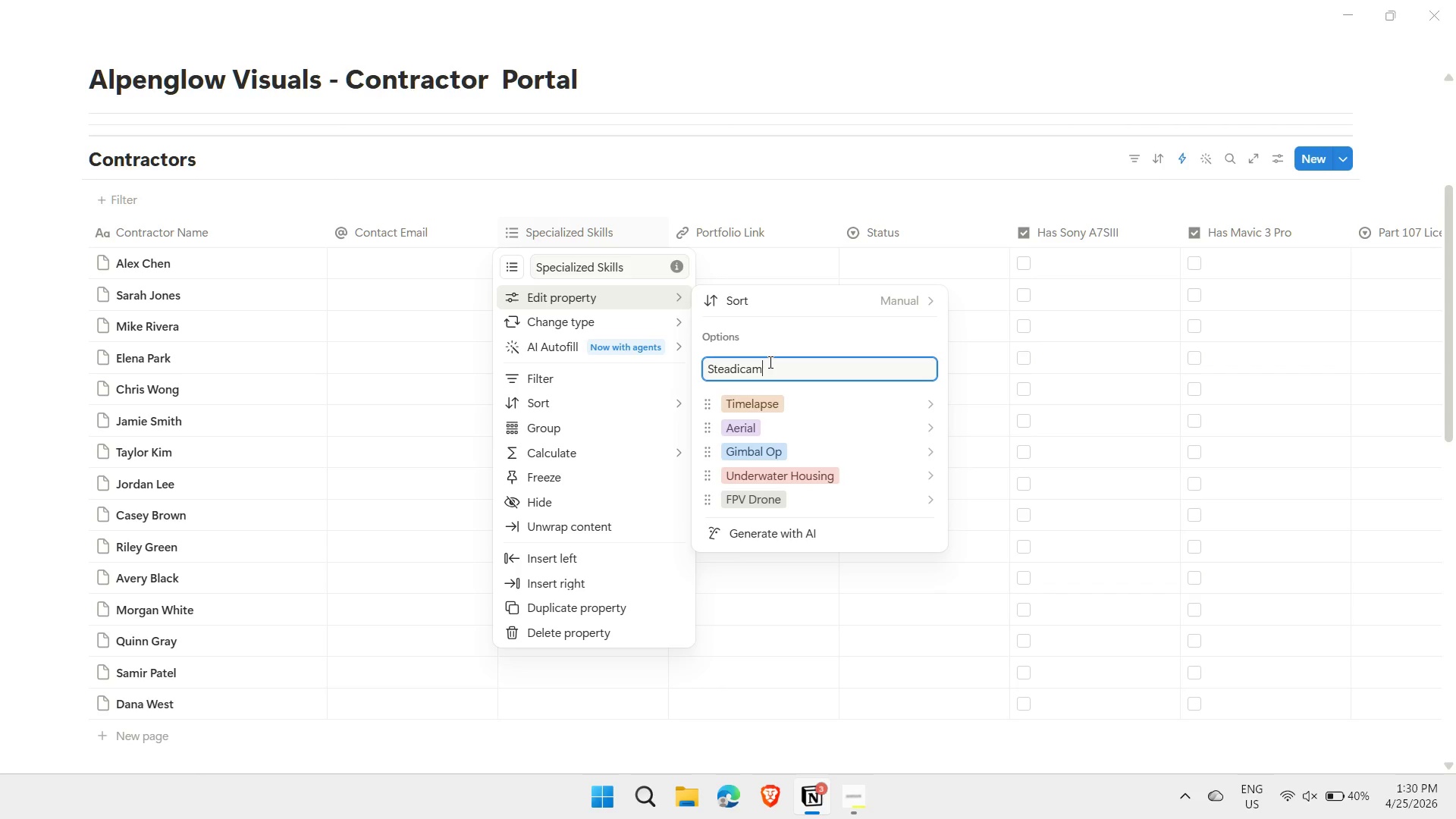 
key(Enter)
 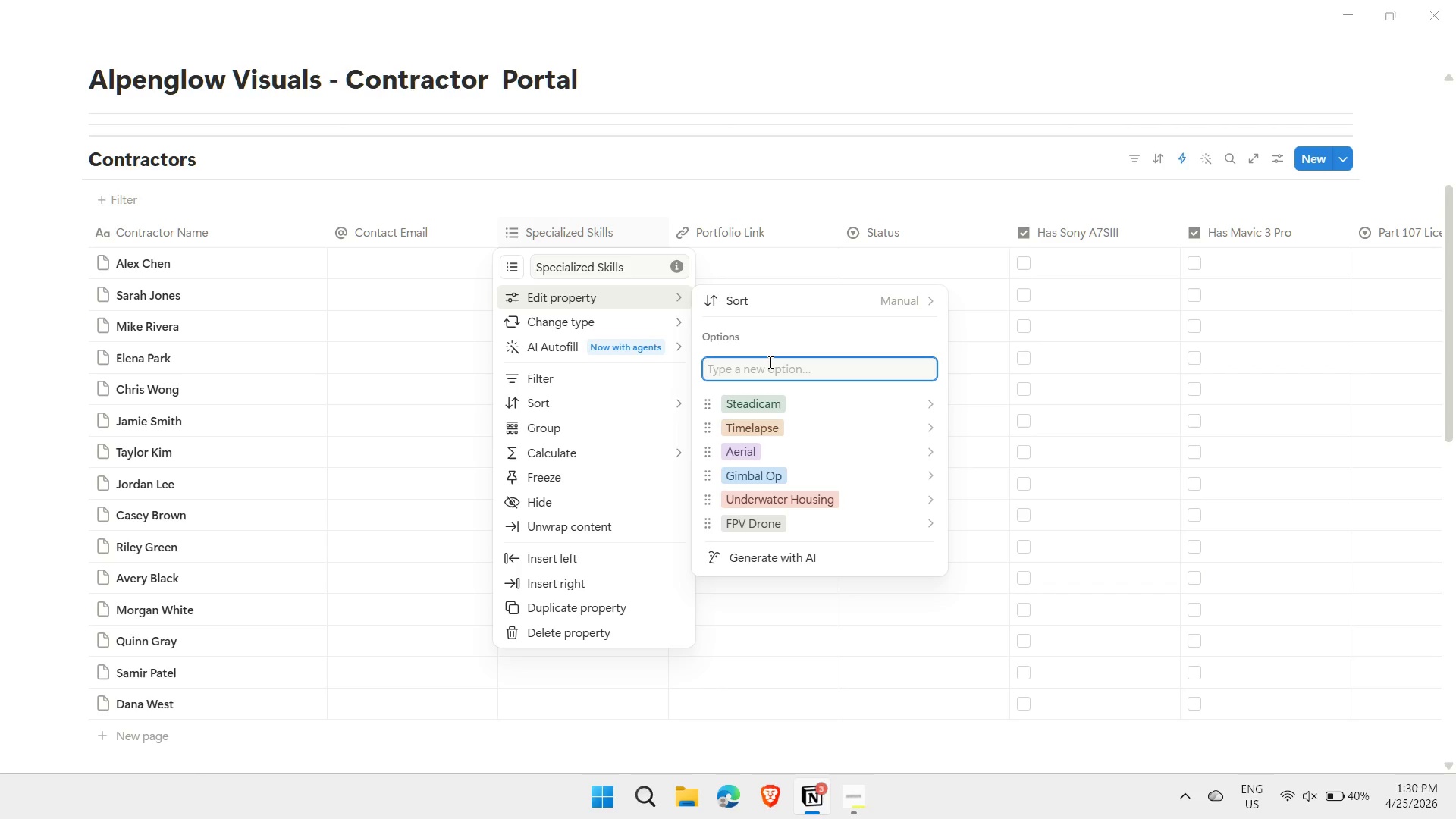 
wait(5.59)
 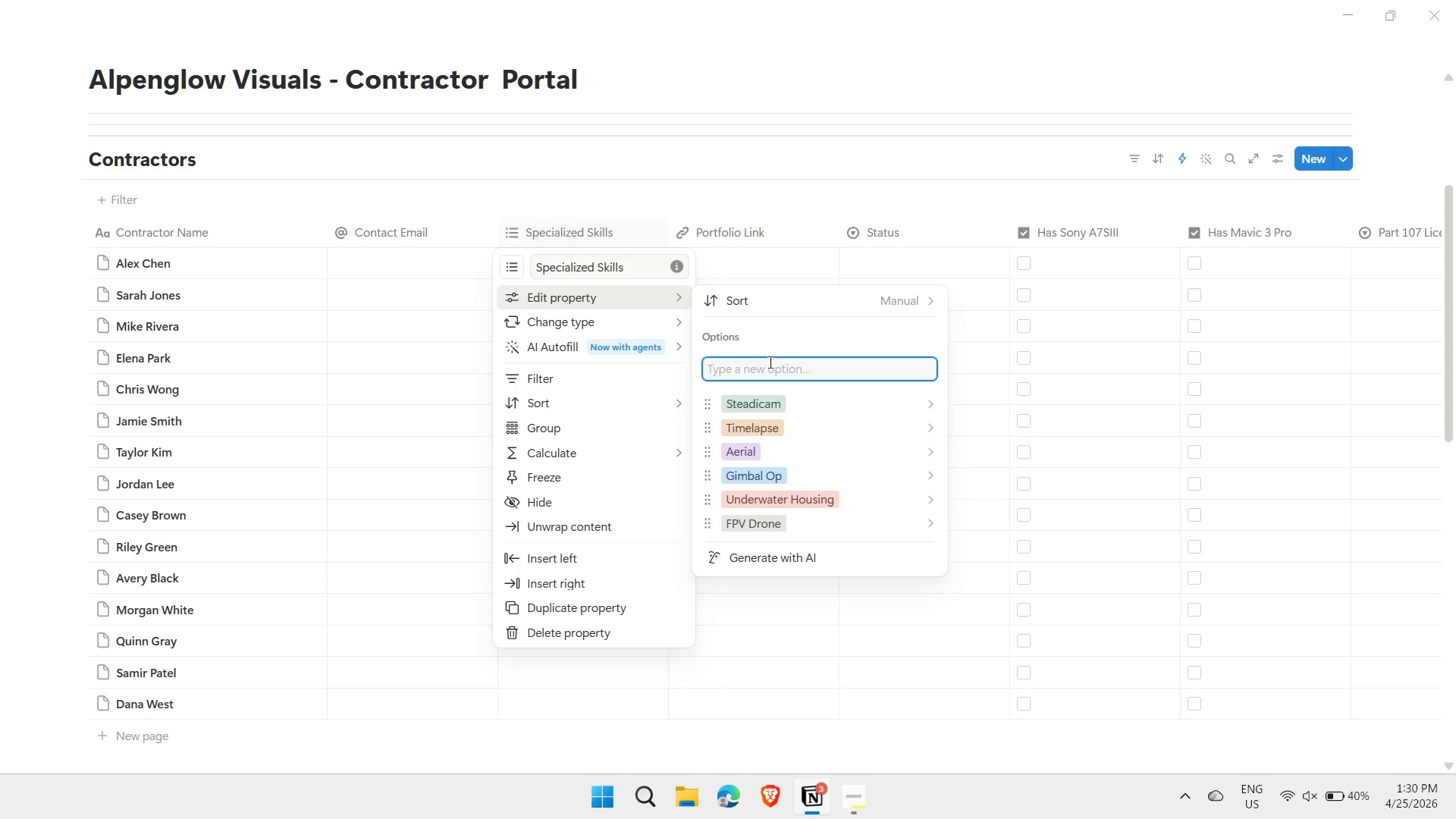 
left_click([1404, 234])
 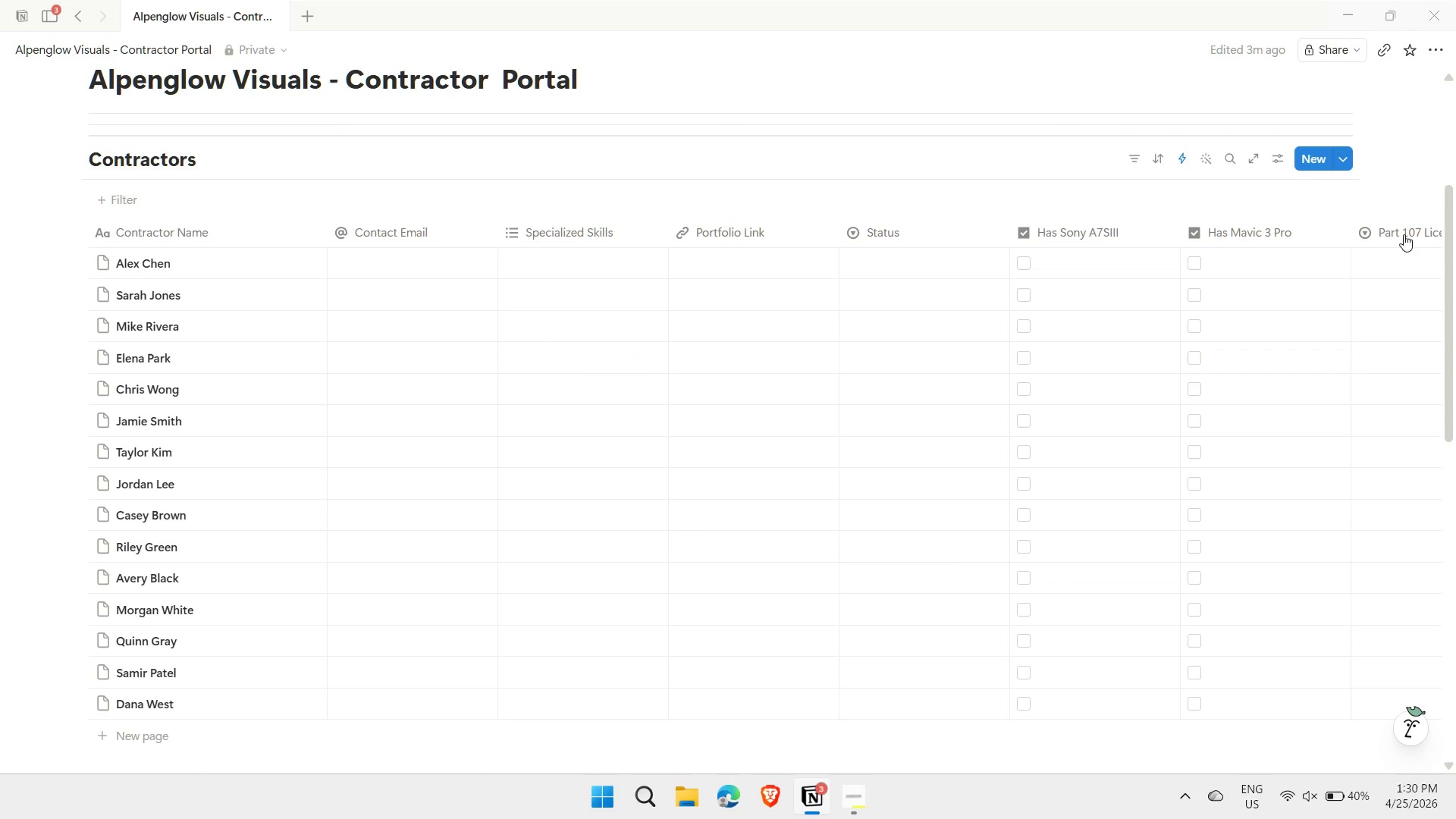 
left_click([1404, 234])
 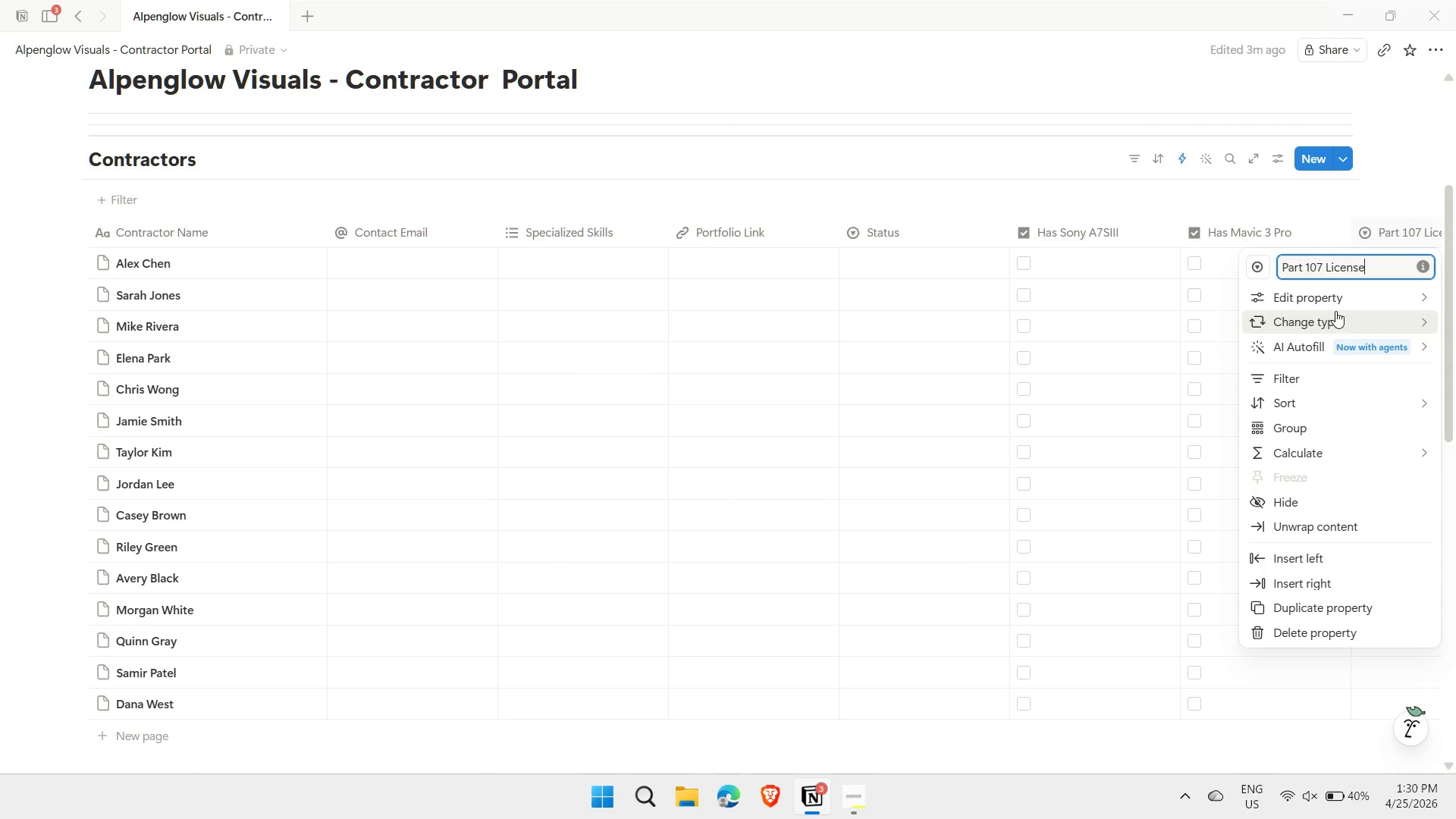 
left_click([1334, 297])
 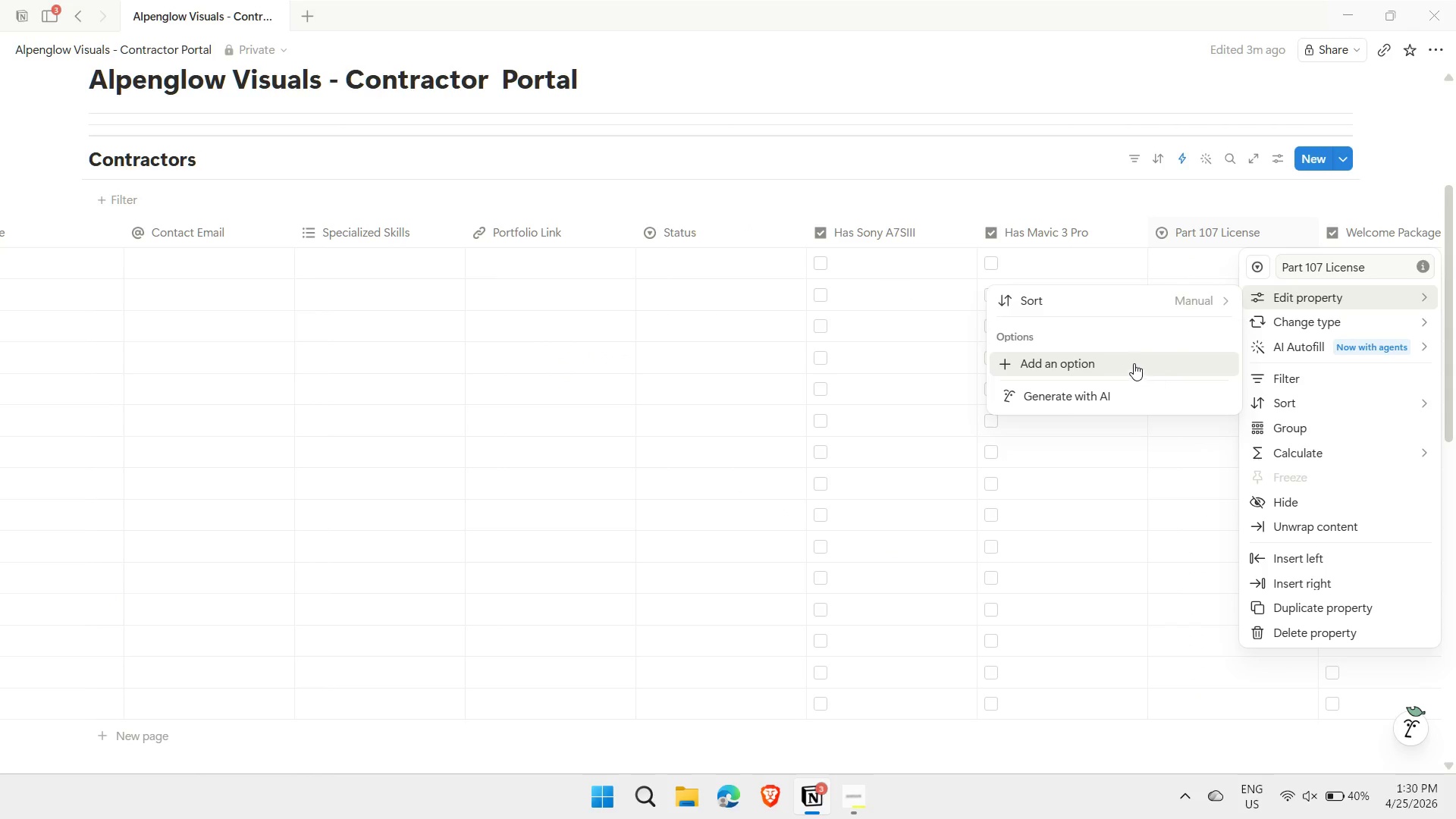 
left_click([1134, 362])
 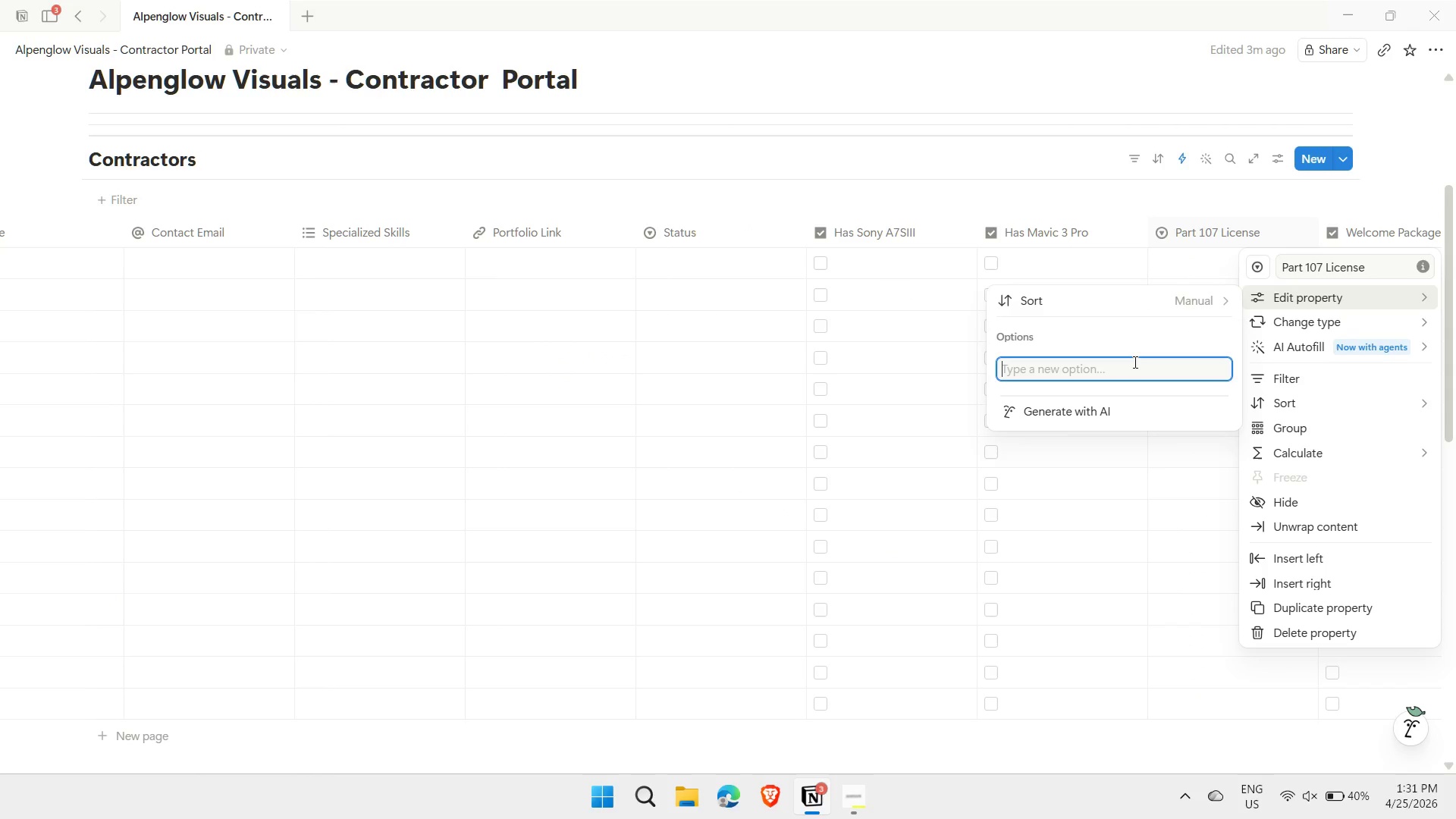 
type(Current)
 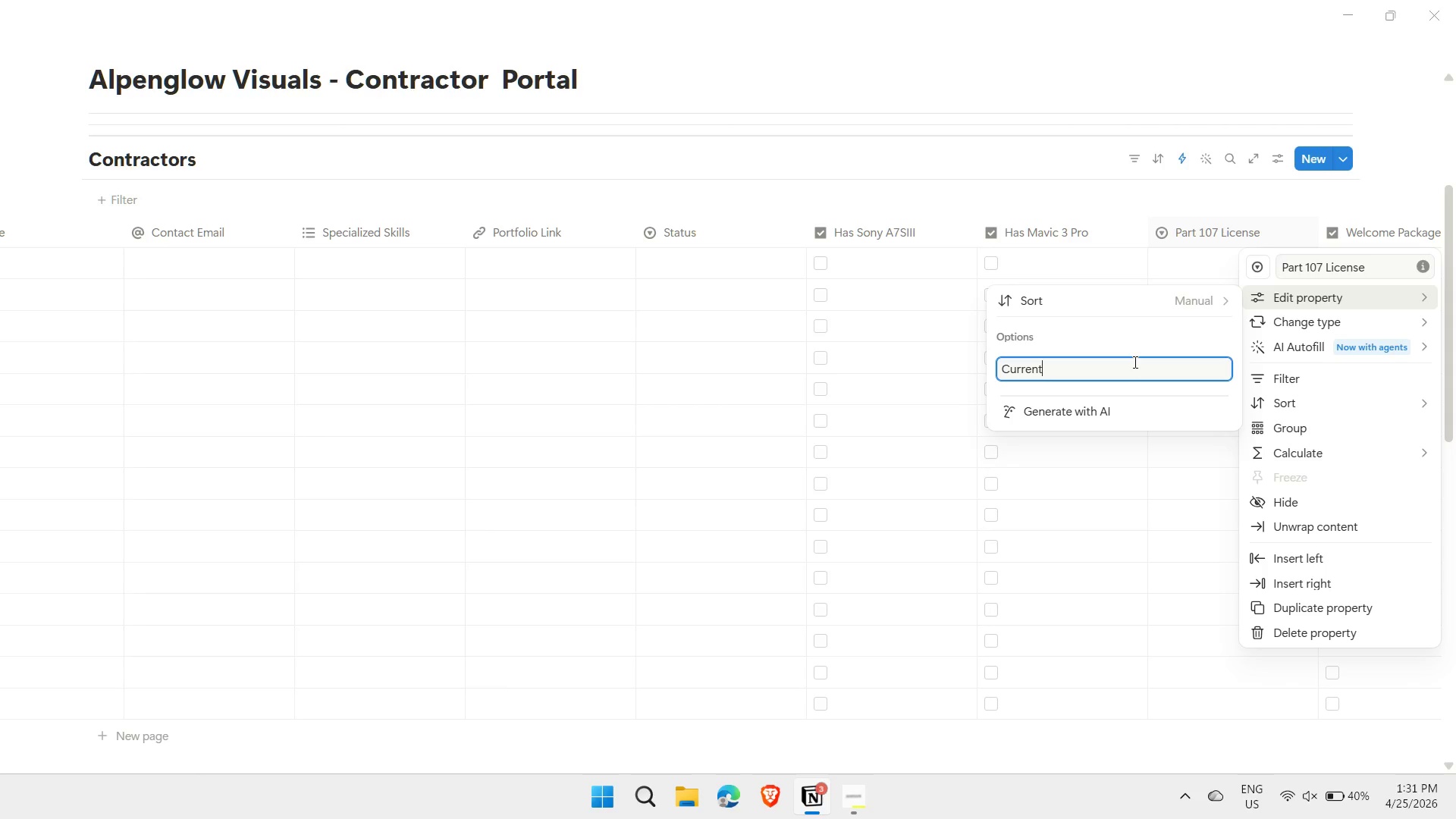 
key(Enter)
 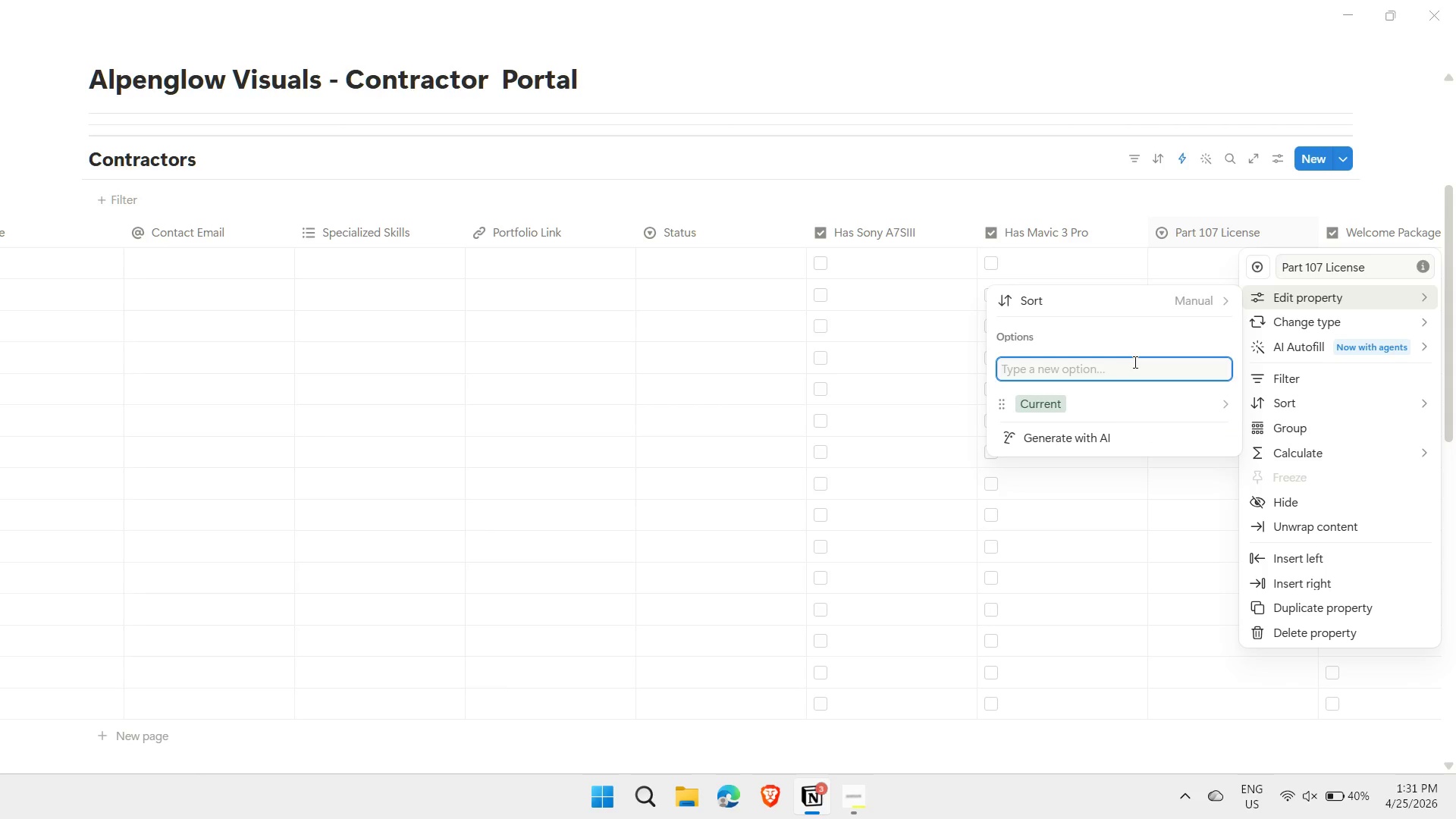 
type(Expired)
 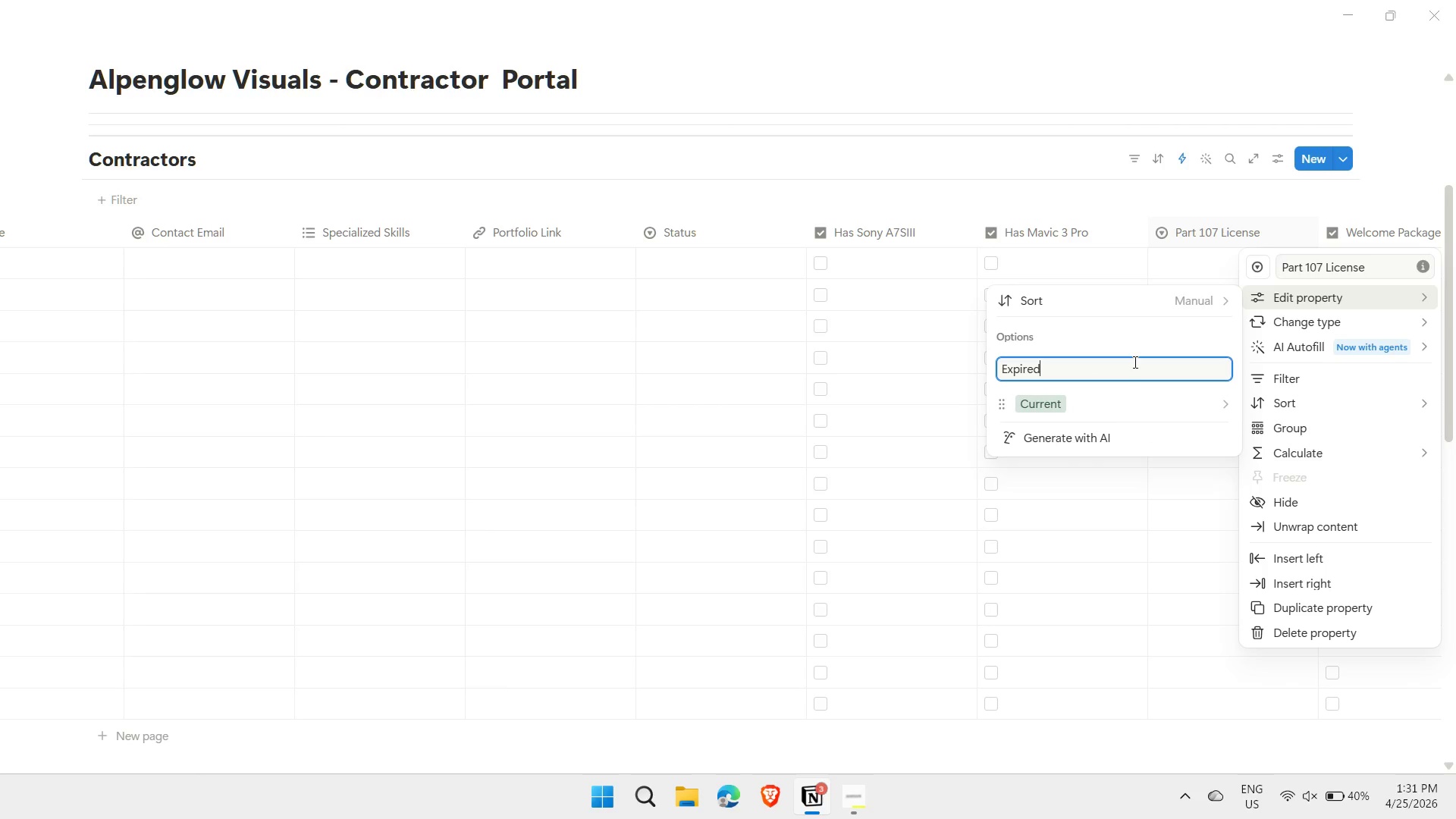 
key(Enter)
 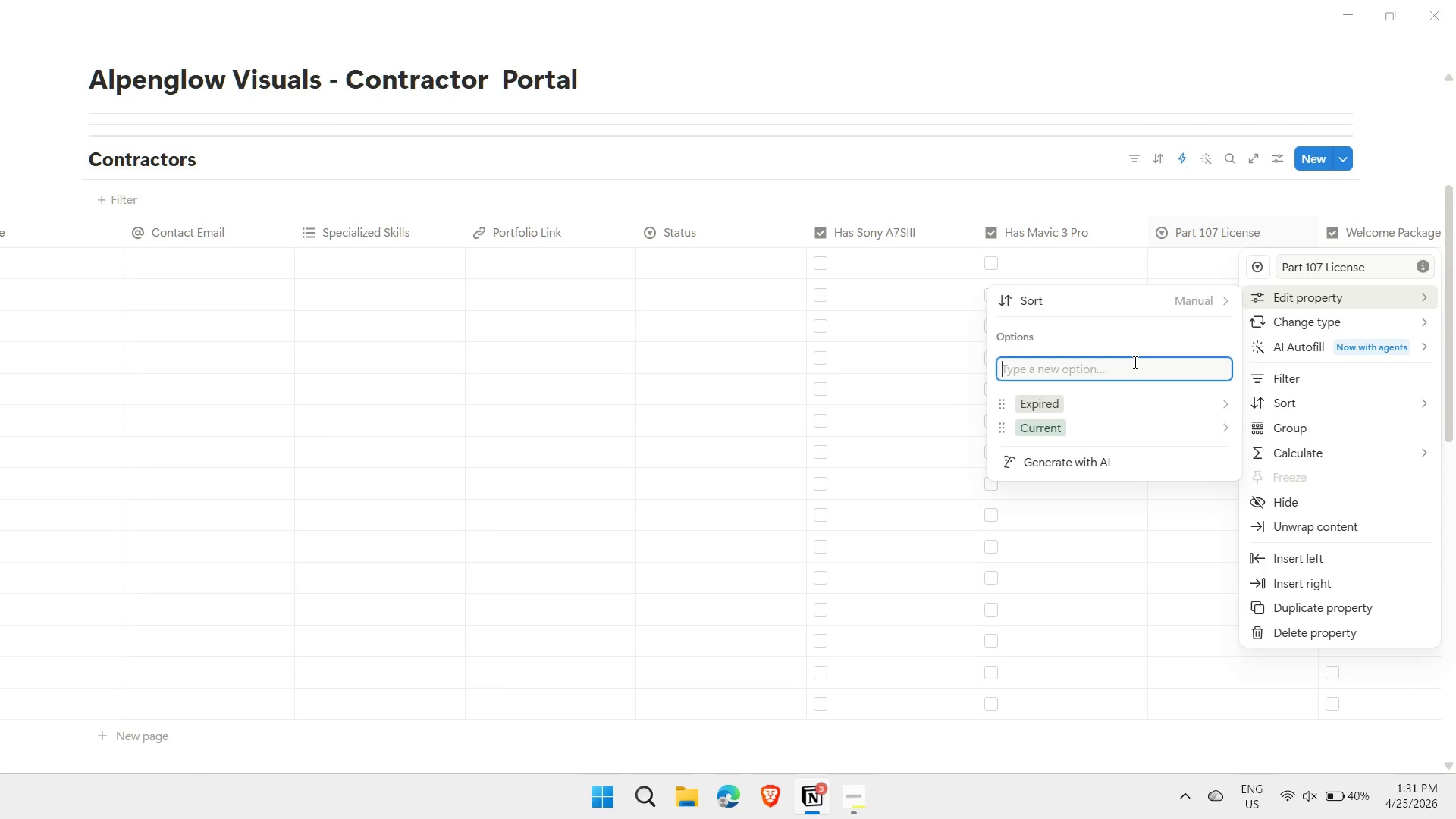 
type(None)
 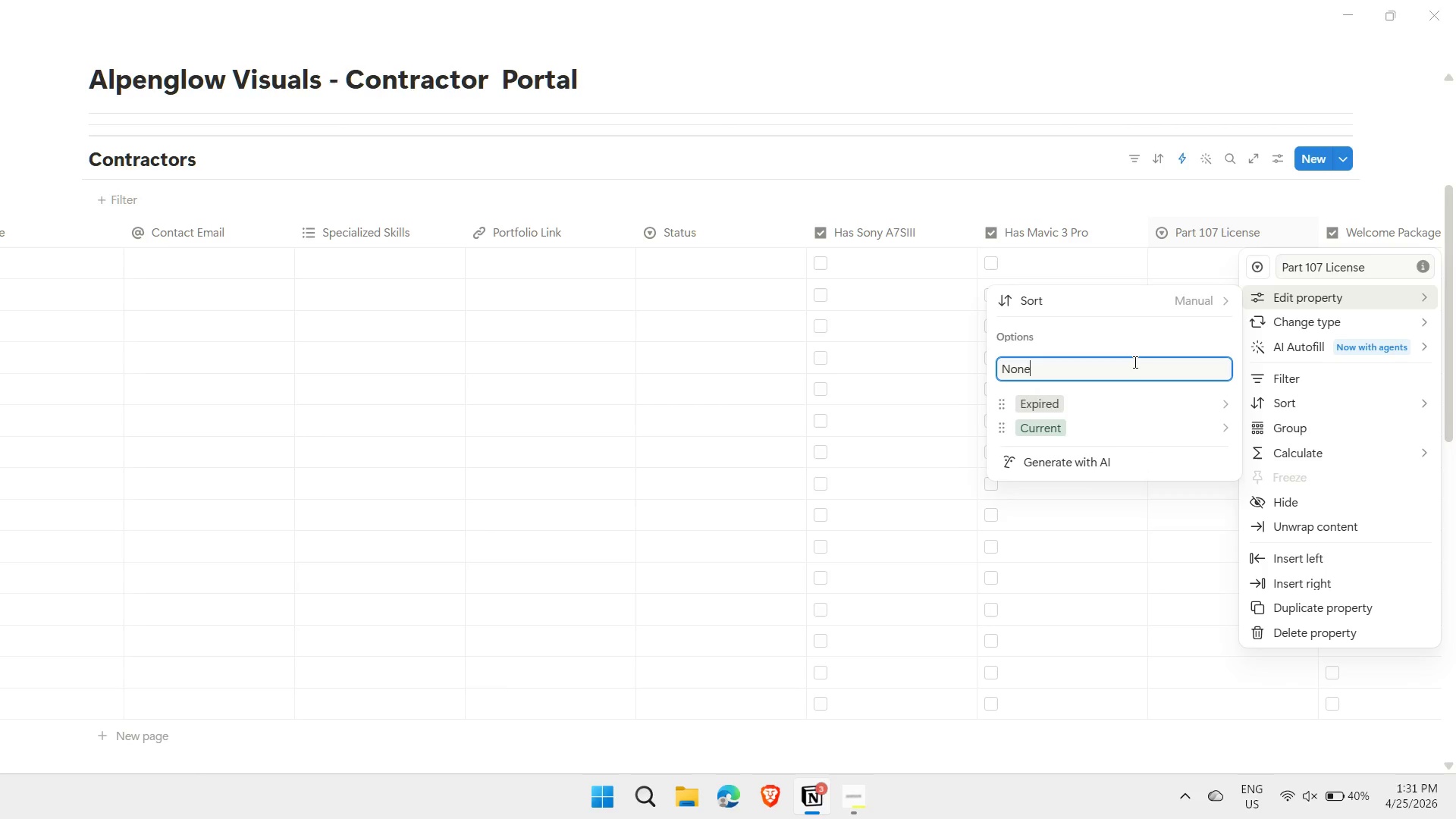 
key(Enter)
 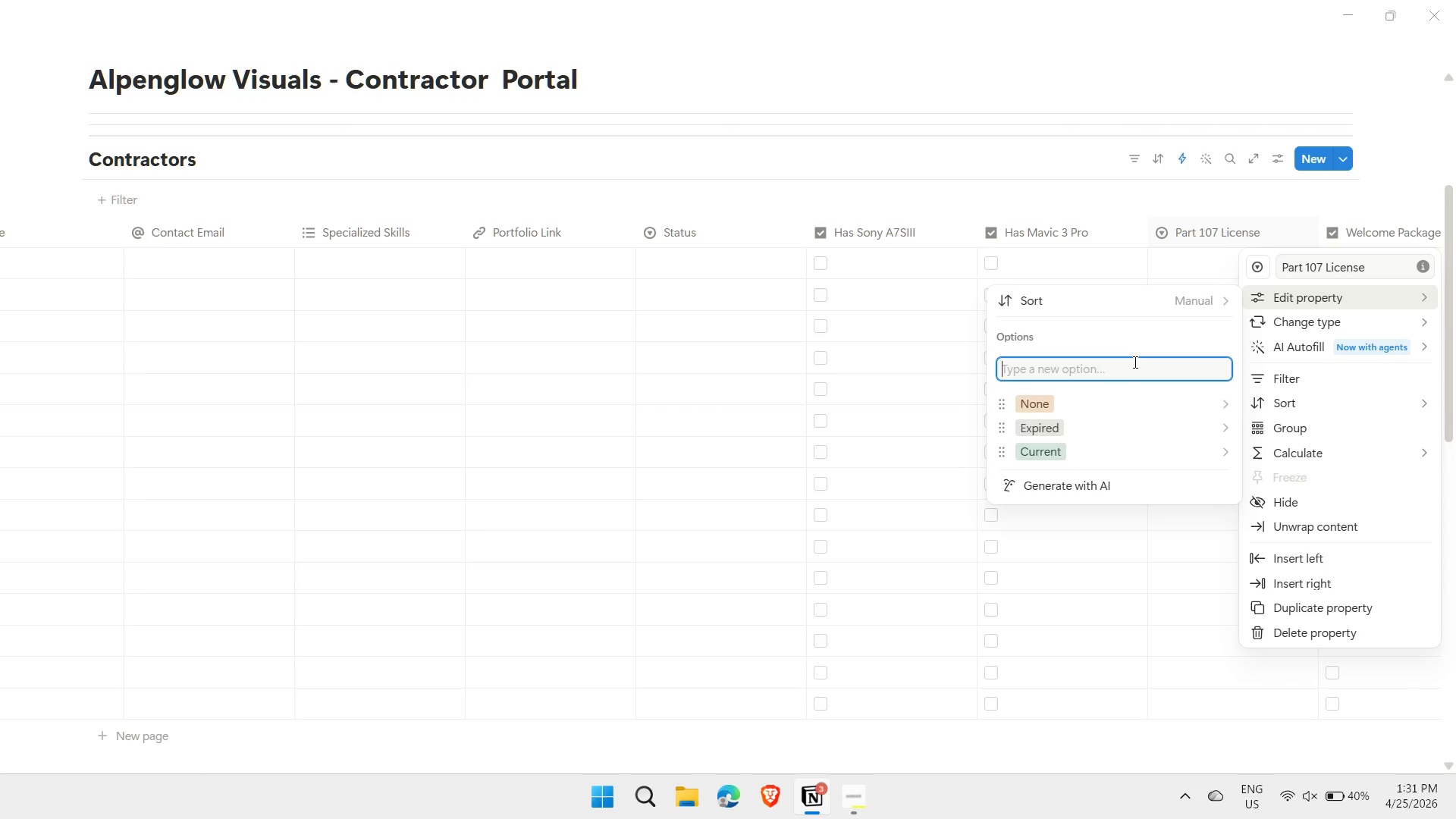 
type(In progress)
 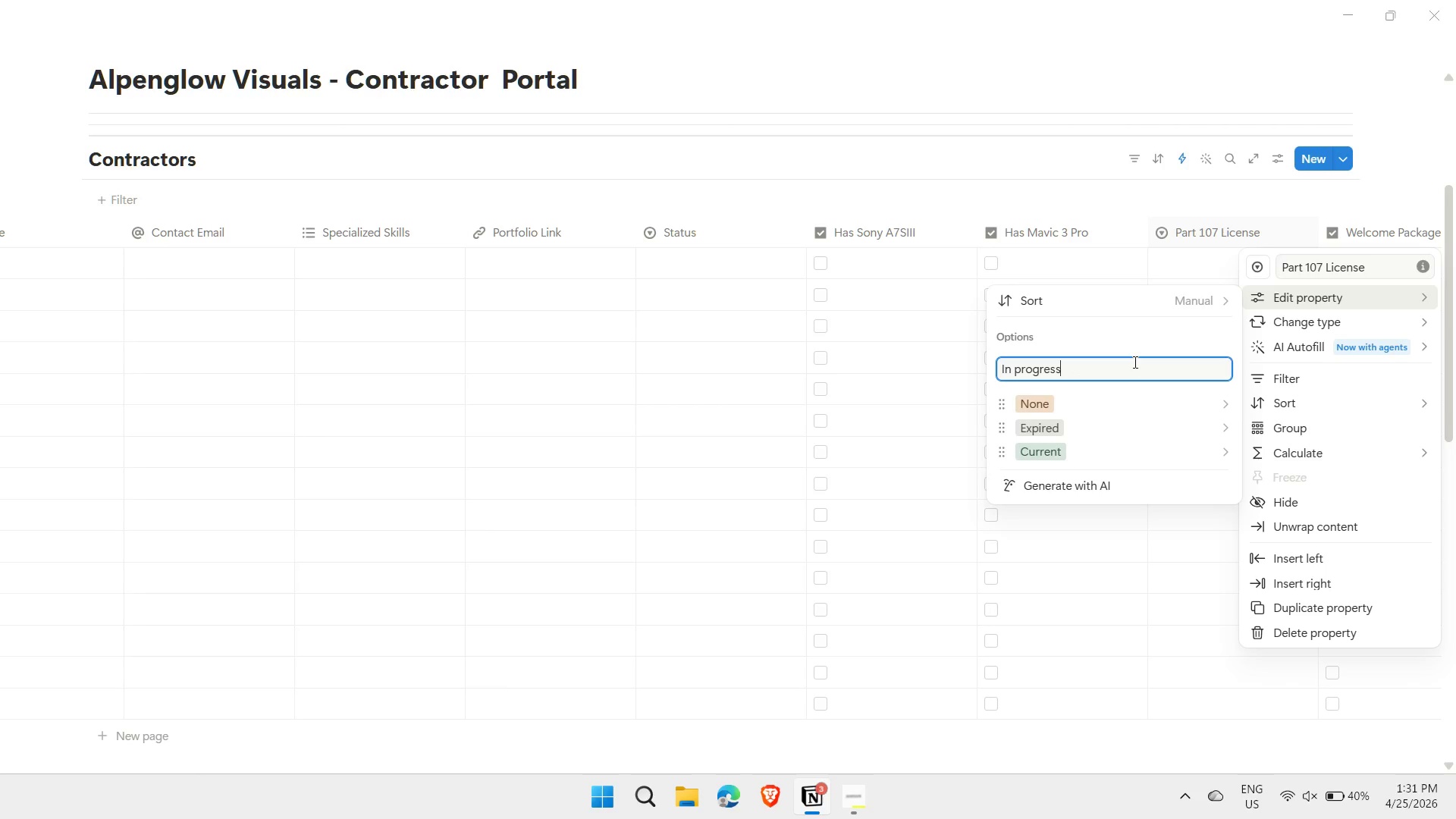 
key(Enter)
 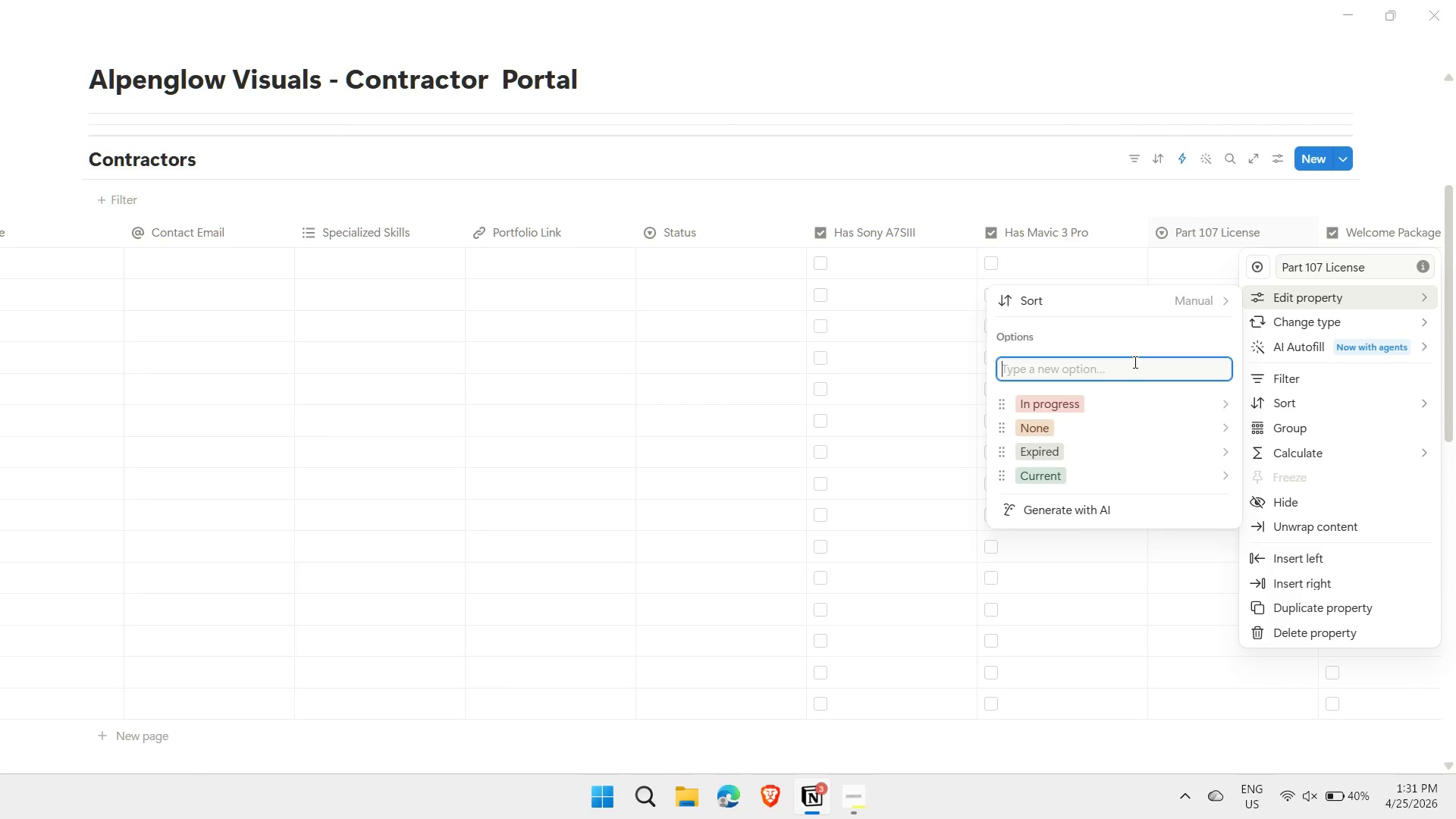 
wait(19.73)
 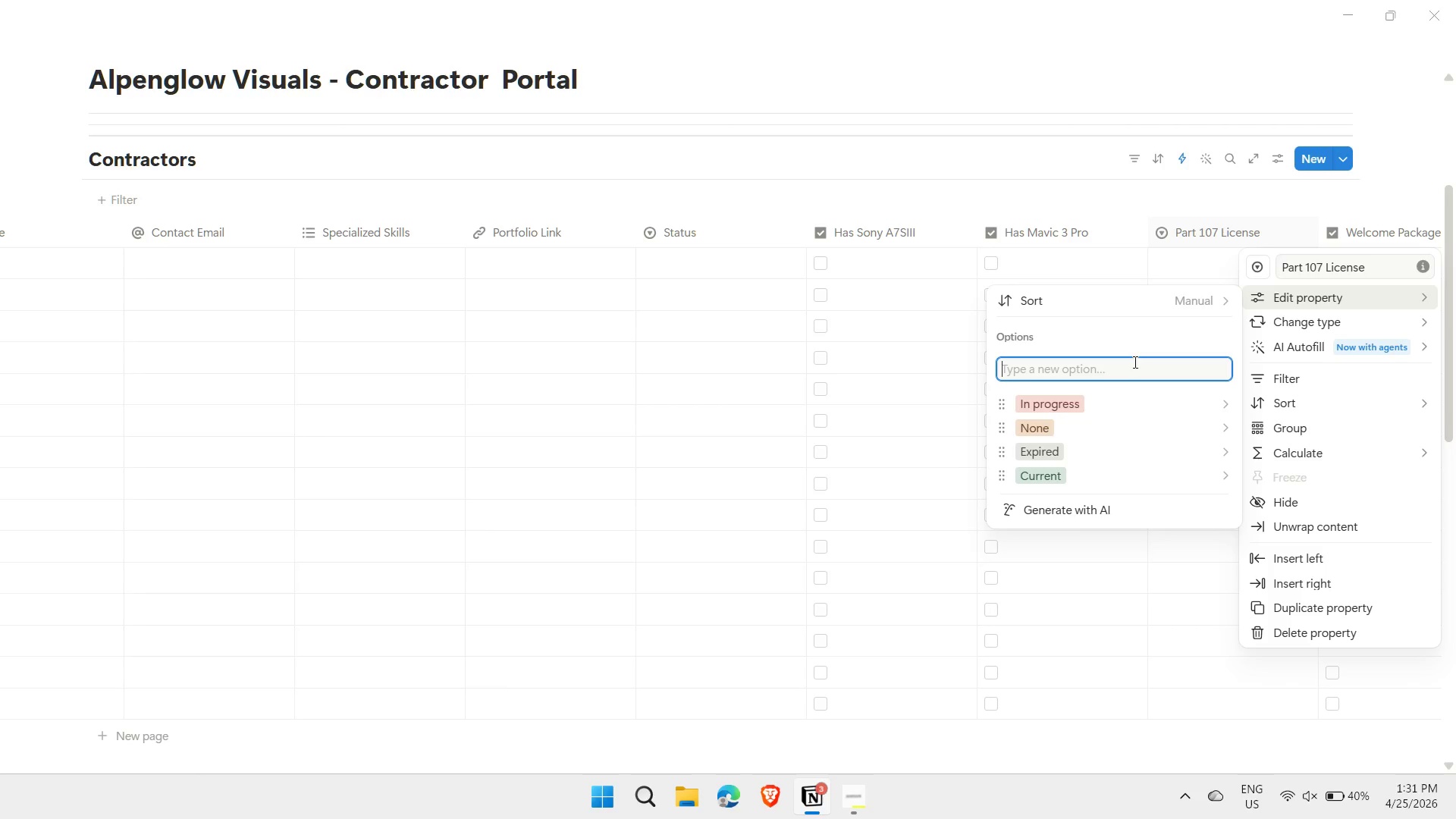 
left_click([882, 736])
 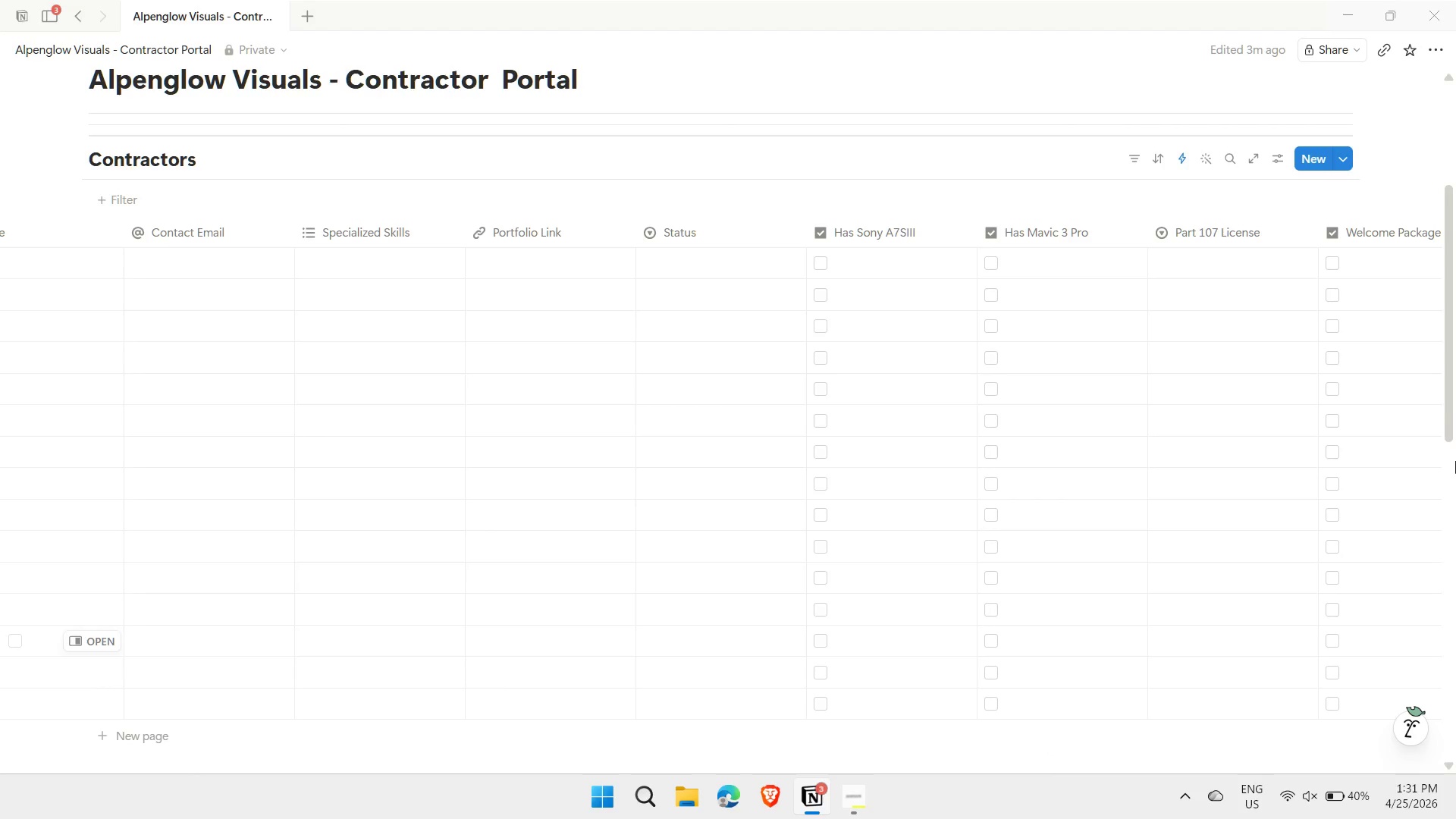 
left_click_drag(start_coordinate=[1452, 380], to_coordinate=[1451, 466])
 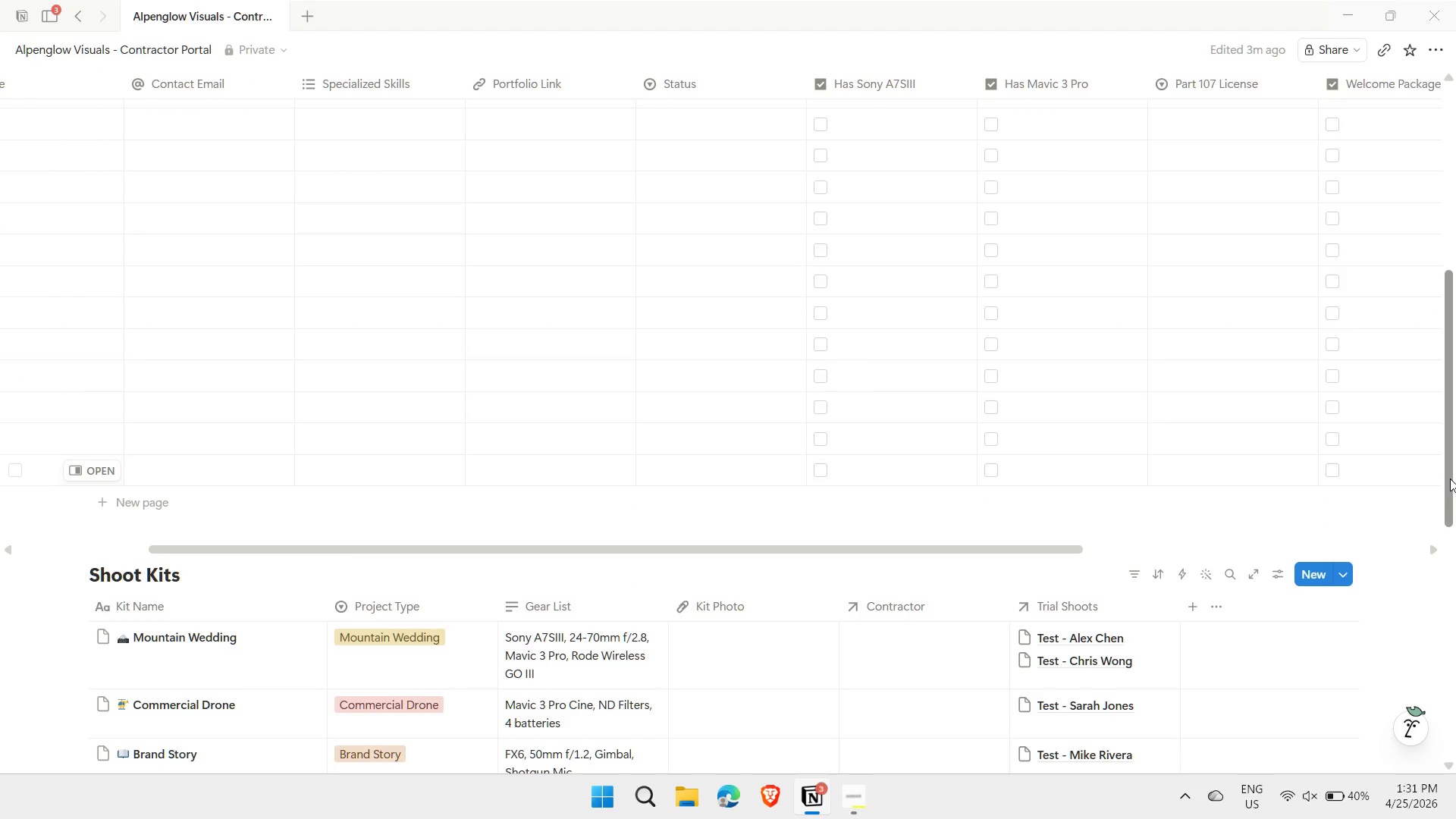 
left_click_drag(start_coordinate=[1450, 479], to_coordinate=[1455, 329])
 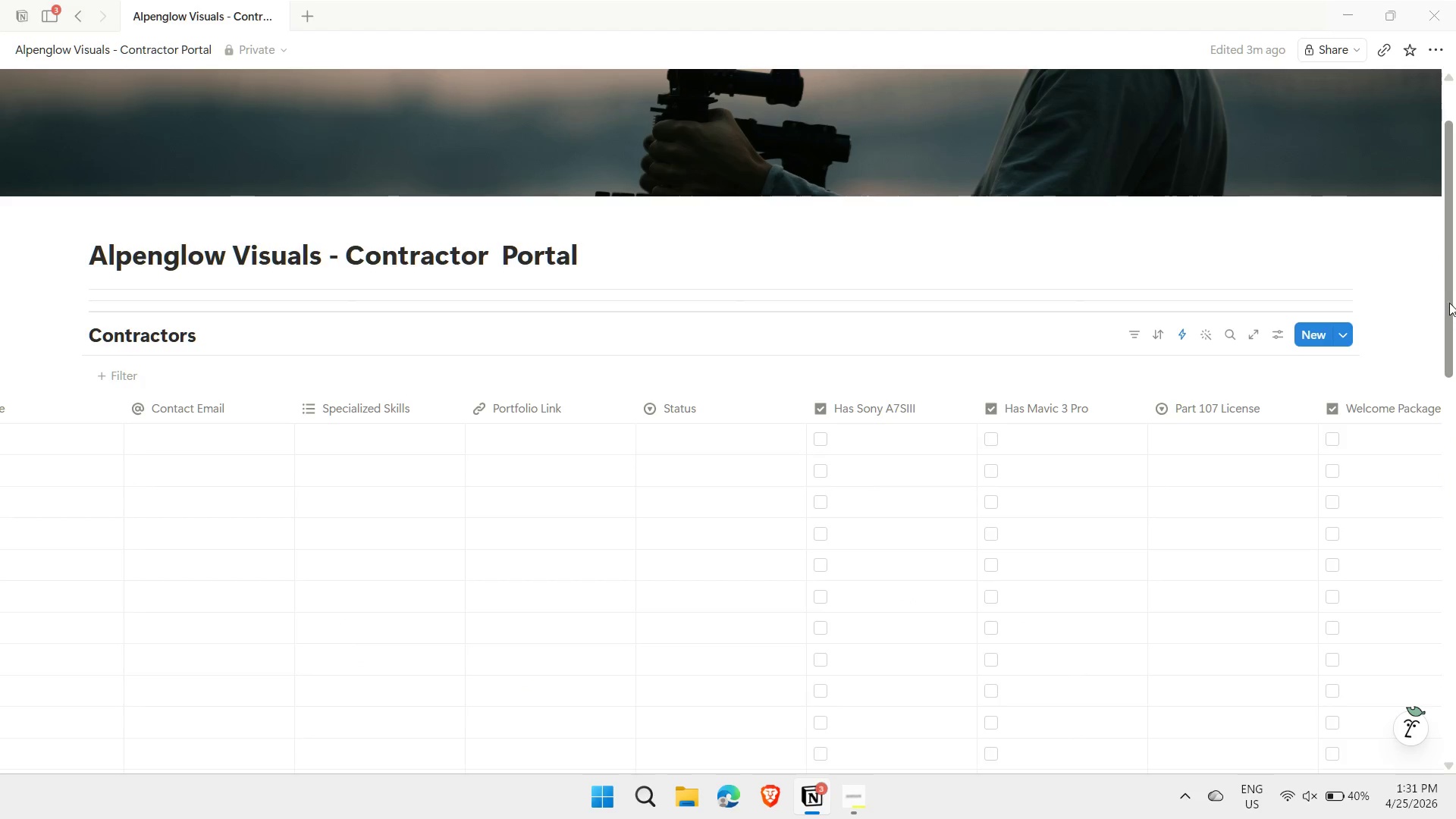 
left_click_drag(start_coordinate=[1449, 303], to_coordinate=[1451, 373])
 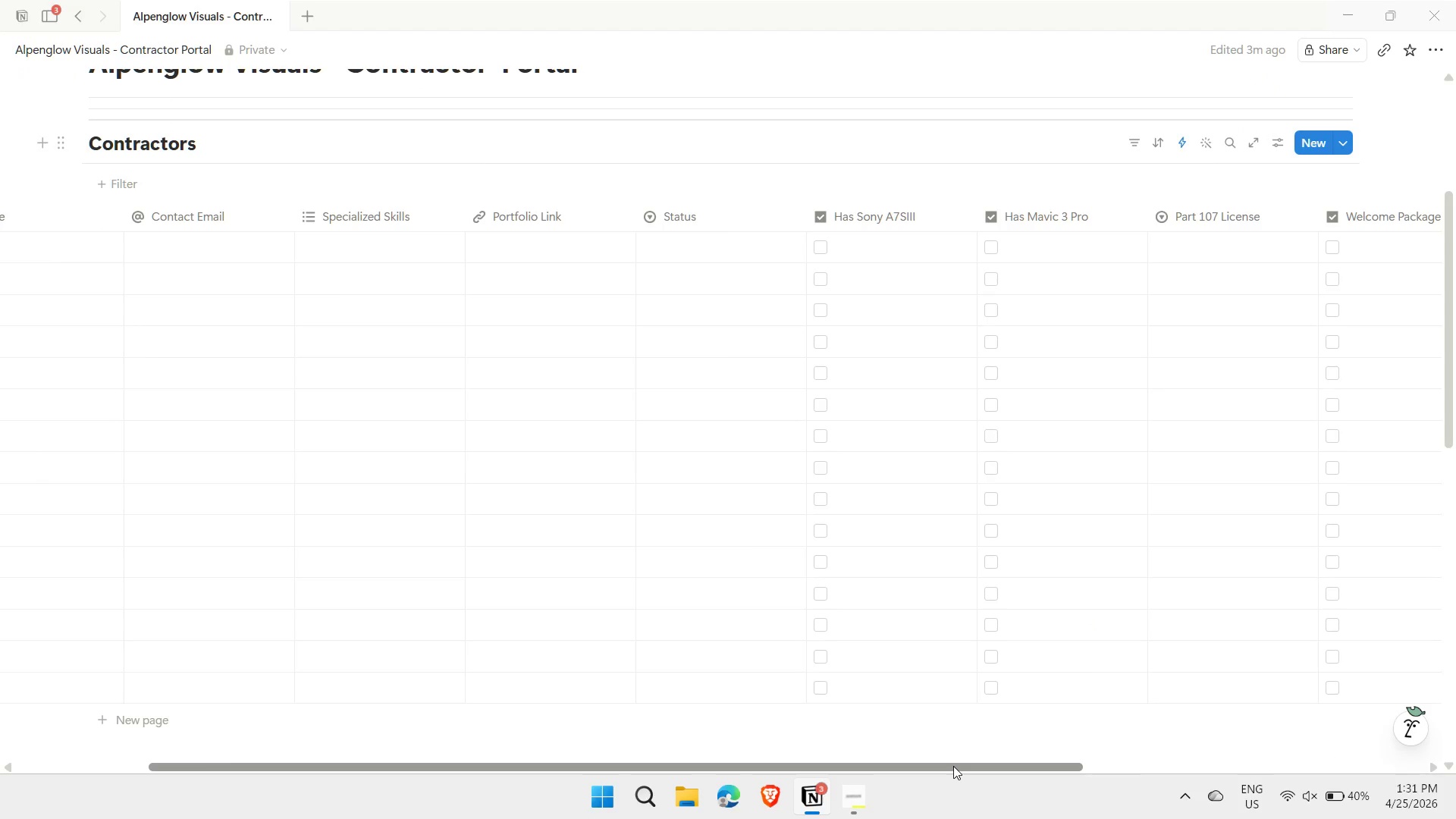 
left_click_drag(start_coordinate=[953, 766], to_coordinate=[751, 755])
 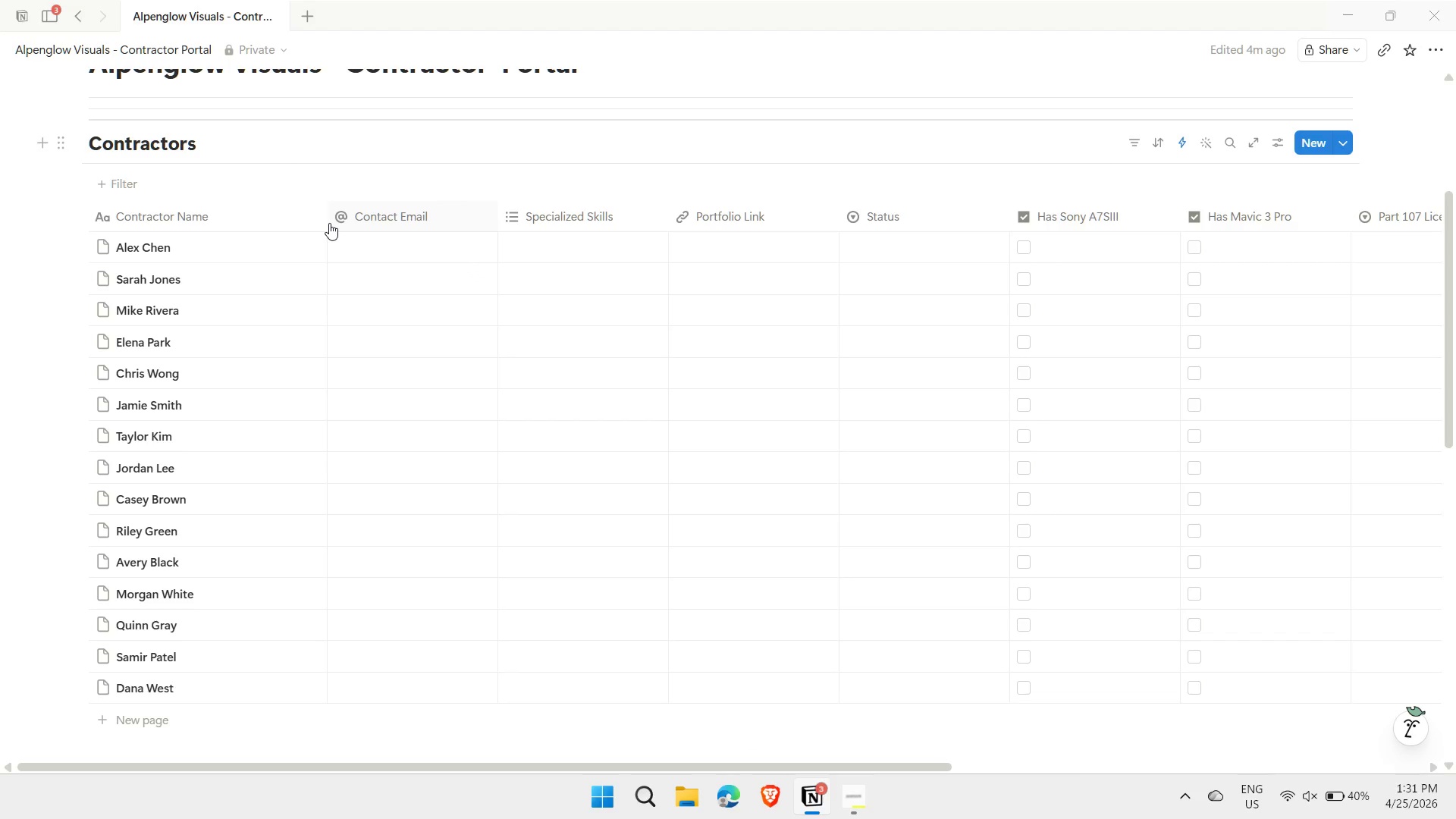 
left_click_drag(start_coordinate=[325, 218], to_coordinate=[214, 216])
 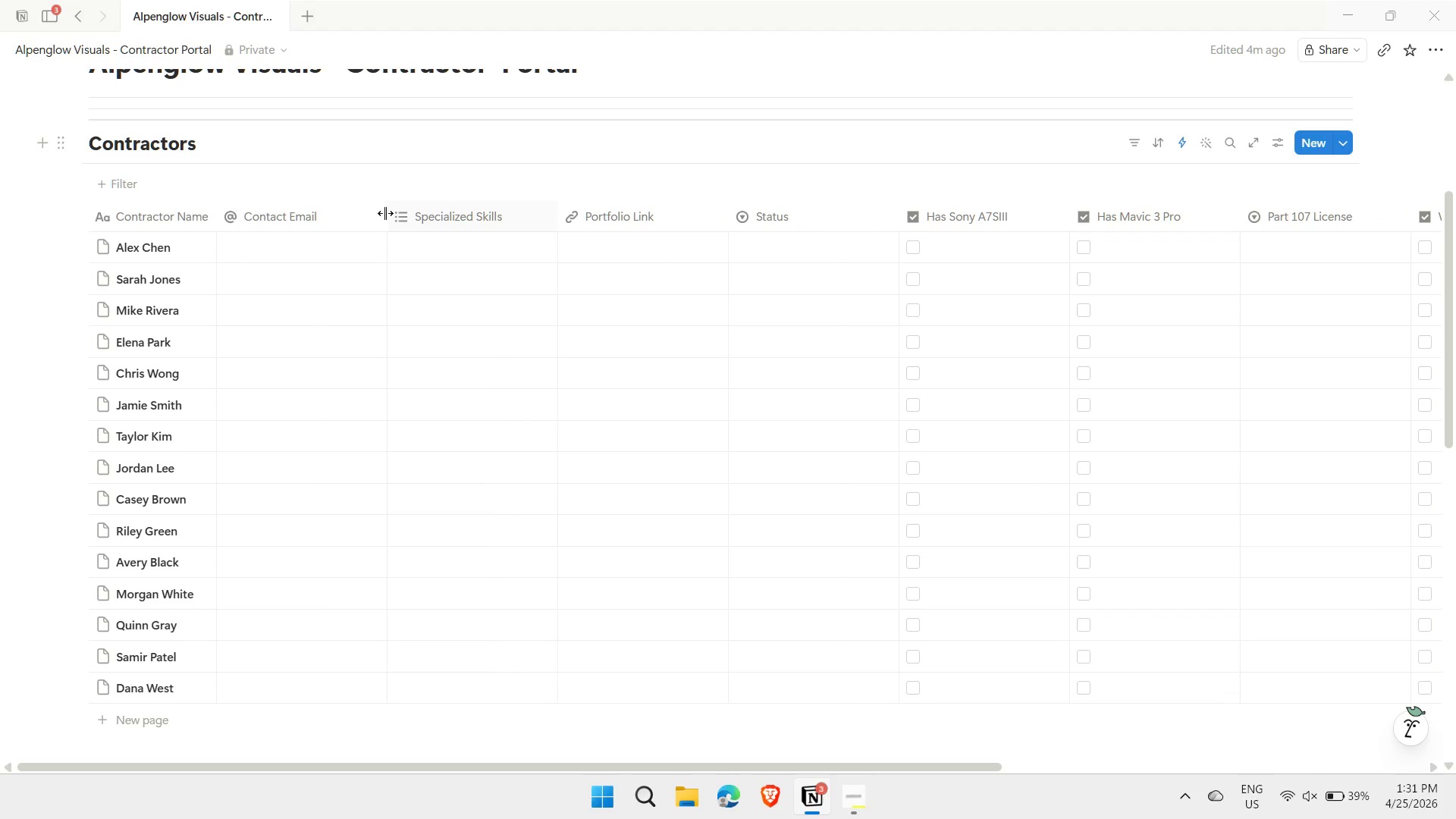 
left_click_drag(start_coordinate=[385, 212], to_coordinate=[346, 206])
 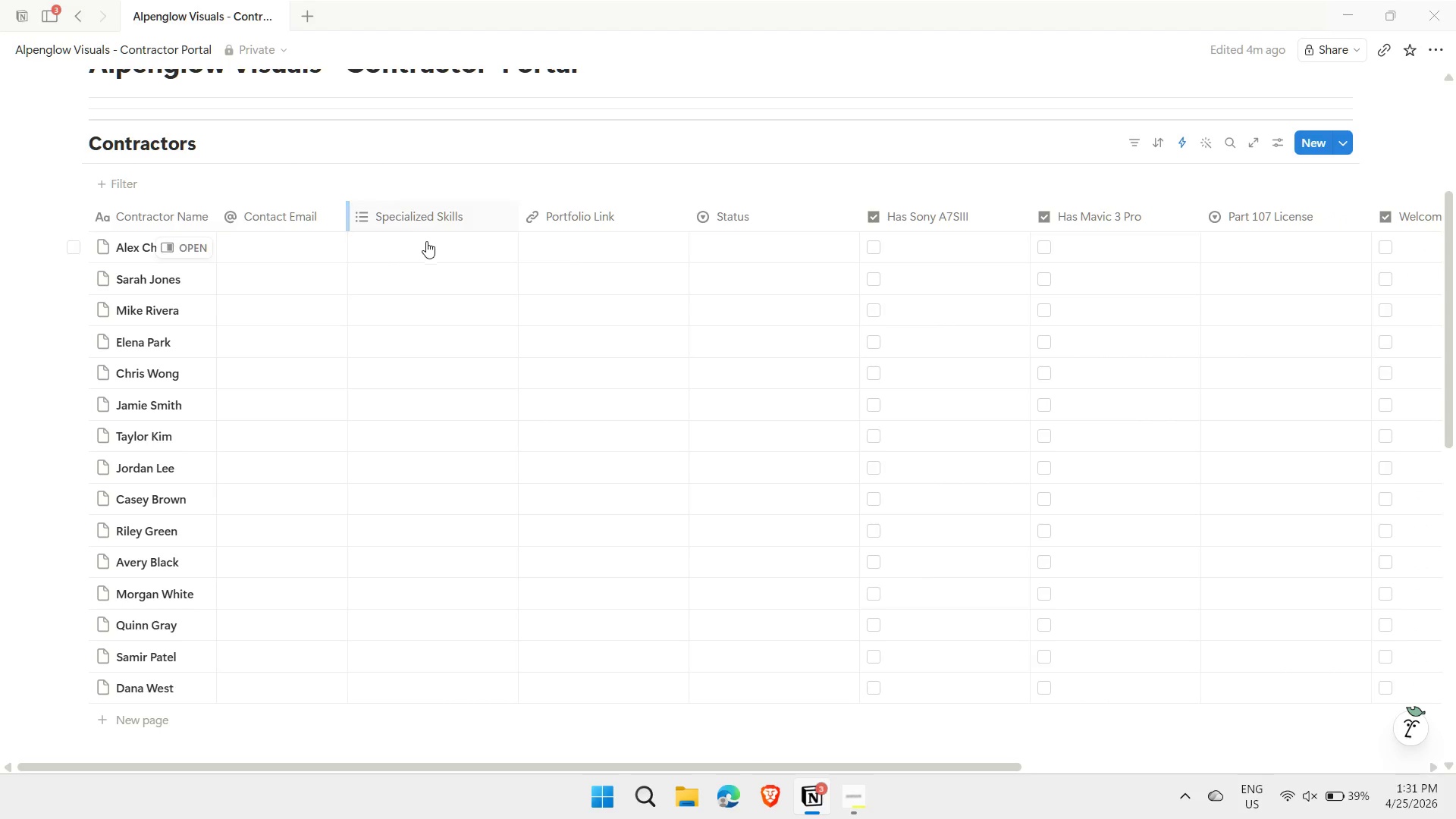 
left_click([405, 261])
 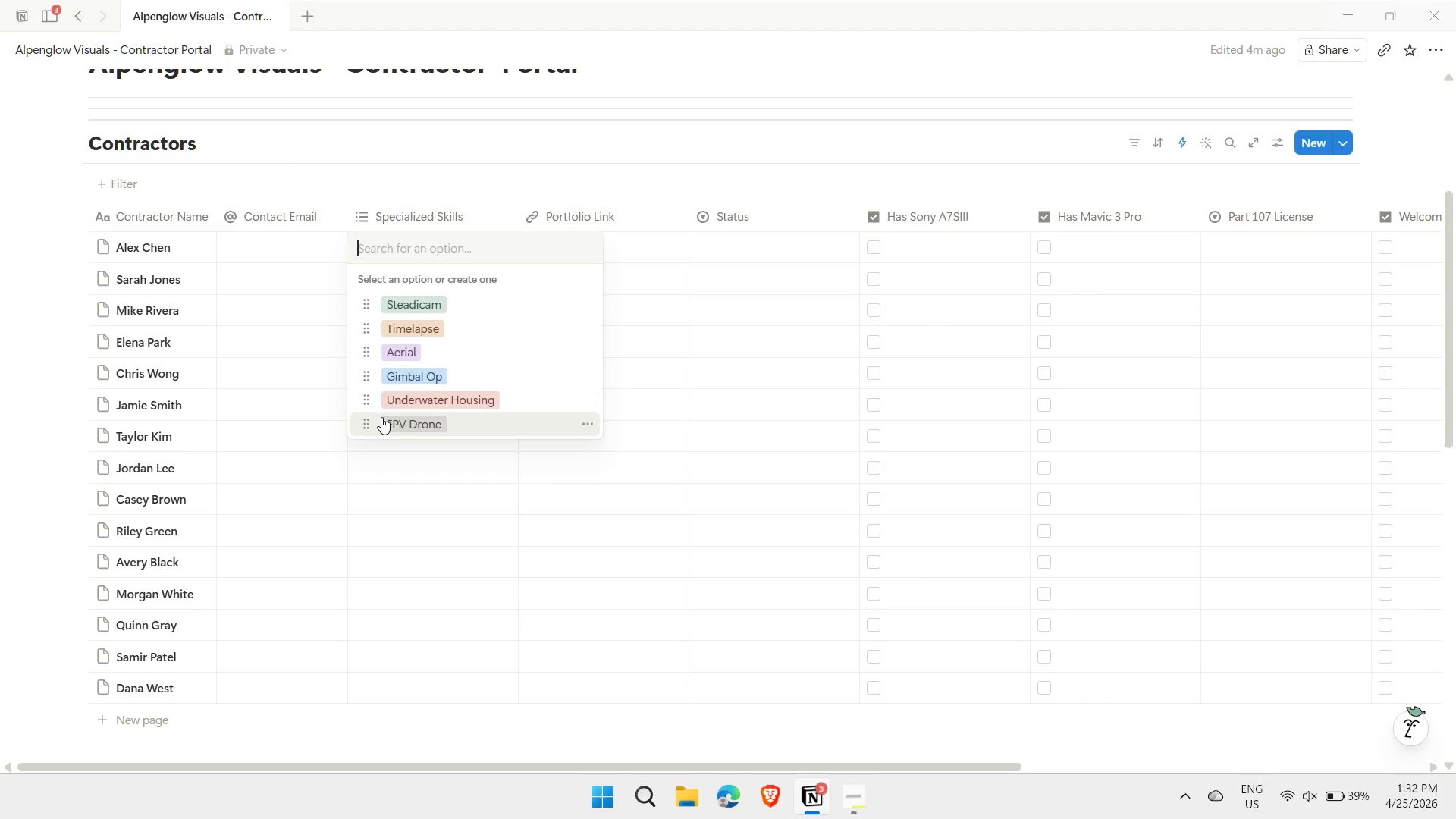 
left_click([381, 428])
 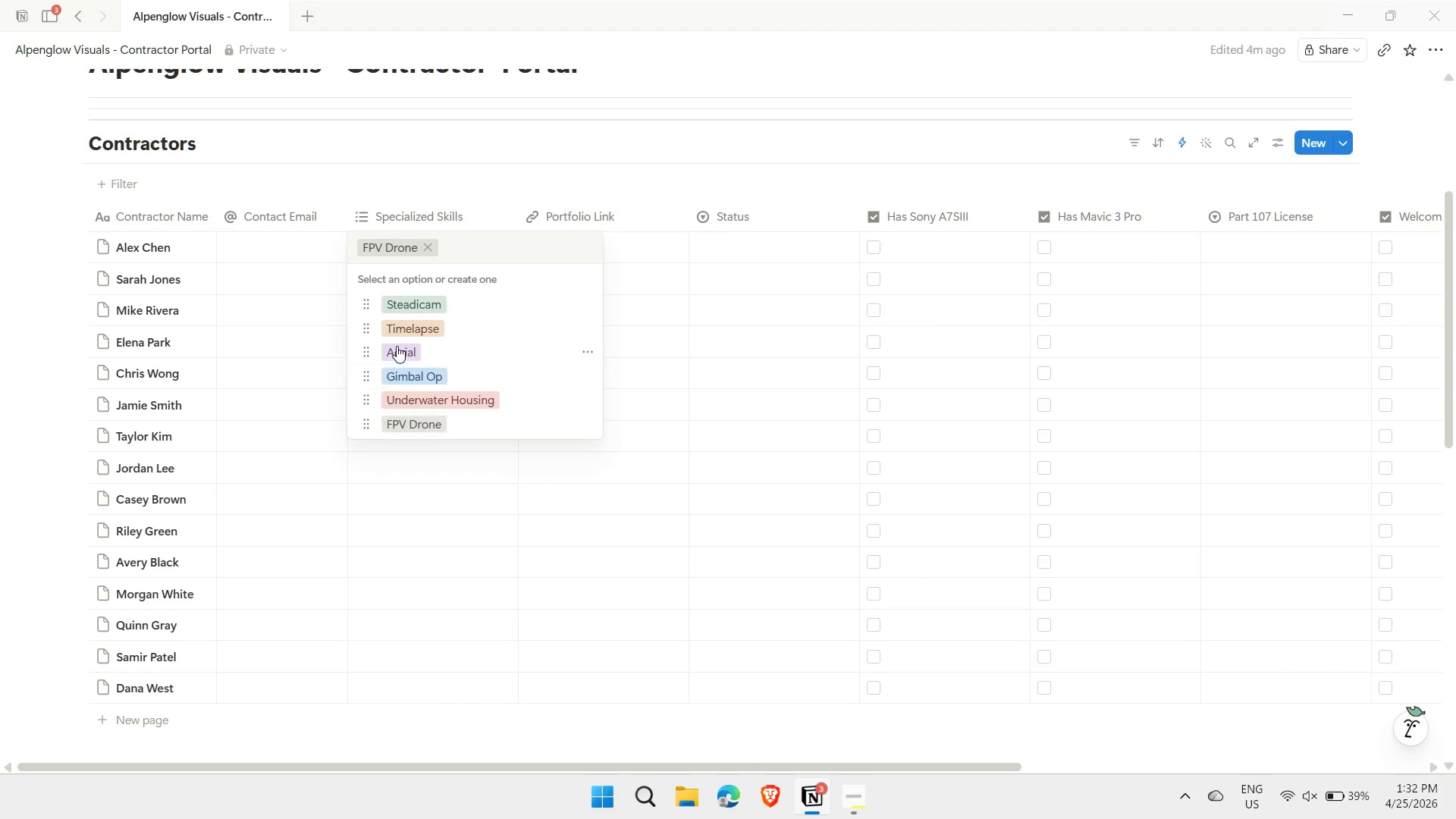 
left_click([397, 346])
 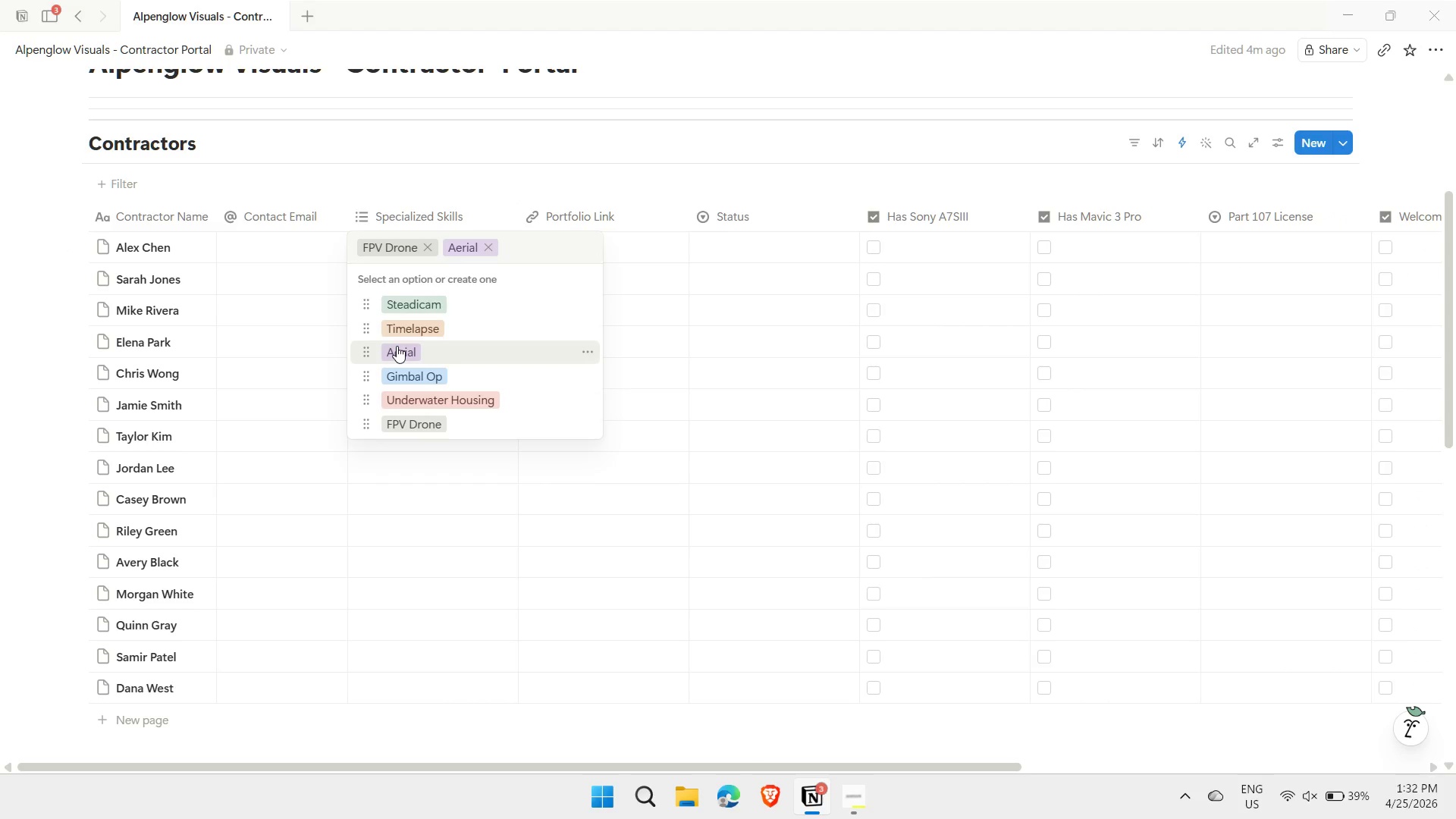 
key(Escape)
 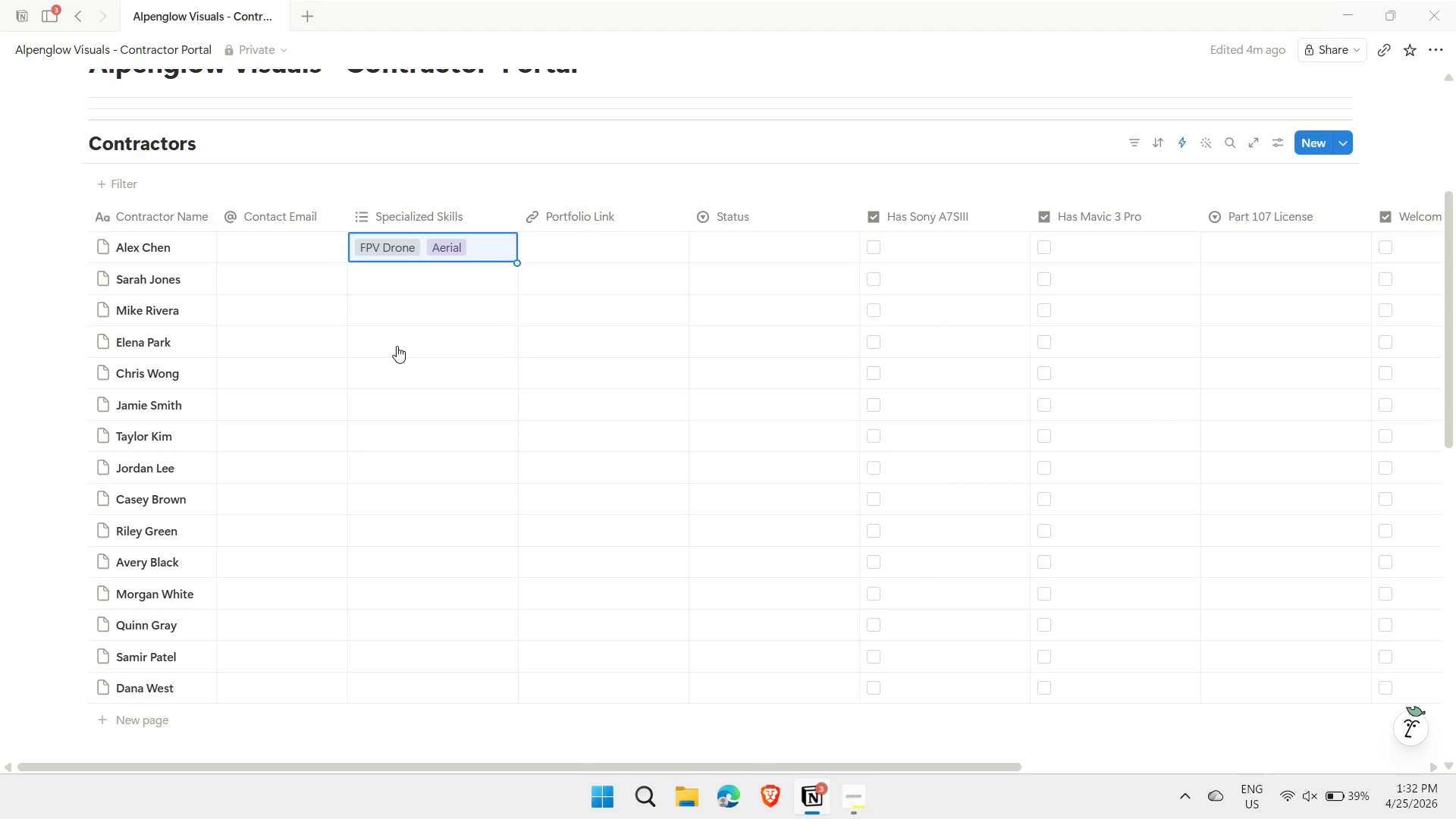 
key(ArrowDown)
 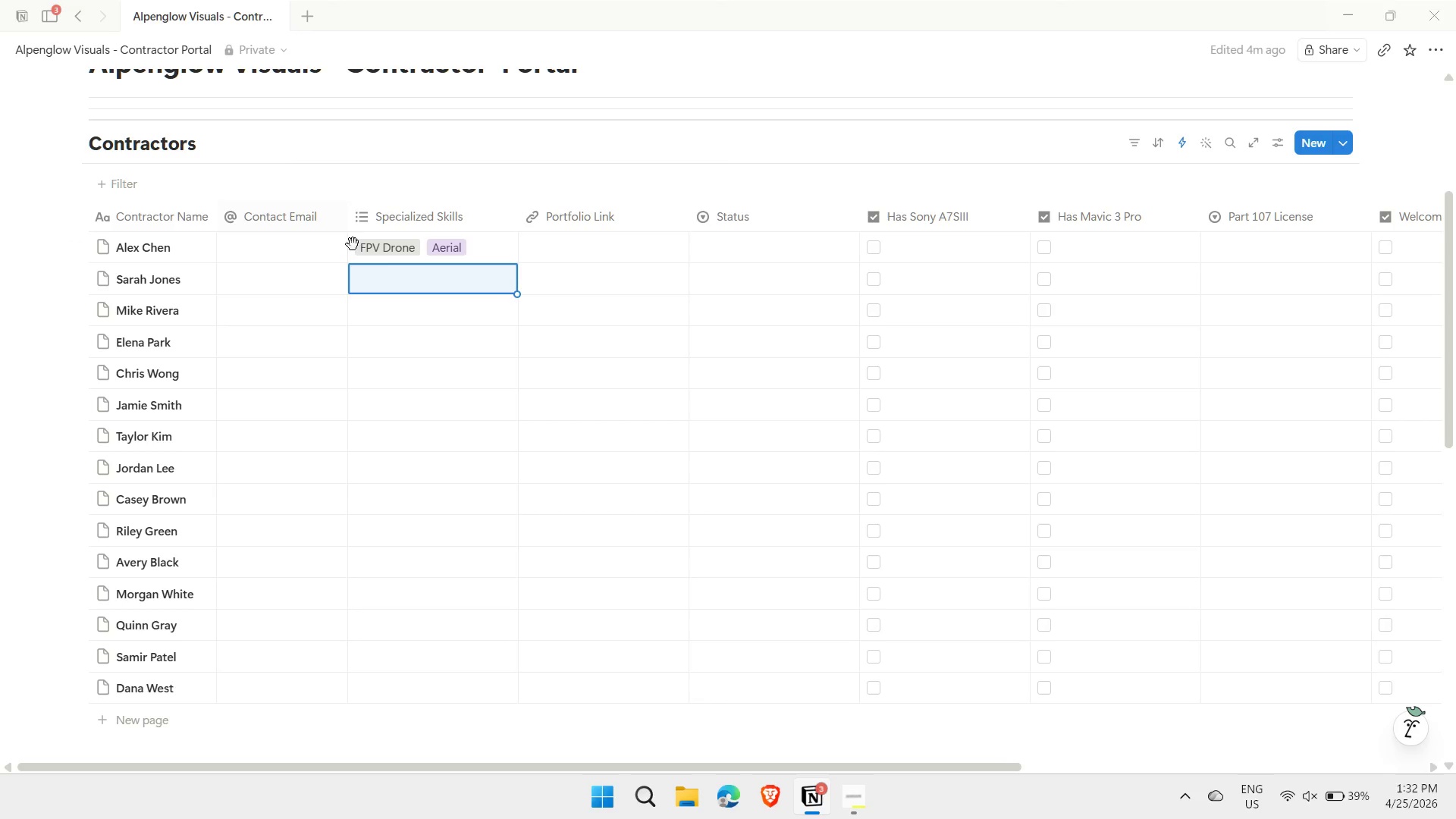 
type(gim)
 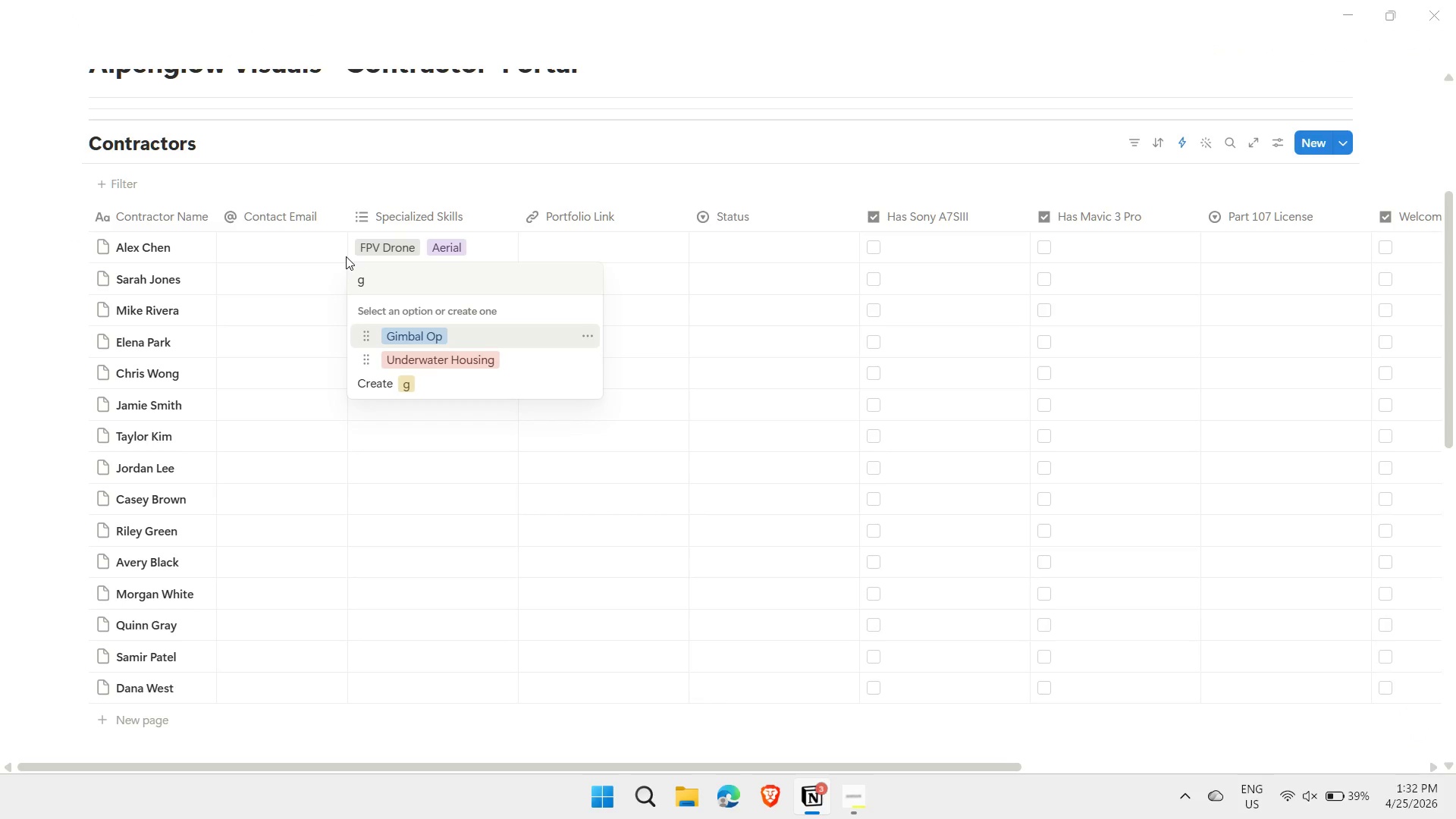 
key(Enter)
 